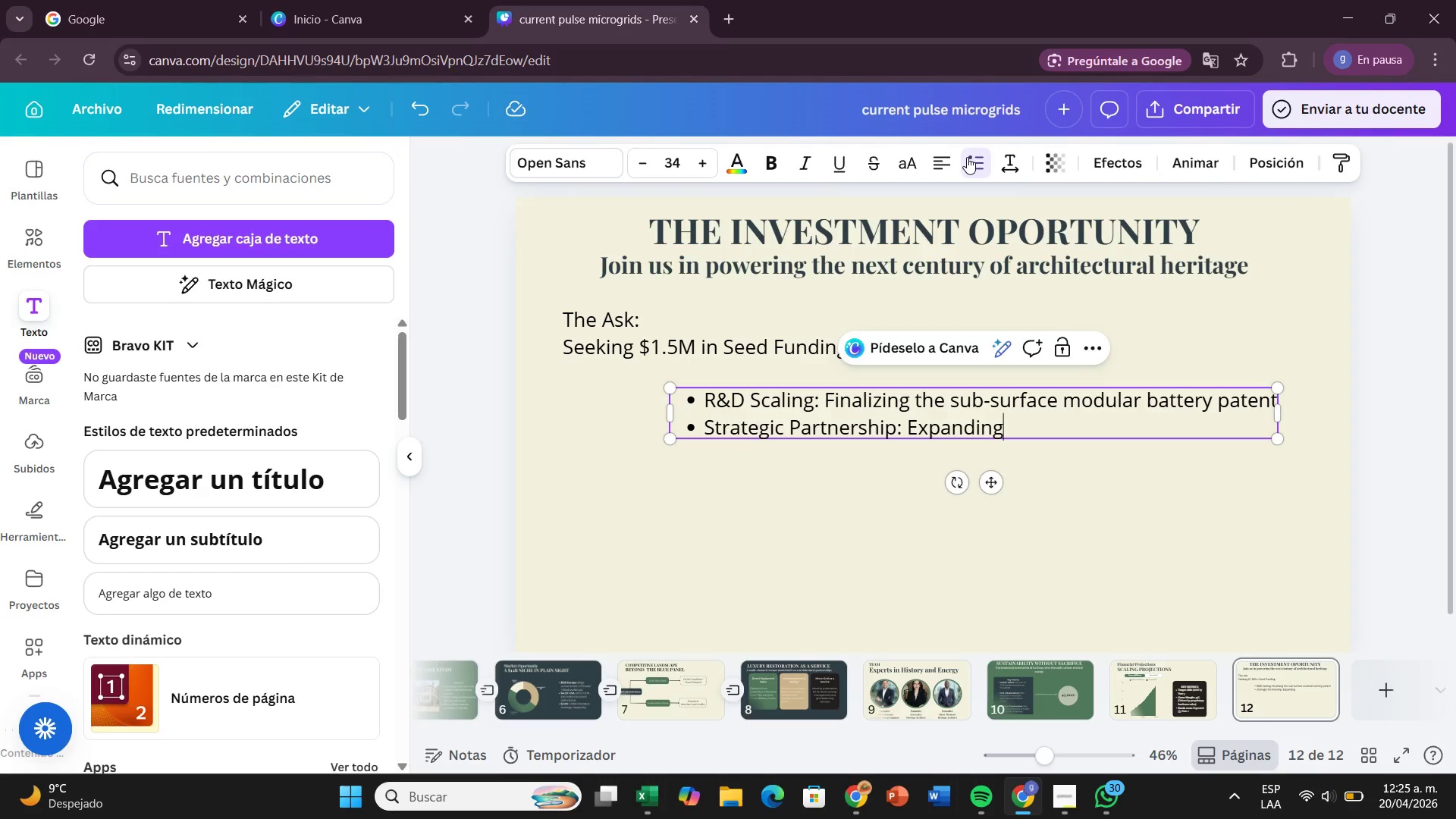 
type( our network with 50= architectural firms in the IS and Euroe)
key(Backspace)
type(pe.)
 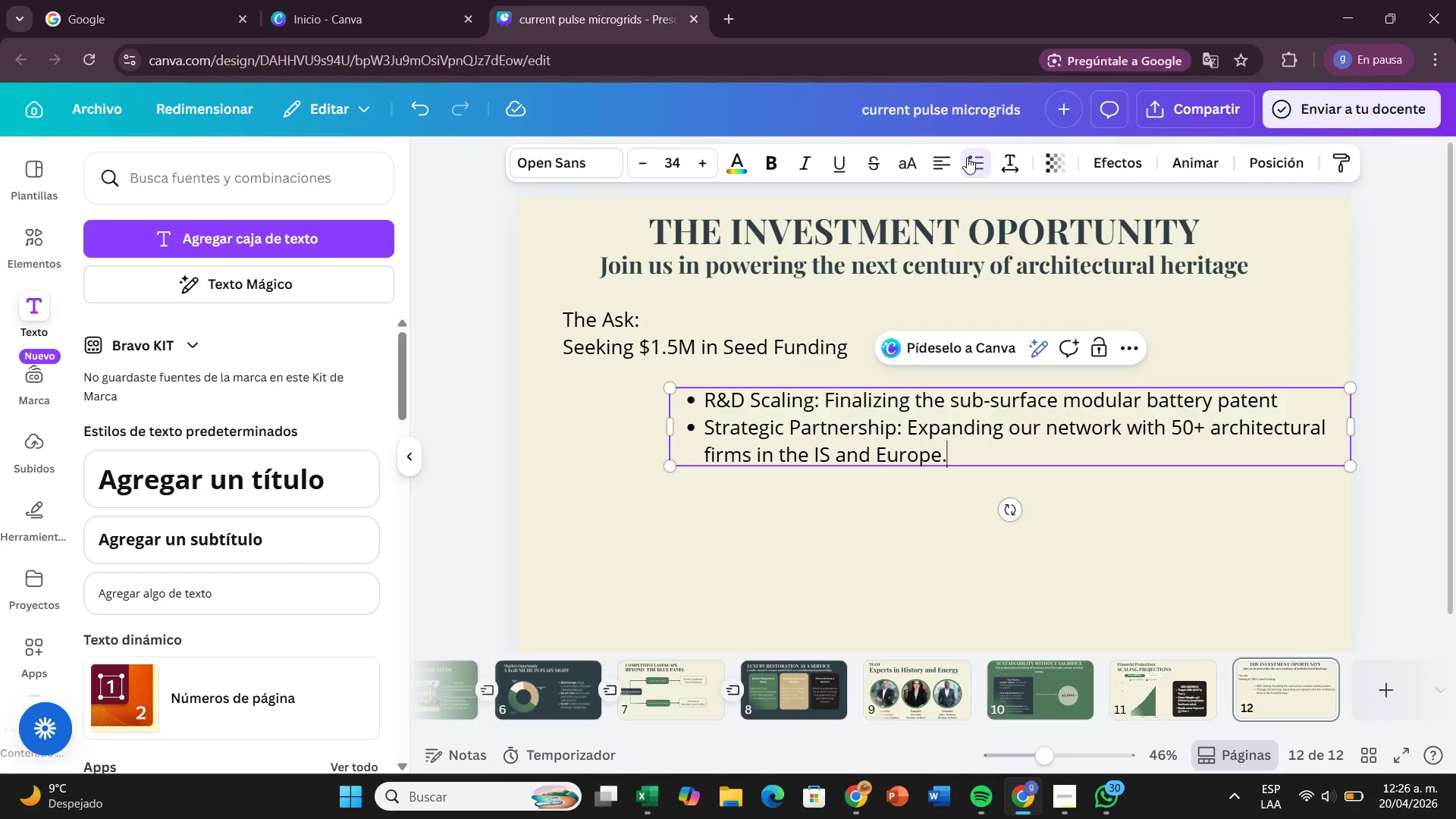 
key(Enter)
 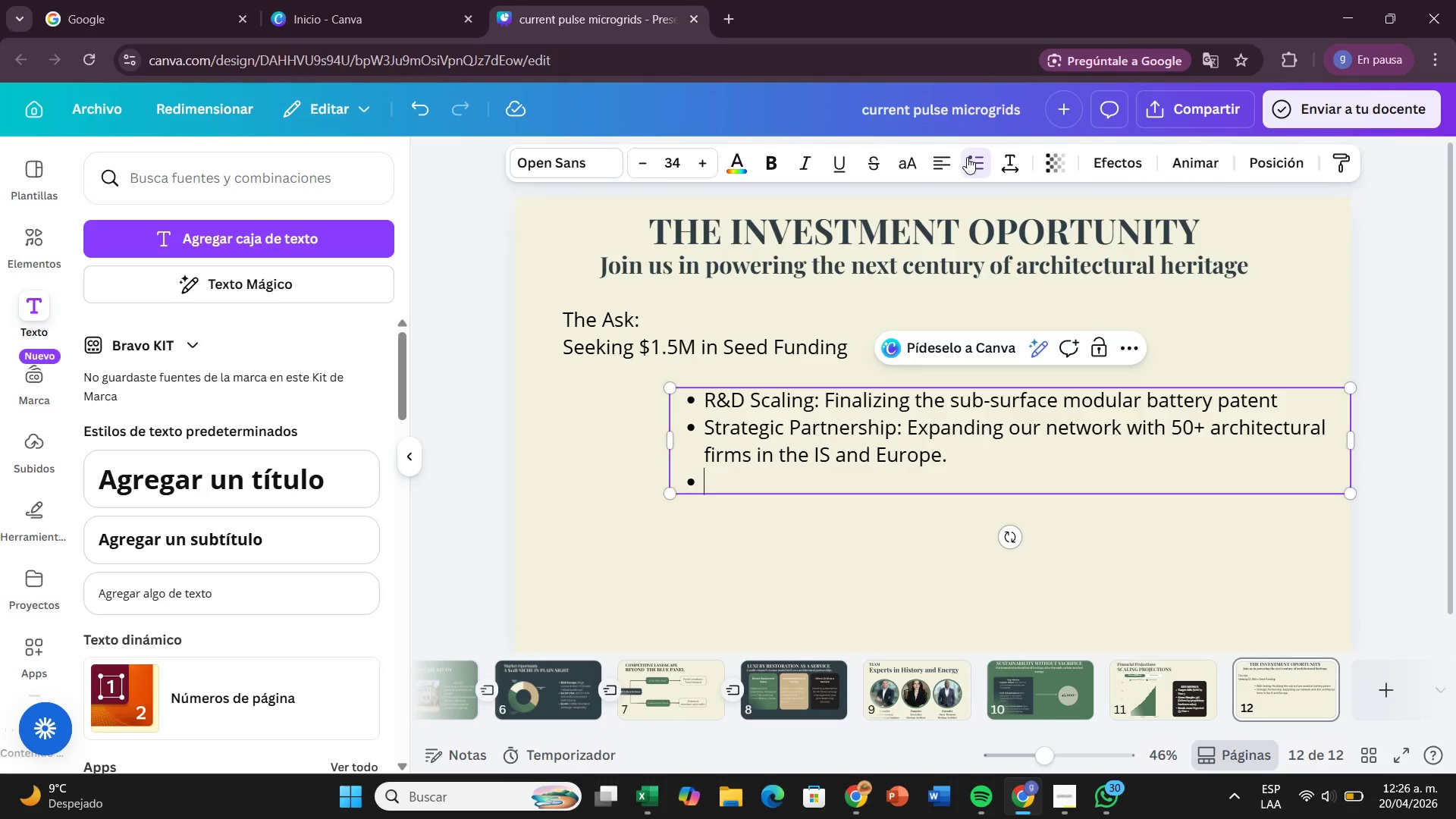 
type(Inventi]ory)
key(Backspace)
key(Backspace)
key(Backspace)
key(Backspace)
key(Backspace)
type(ory)
 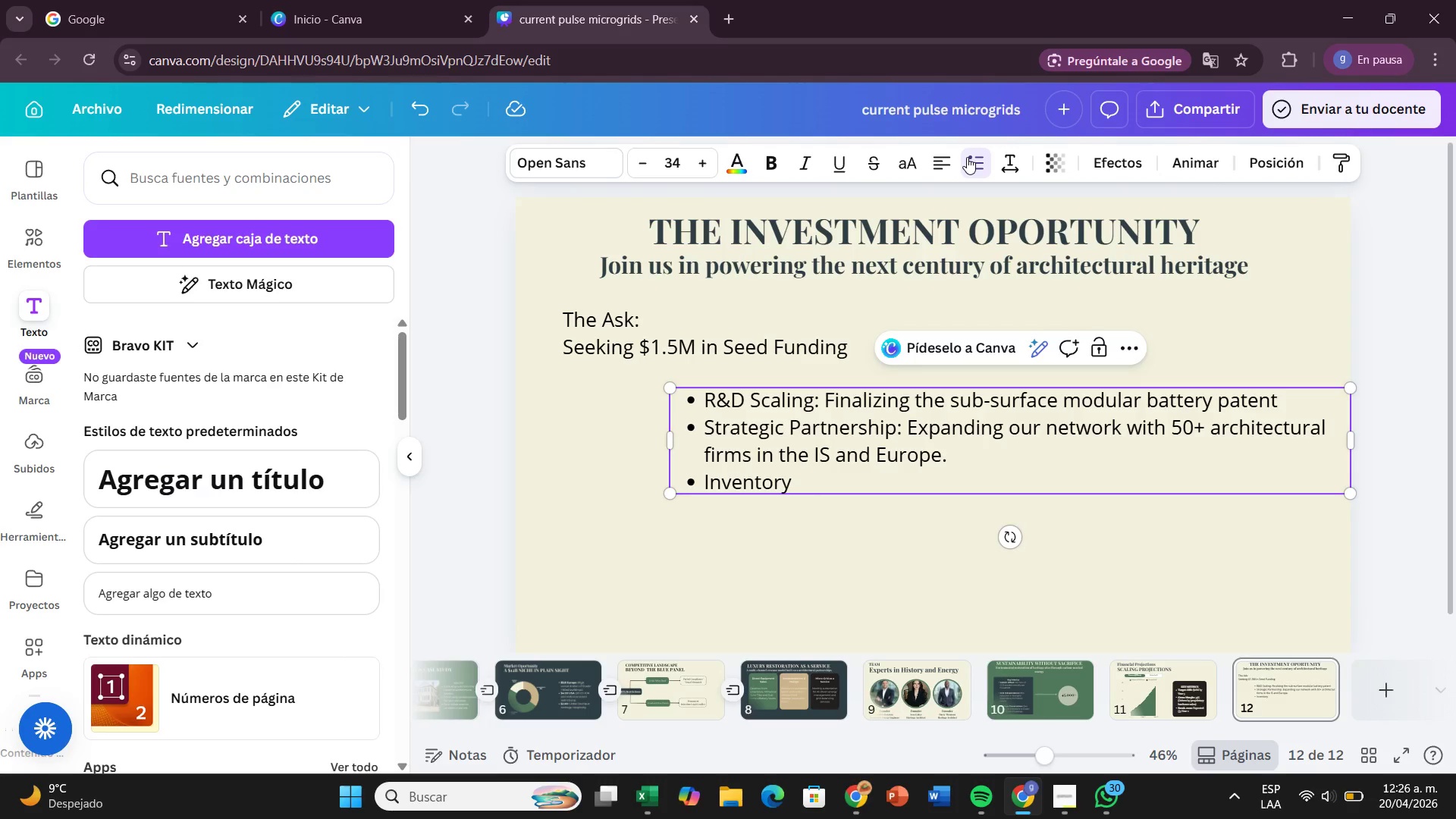 
wait(5.2)
 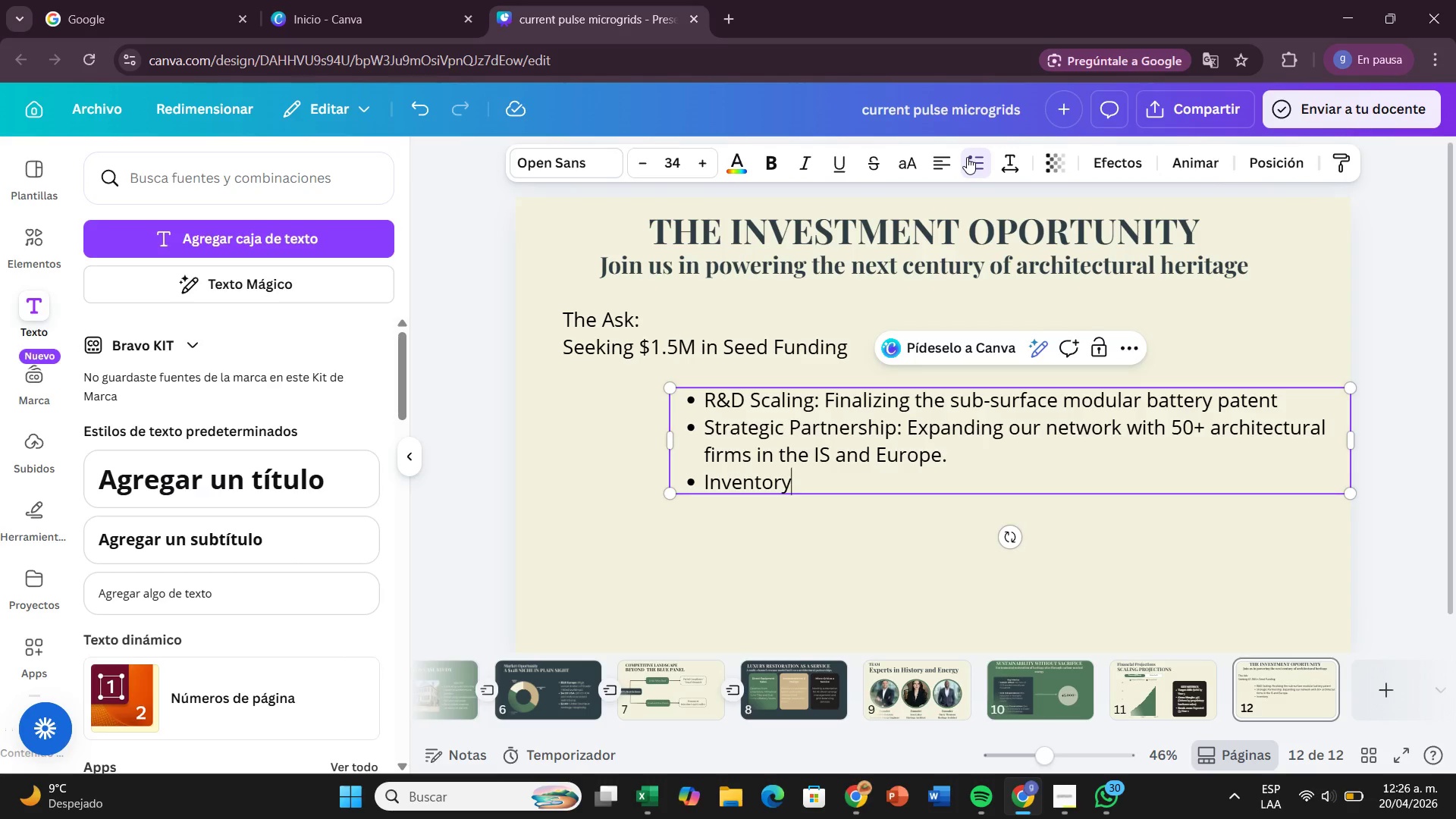 
type( ^ `)
key(Backspace)
type(Lohist)
key(Backspace)
key(Backspace)
key(Backspace)
key(Backspace)
type(gistics> R)
key(Backspace)
type(Establishing our first assembly hub in Charleston )
key(Backspace)
type(.)
 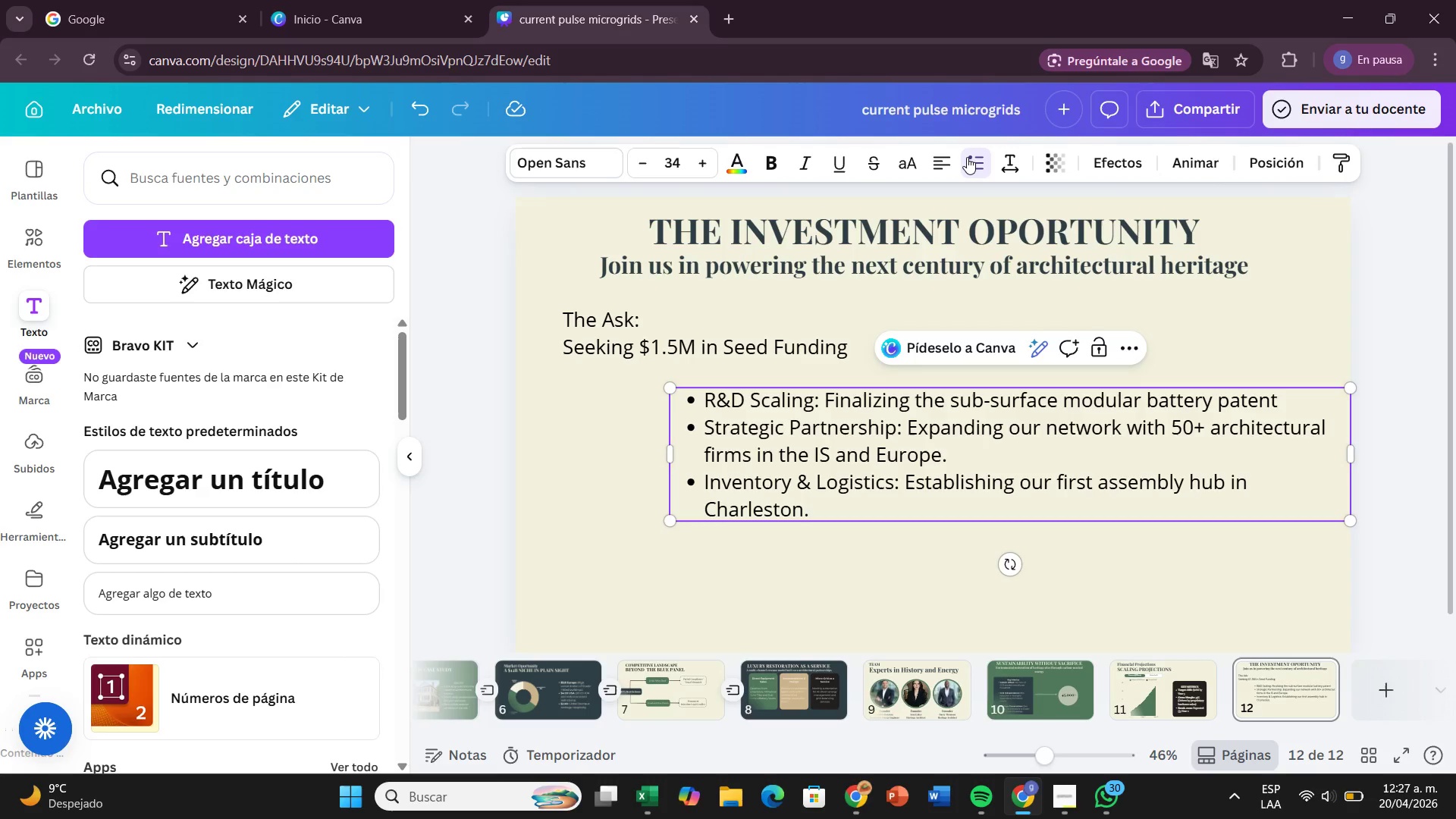 
left_click([1279, 406])
 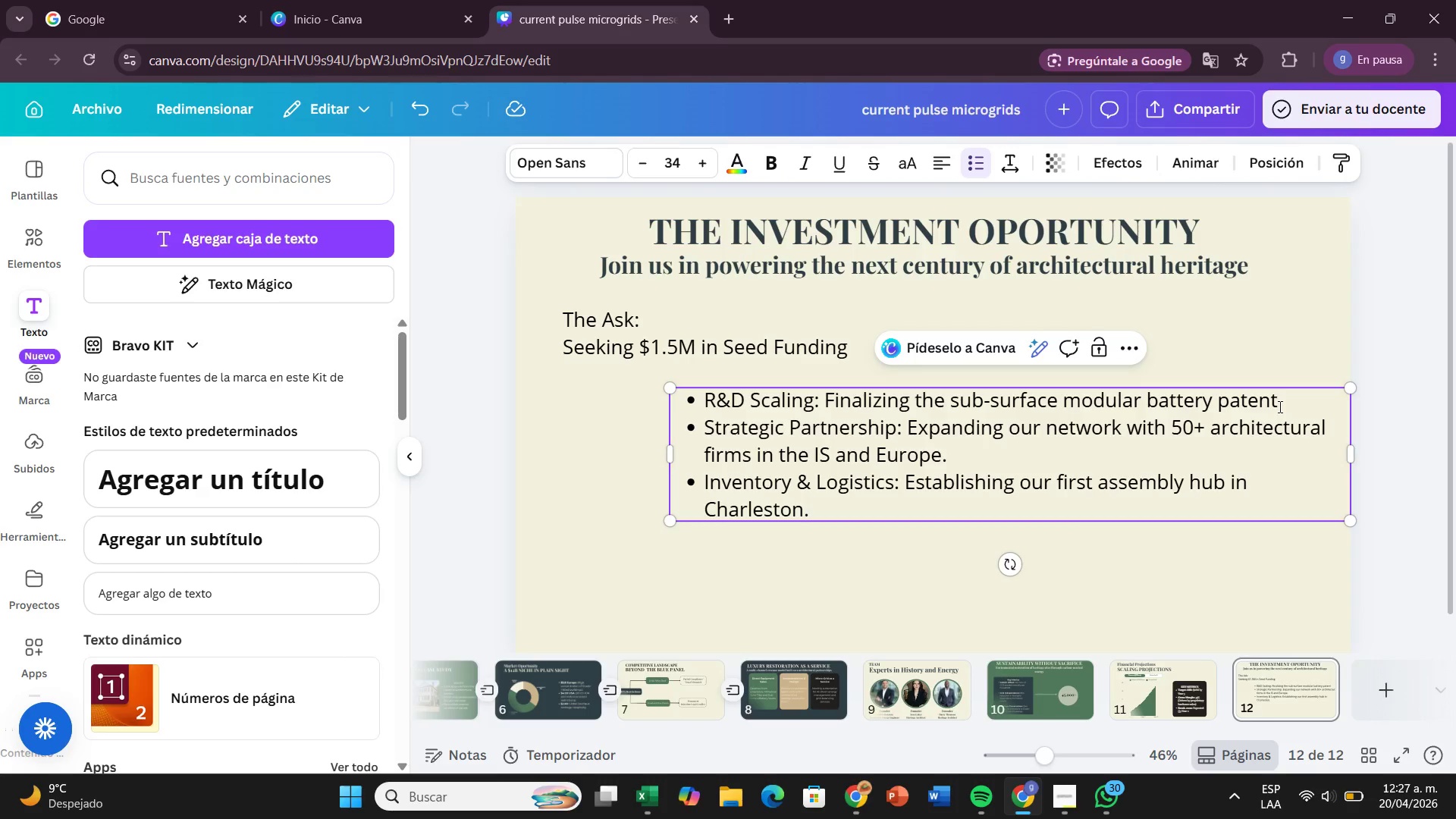 
key(Period)
 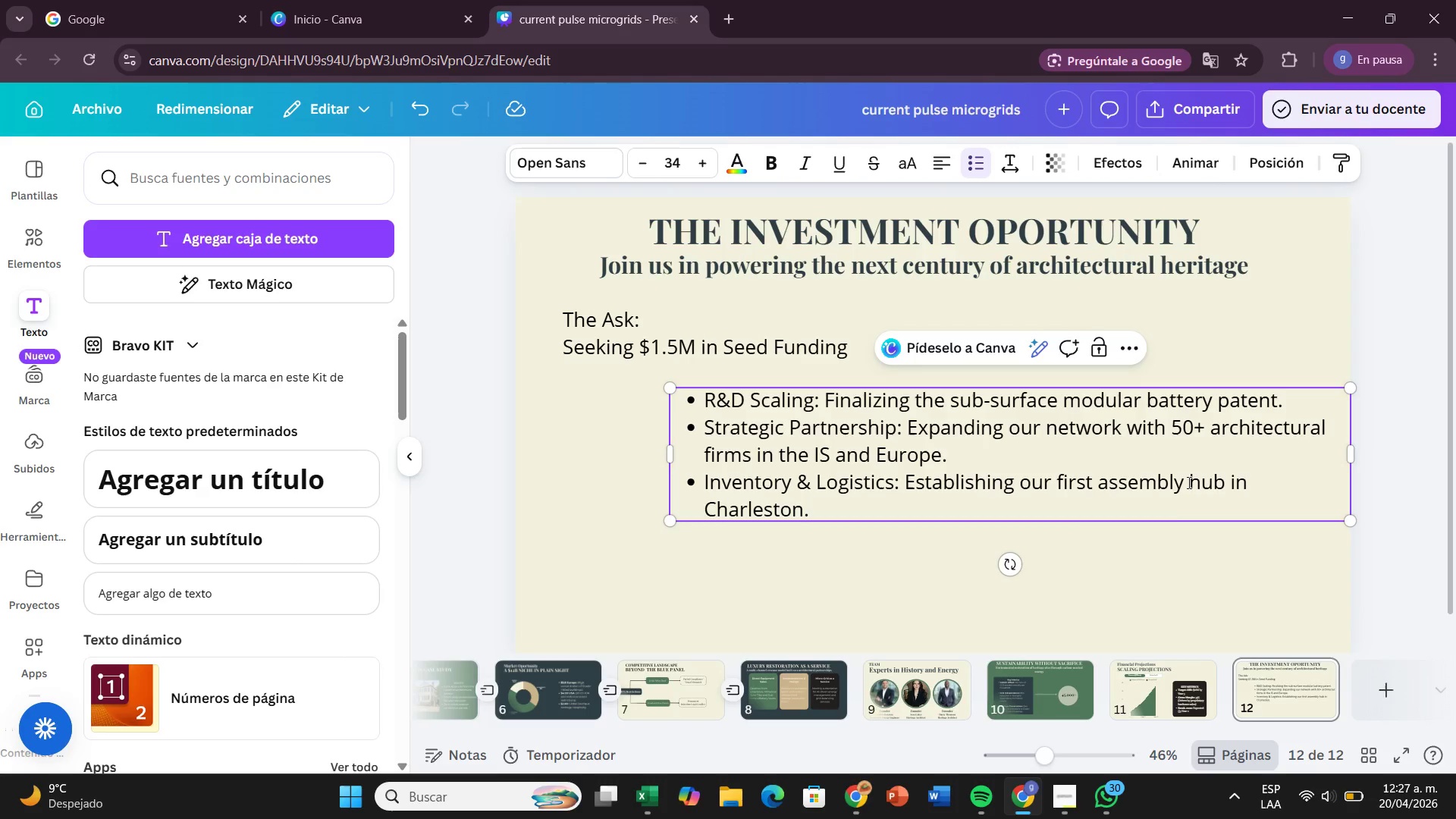 
left_click([1163, 506])
 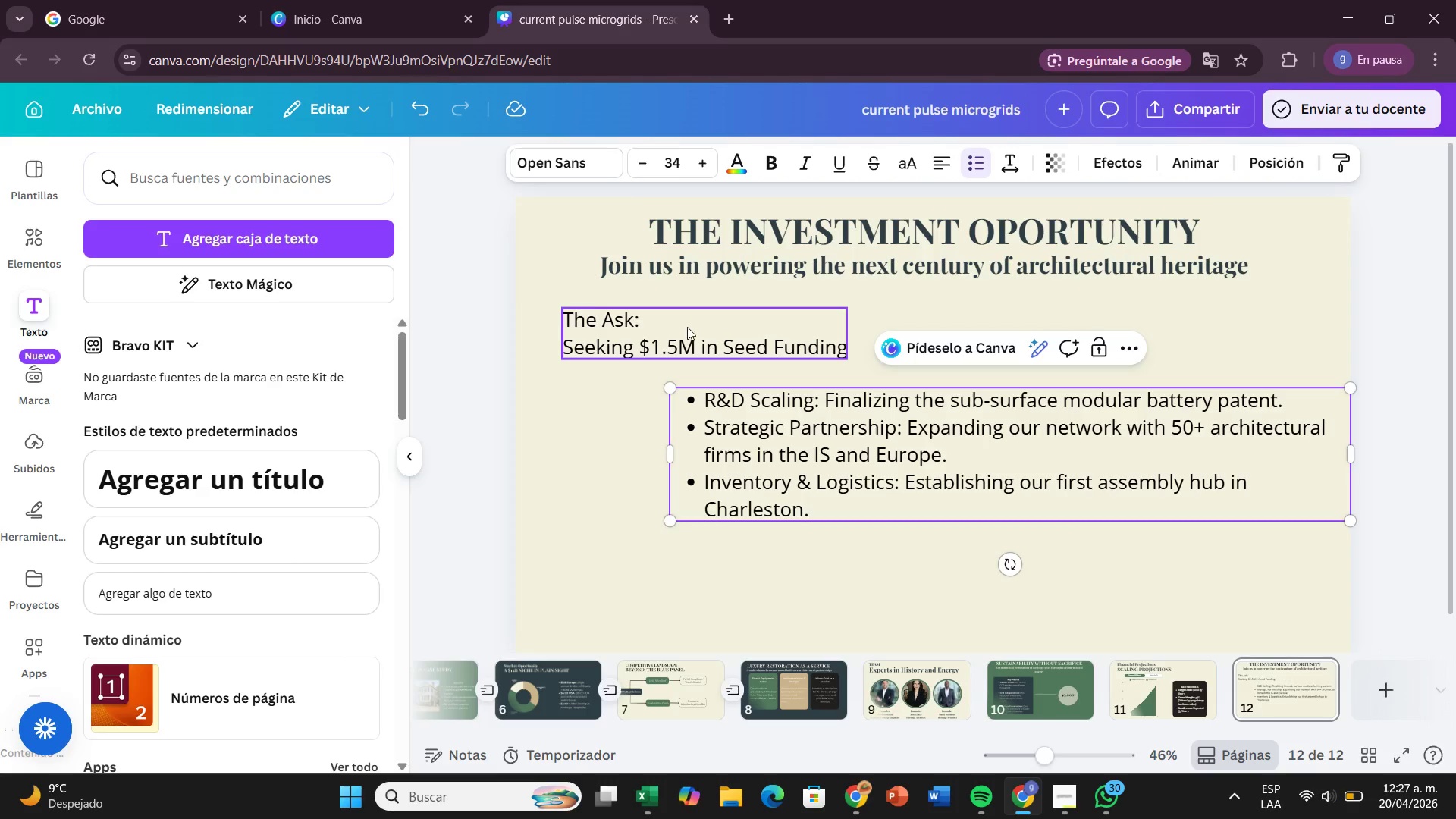 
double_click([684, 321])
 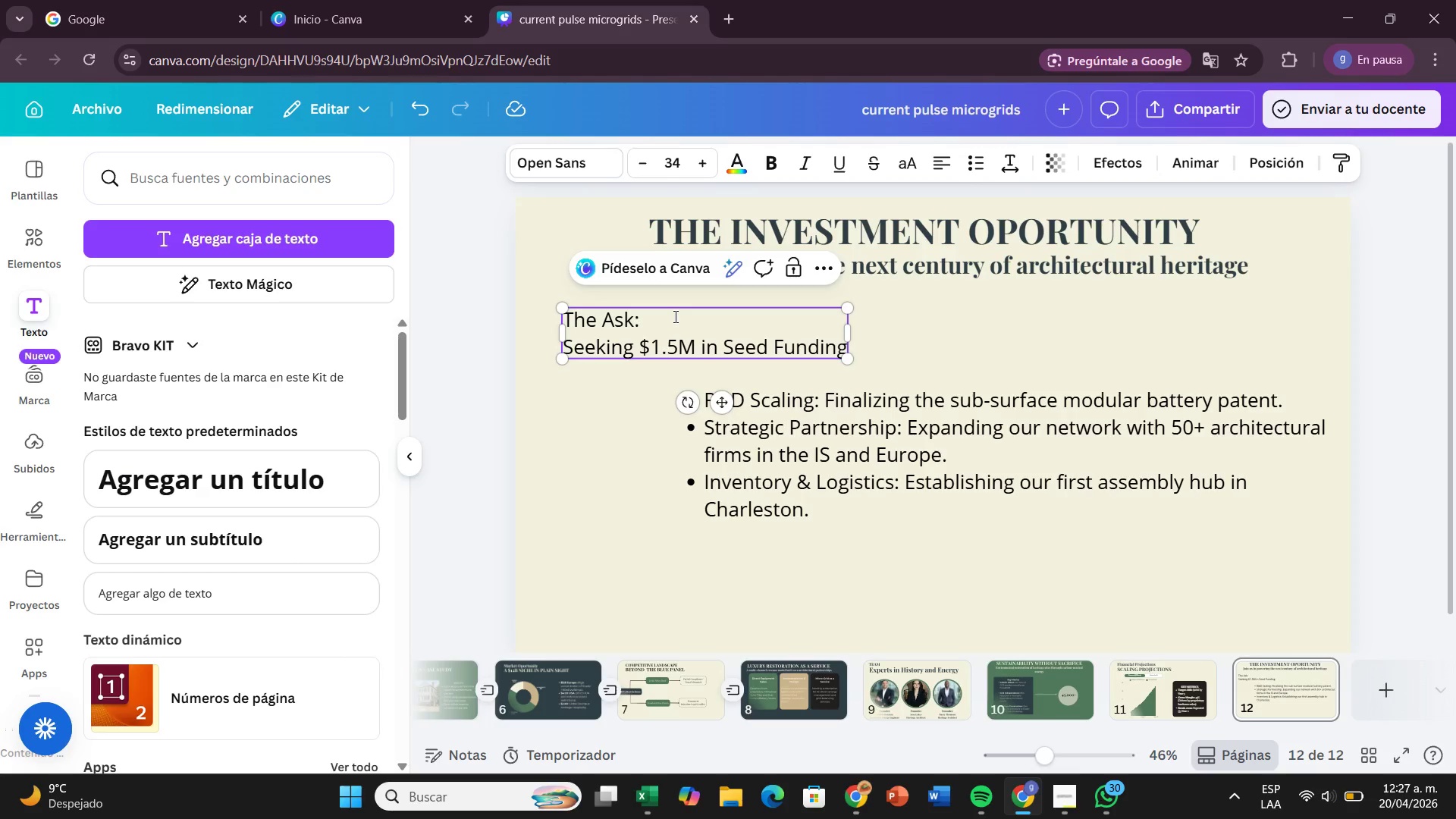 
key(Backspace)
 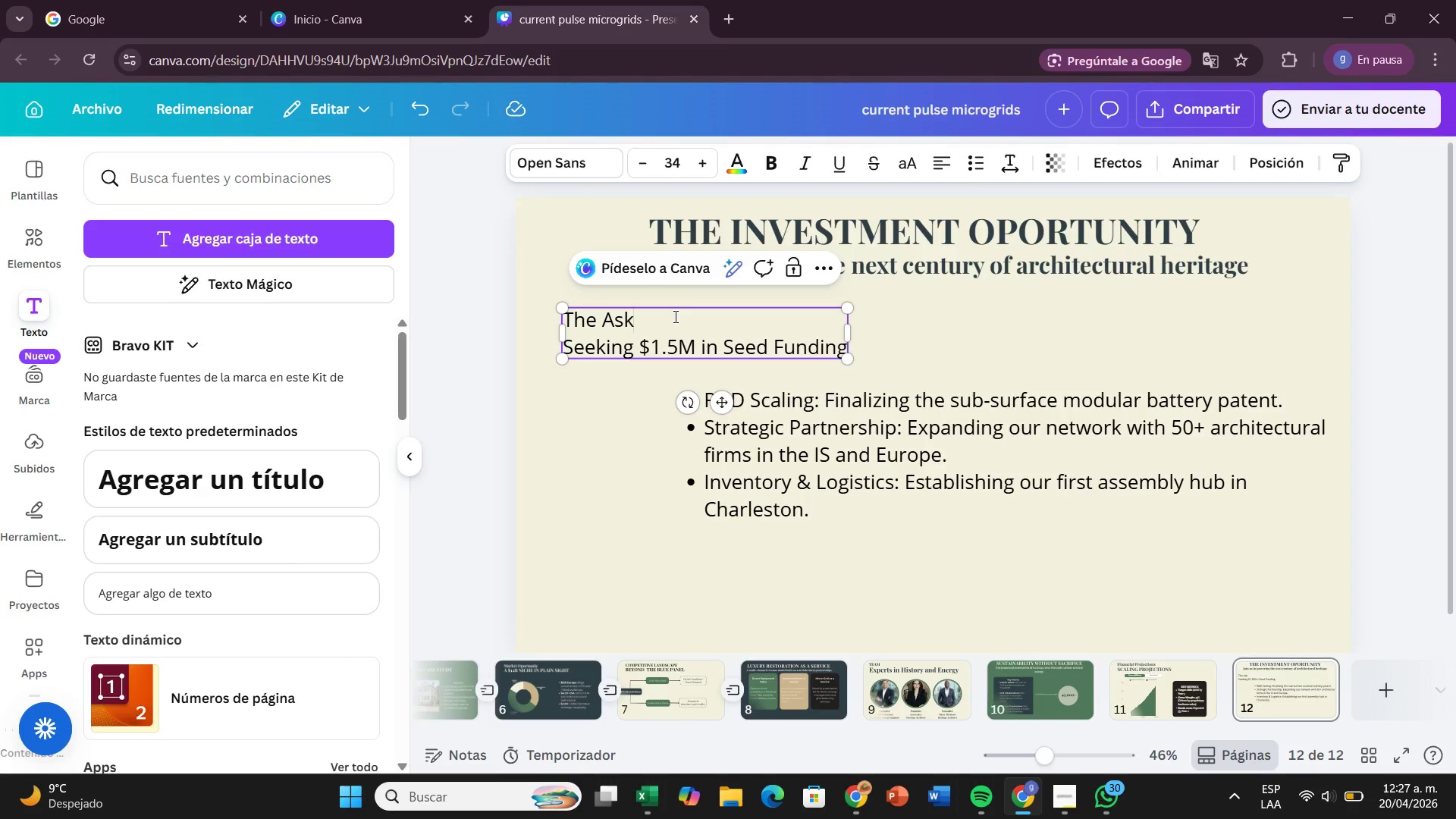 
hold_key(key=Backspace, duration=0.59)
 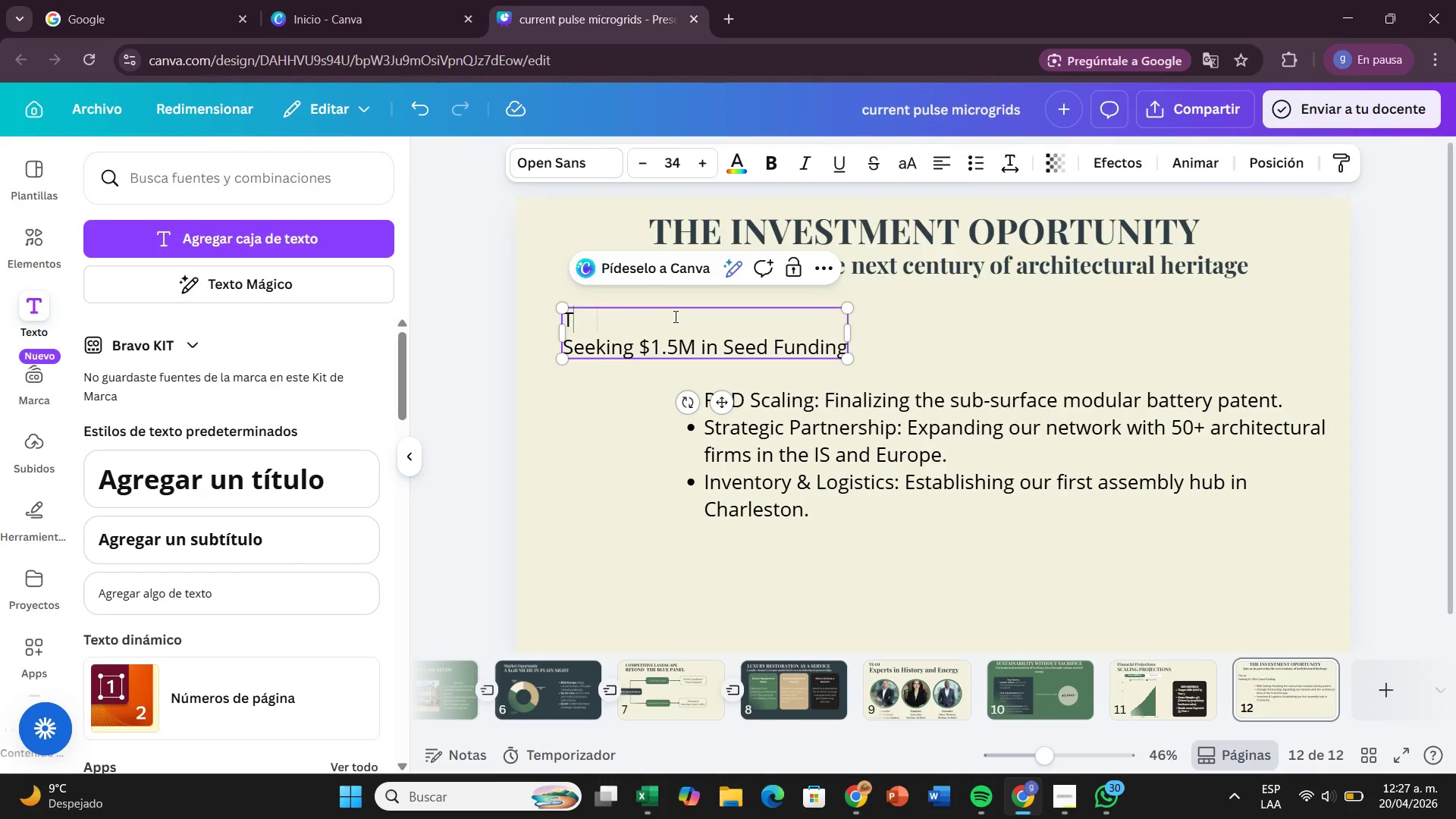 
key(Backspace)
 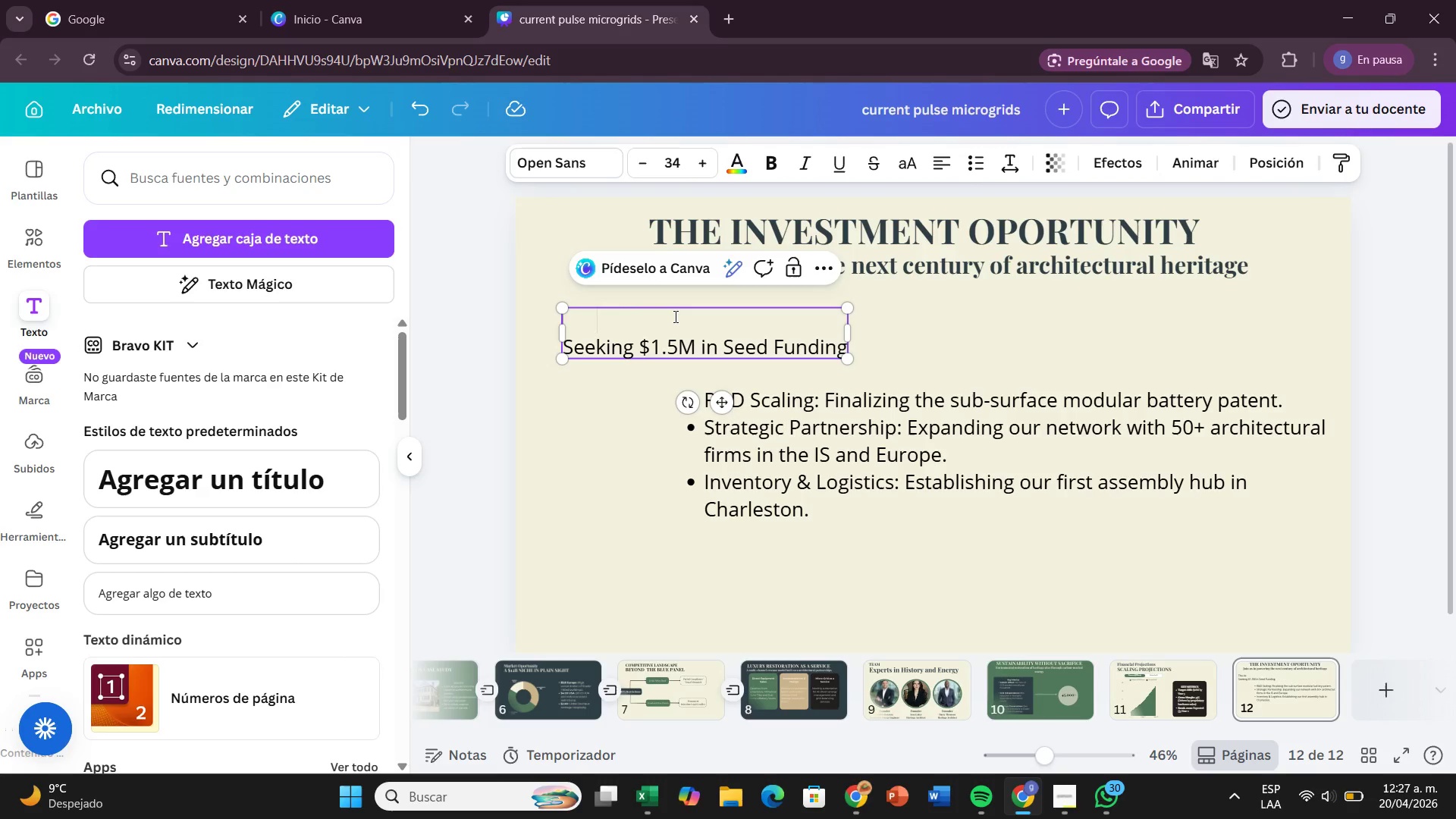 
key(Backspace)
 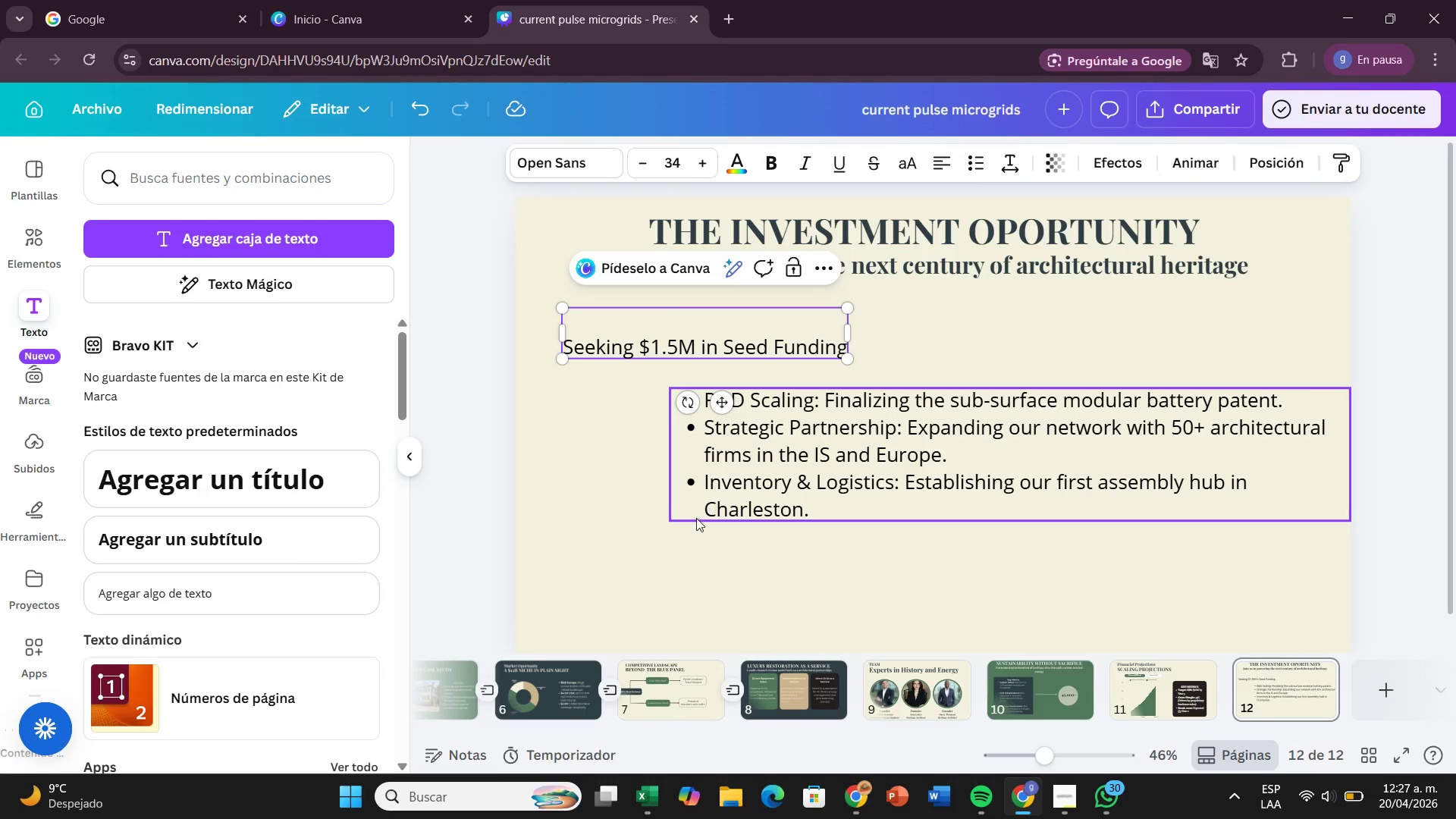 
left_click([686, 531])
 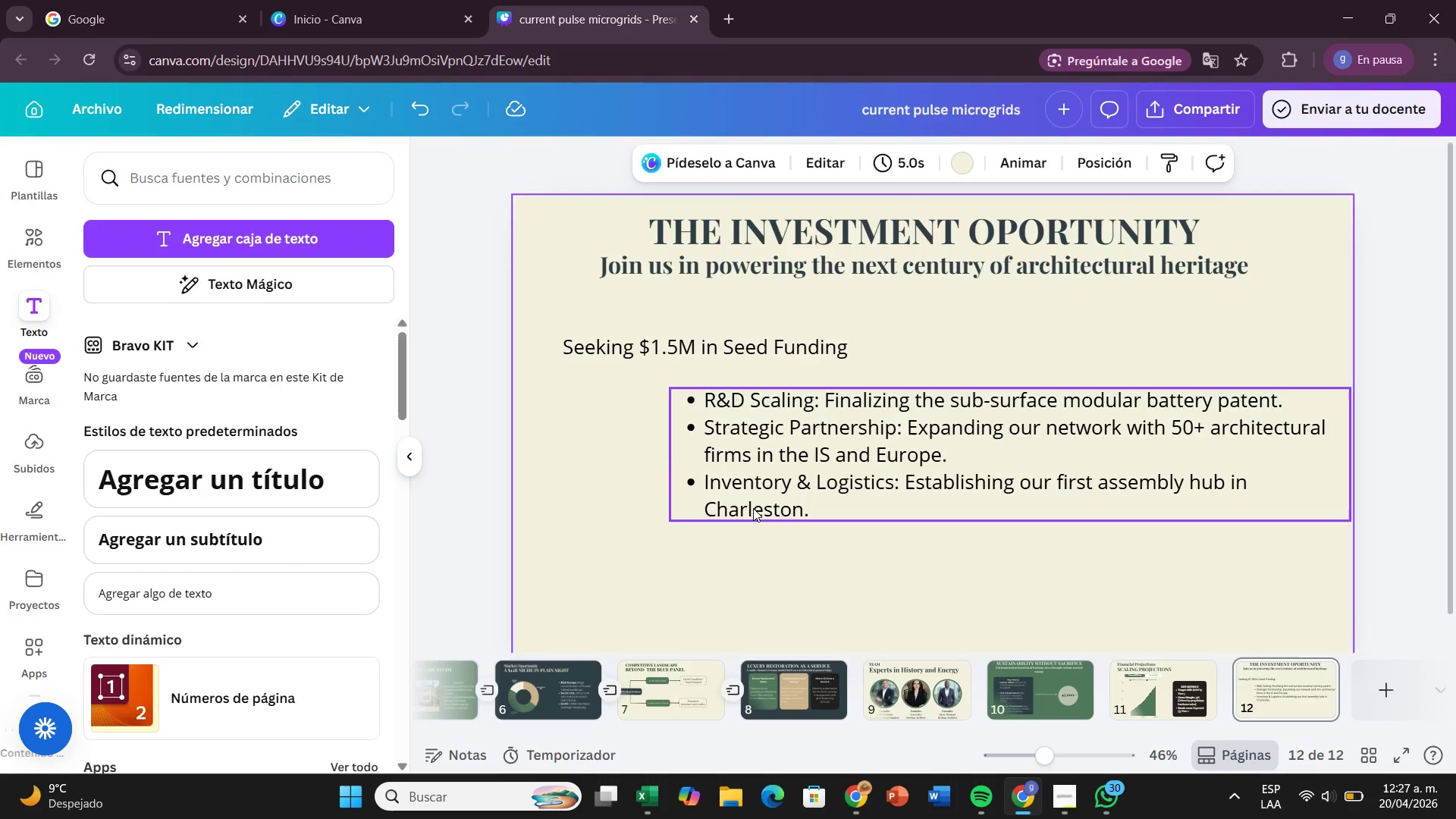 
left_click_drag(start_coordinate=[753, 508], to_coordinate=[655, 505])
 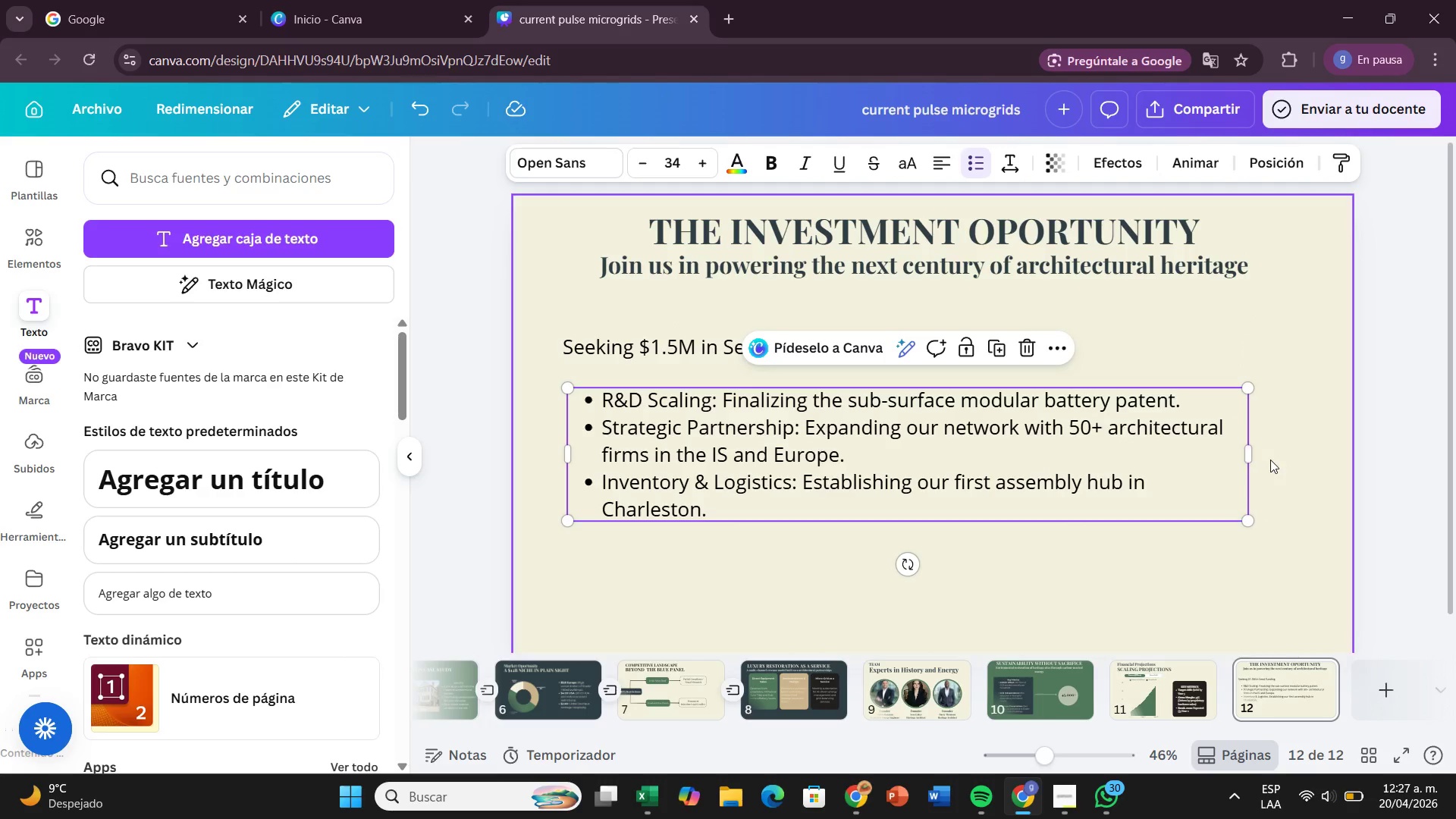 
left_click_drag(start_coordinate=[1248, 445], to_coordinate=[1242, 445])
 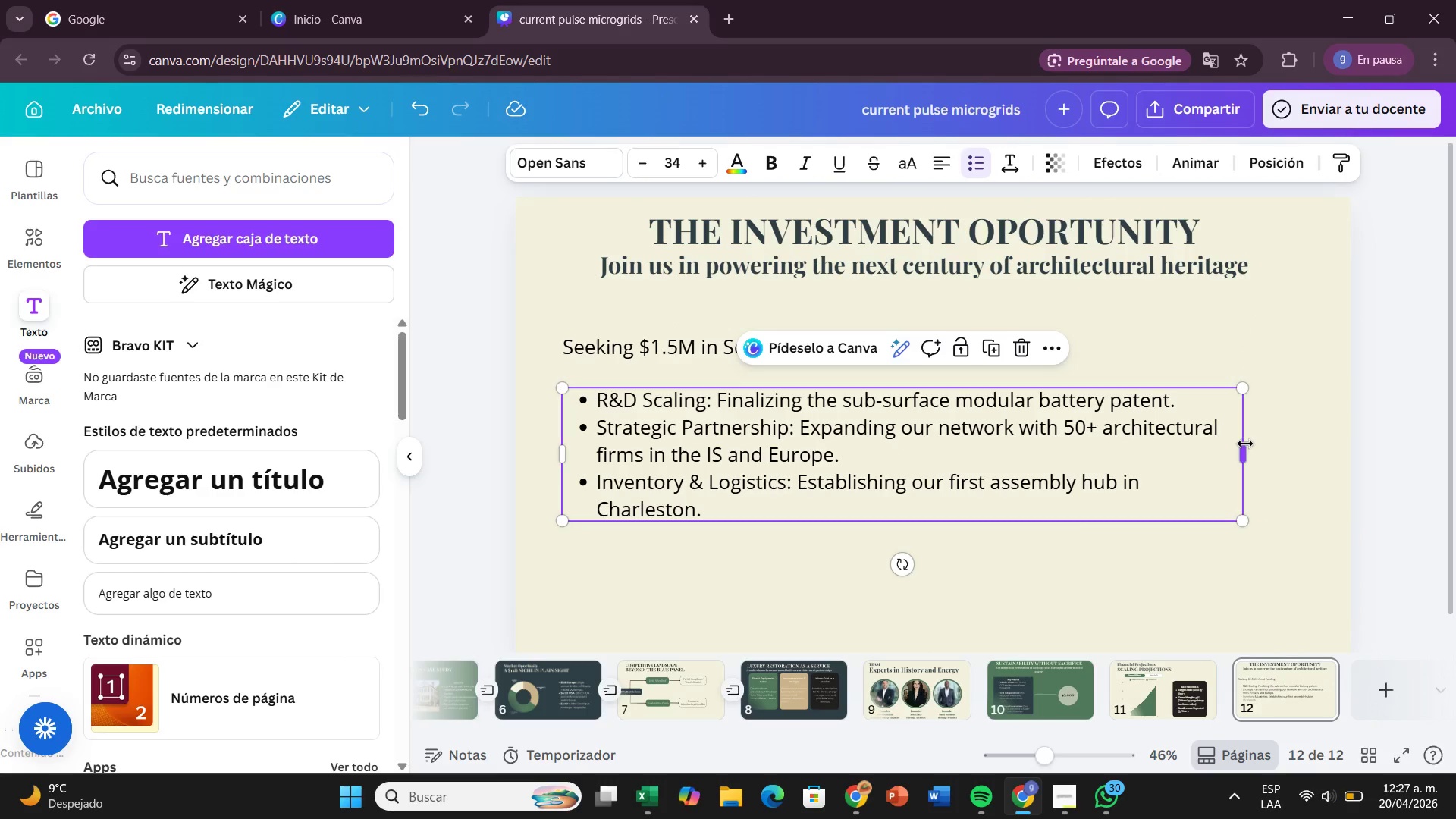 
left_click_drag(start_coordinate=[1245, 444], to_coordinate=[886, 432])
 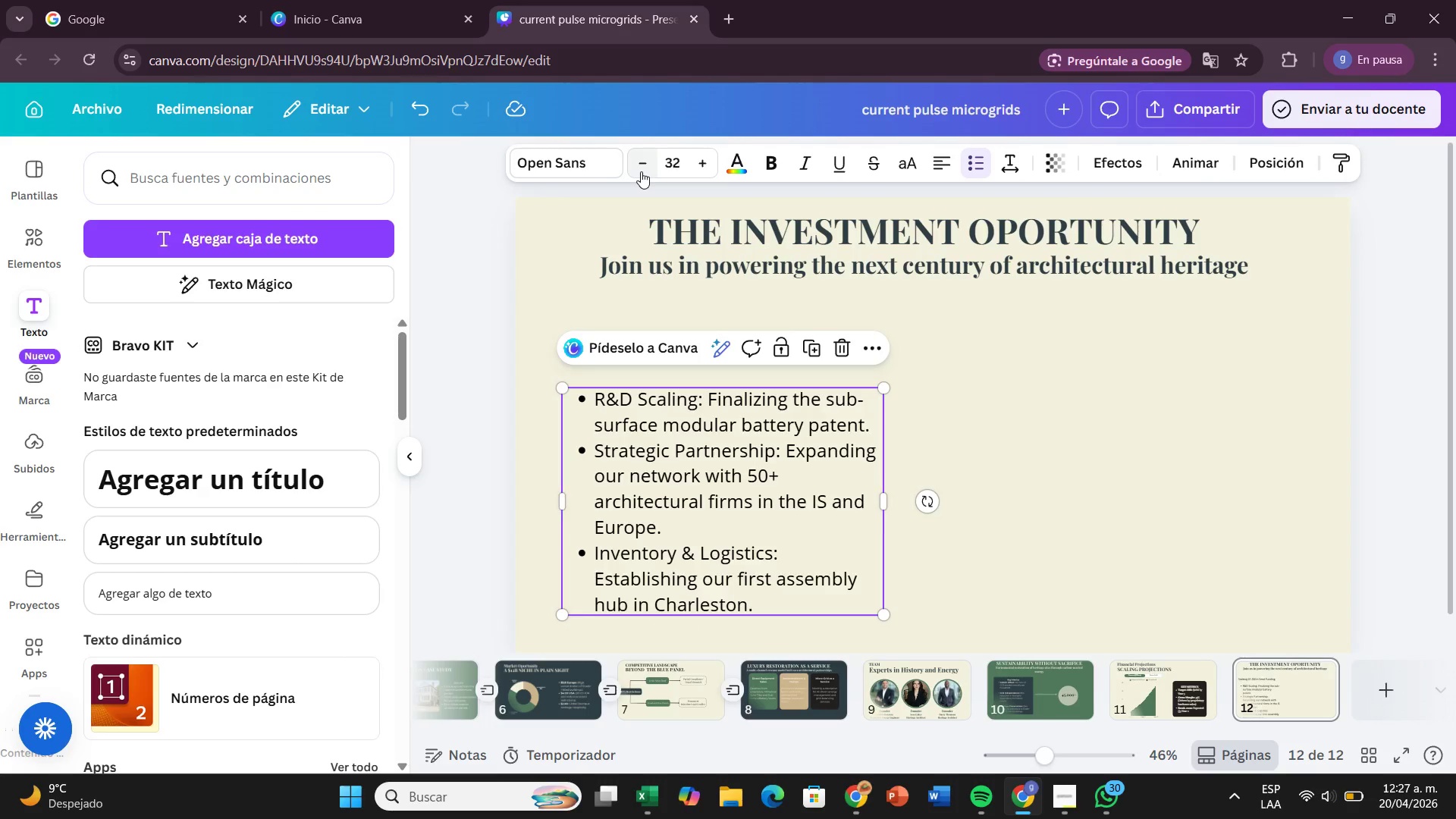 
left_click([641, 171])
 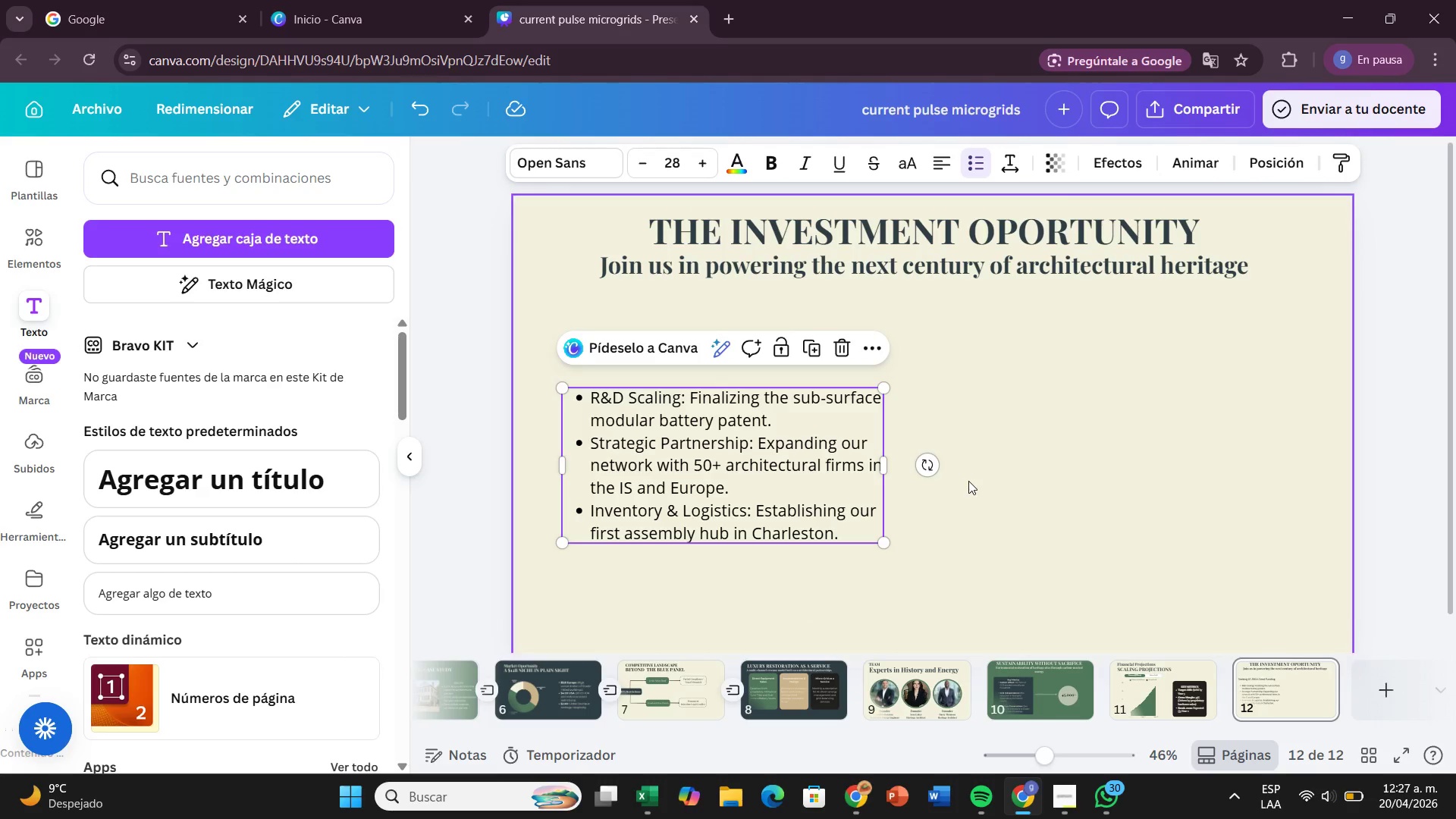 
left_click([968, 481])
 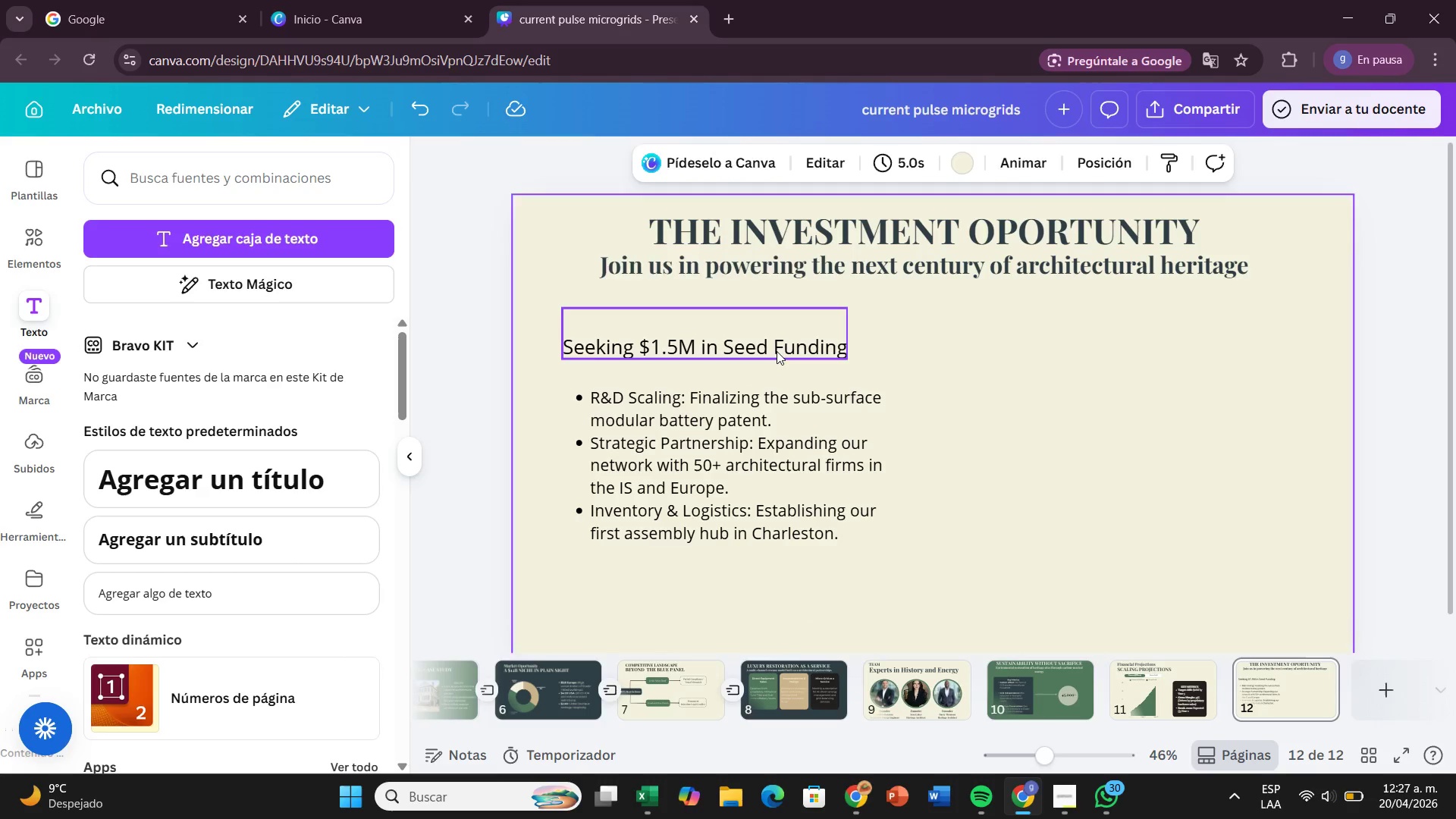 
left_click([775, 347])
 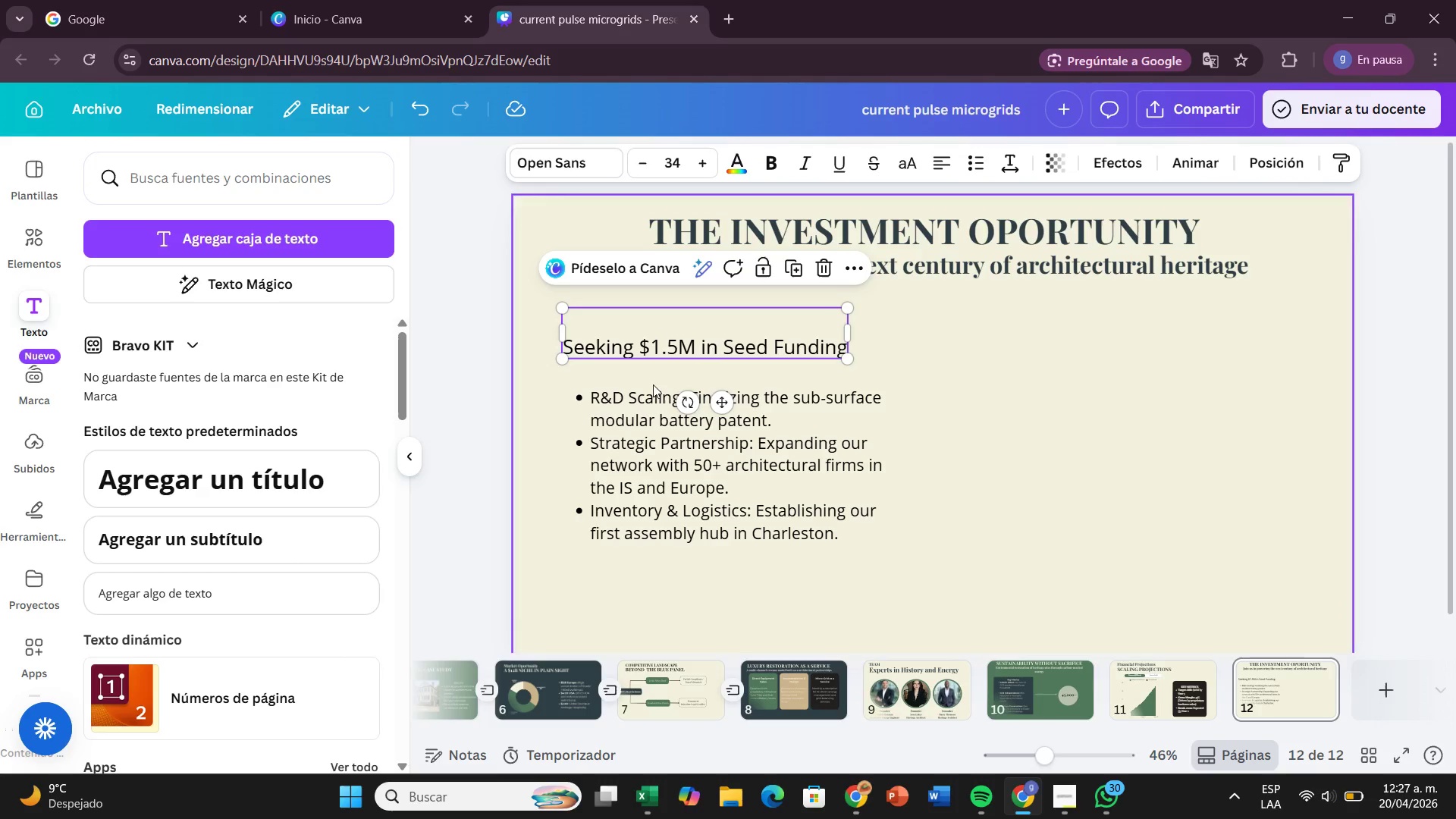 
left_click([657, 406])
 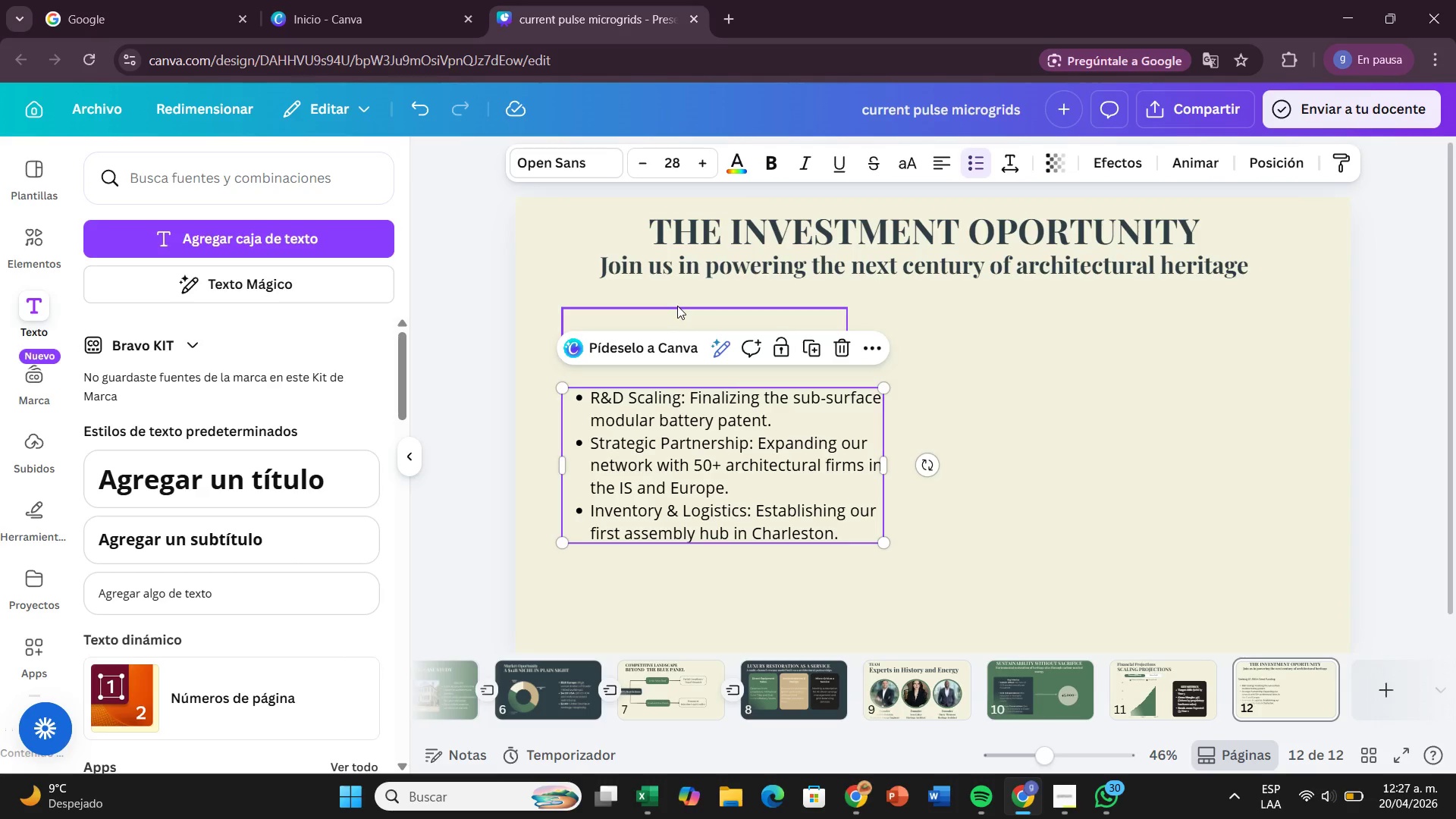 
left_click([677, 306])
 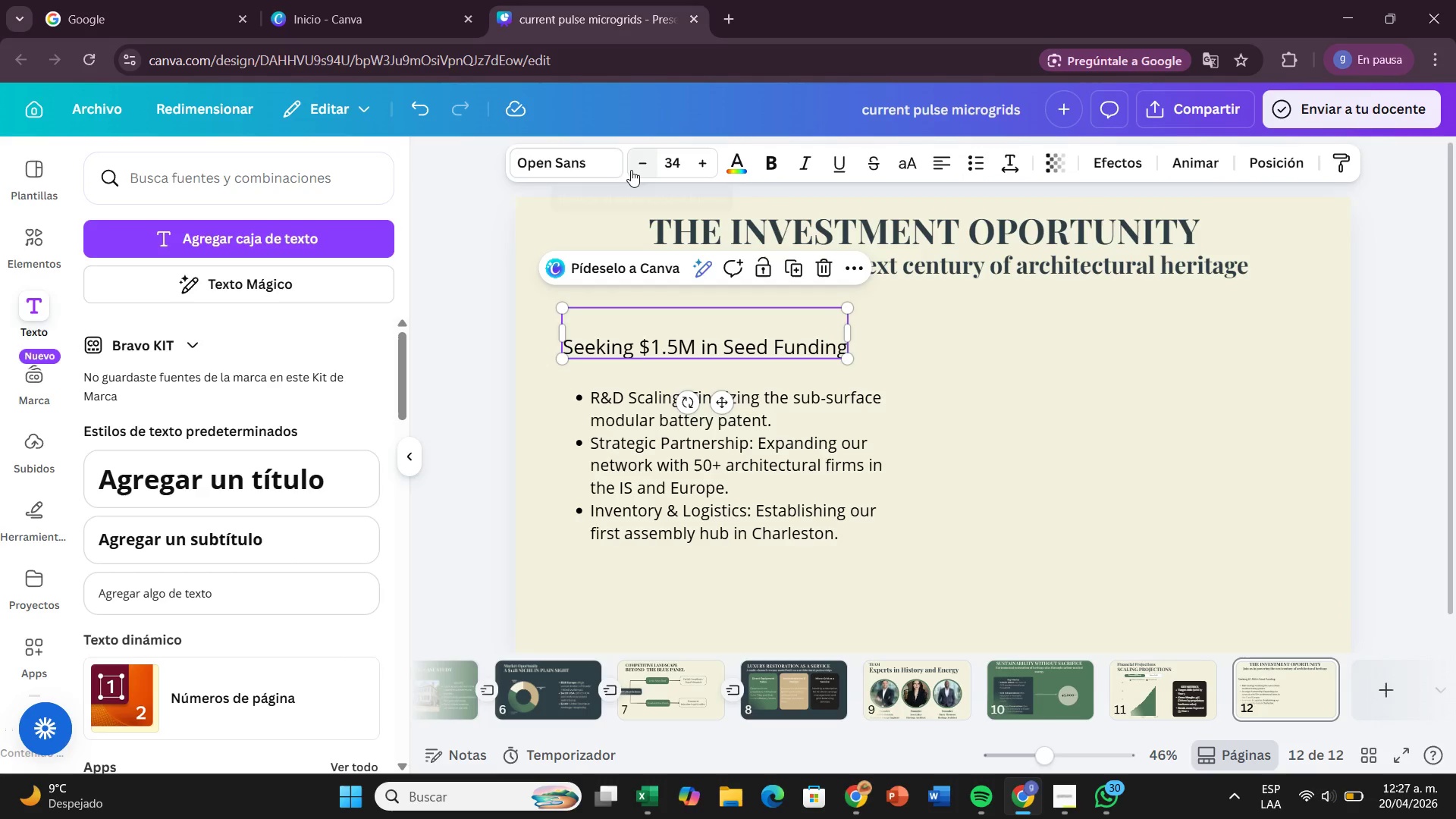 
left_click([634, 167])
 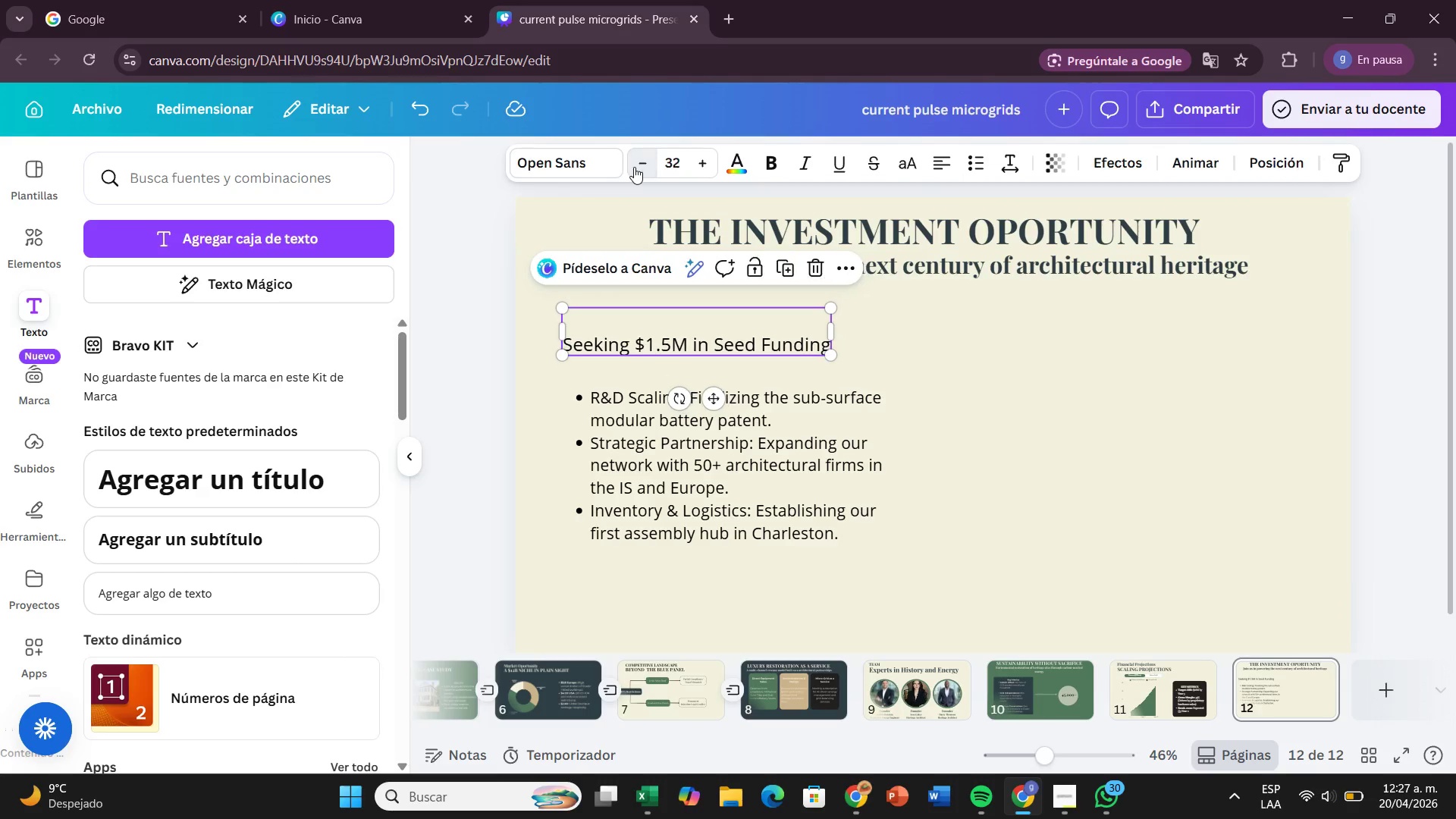 
double_click([634, 167])
 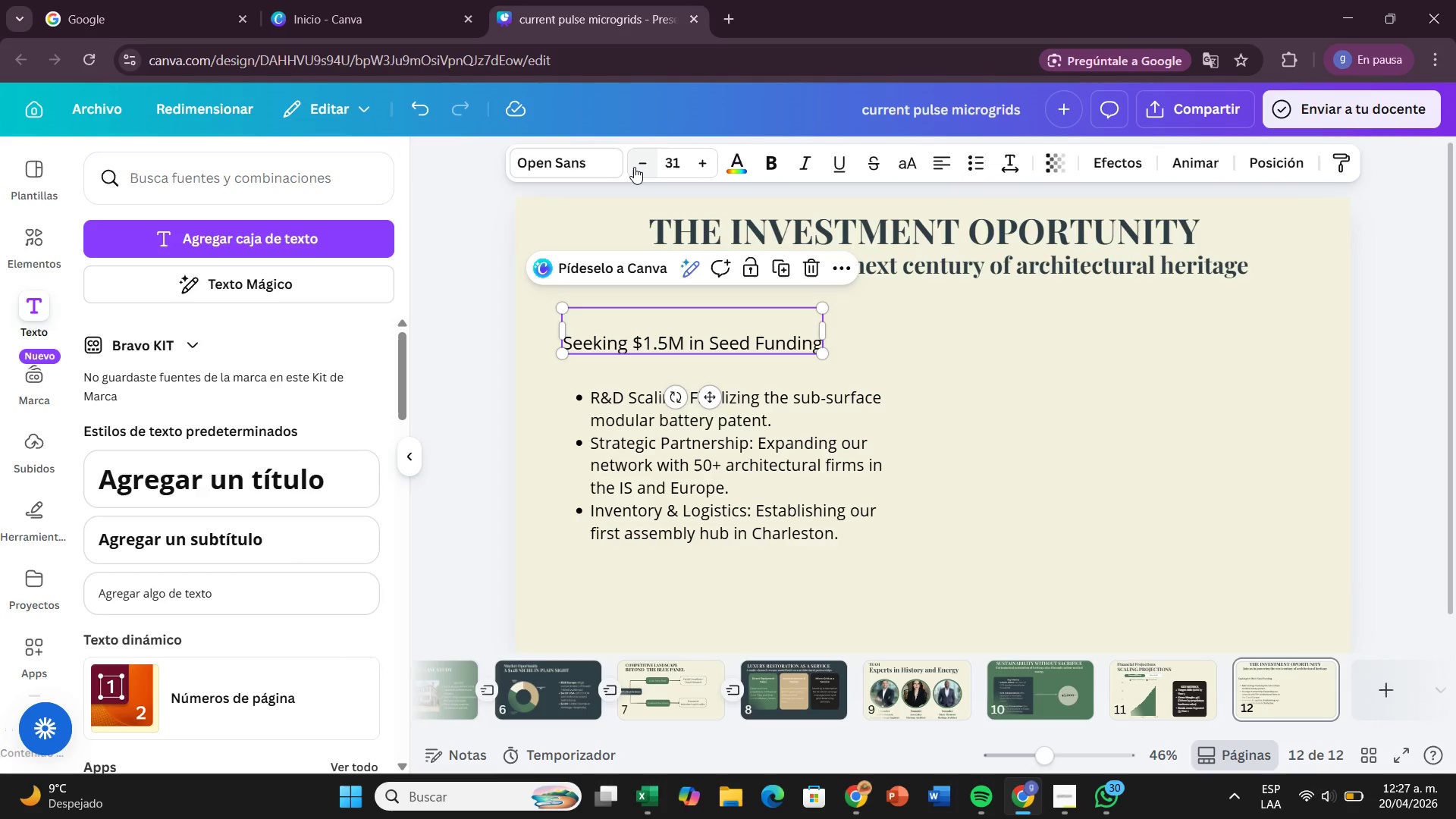 
left_click([634, 167])
 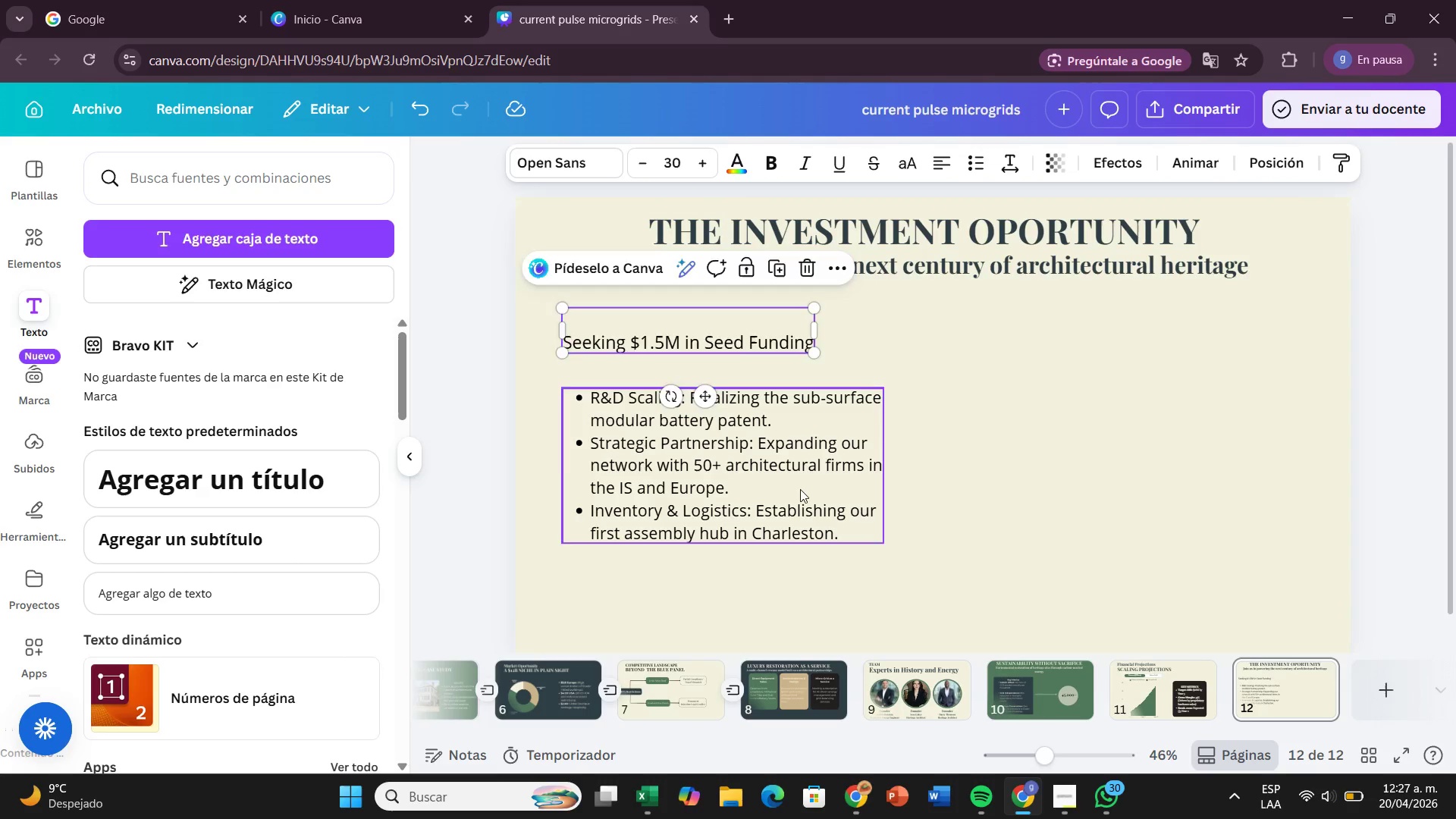 
left_click([800, 489])
 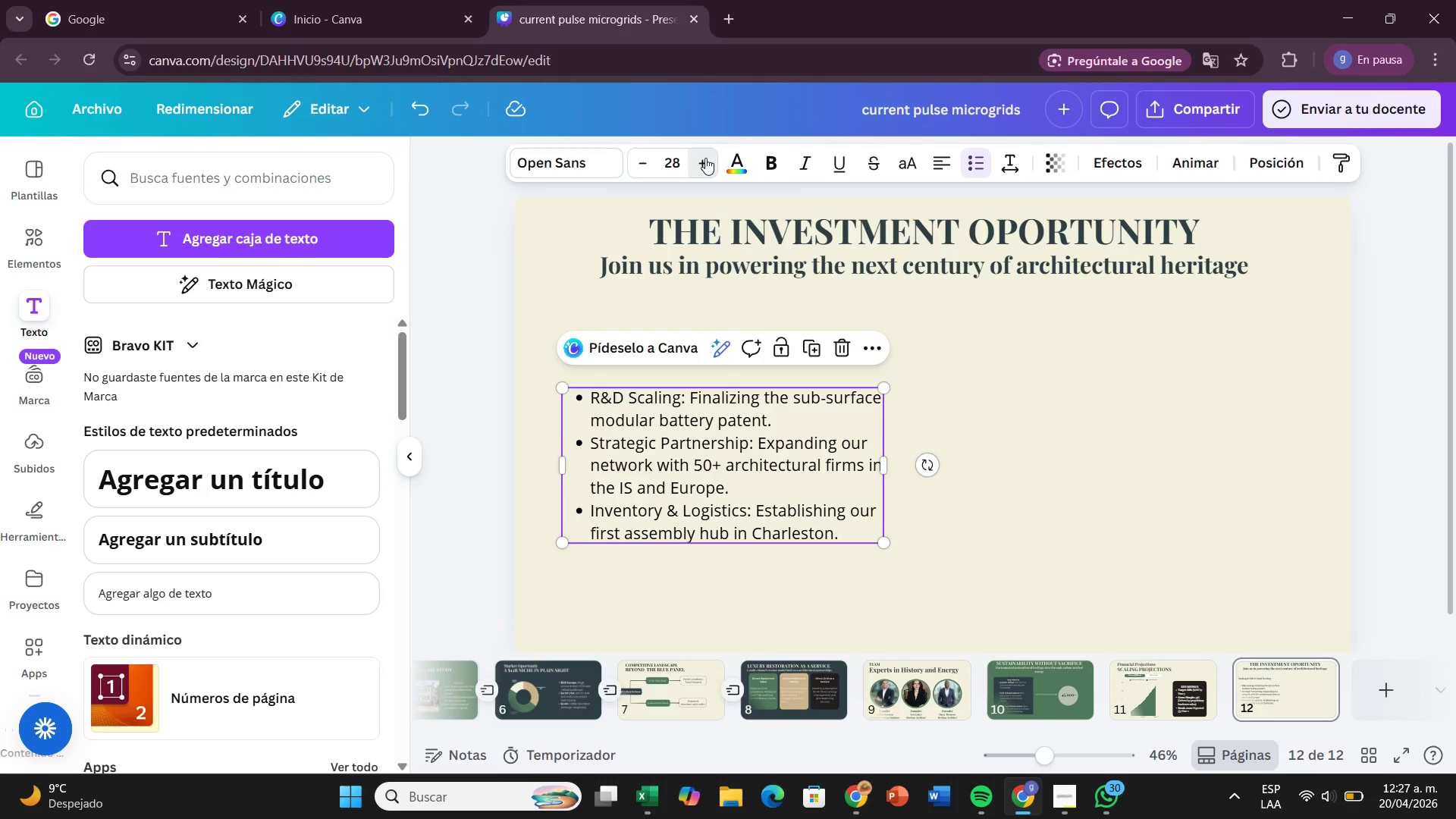 
double_click([705, 158])
 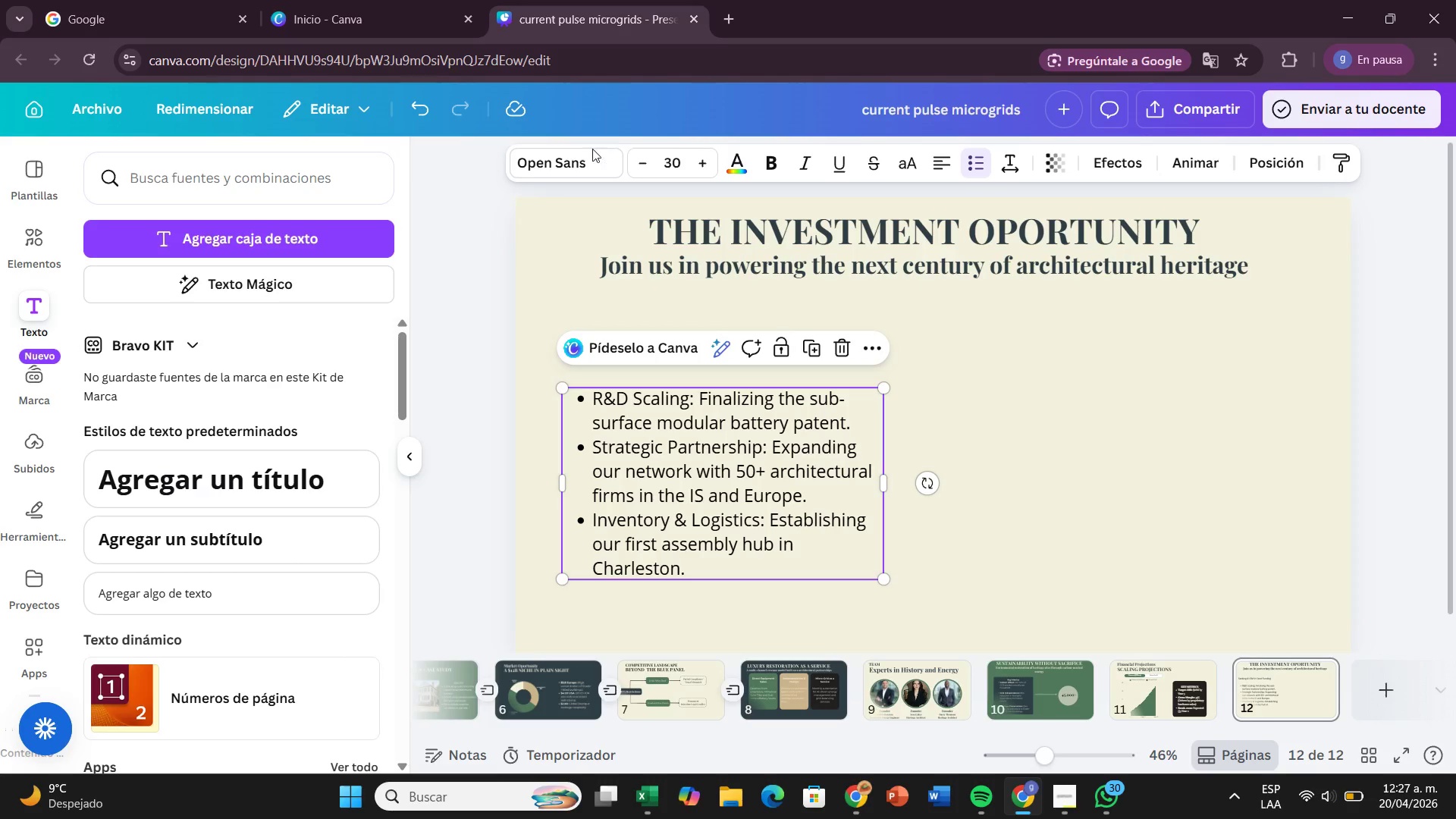 
left_click([578, 165])
 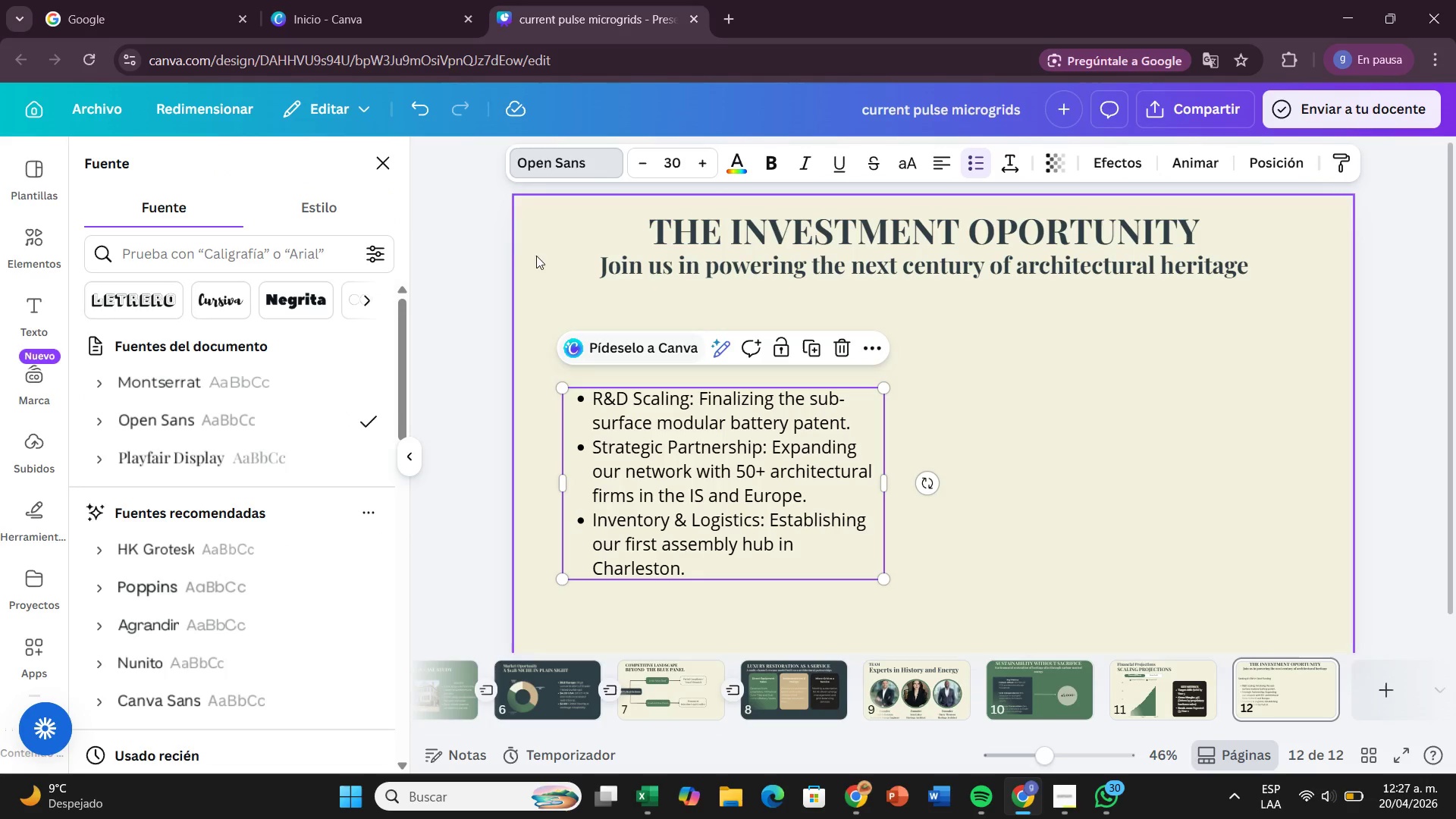 
left_click([253, 370])
 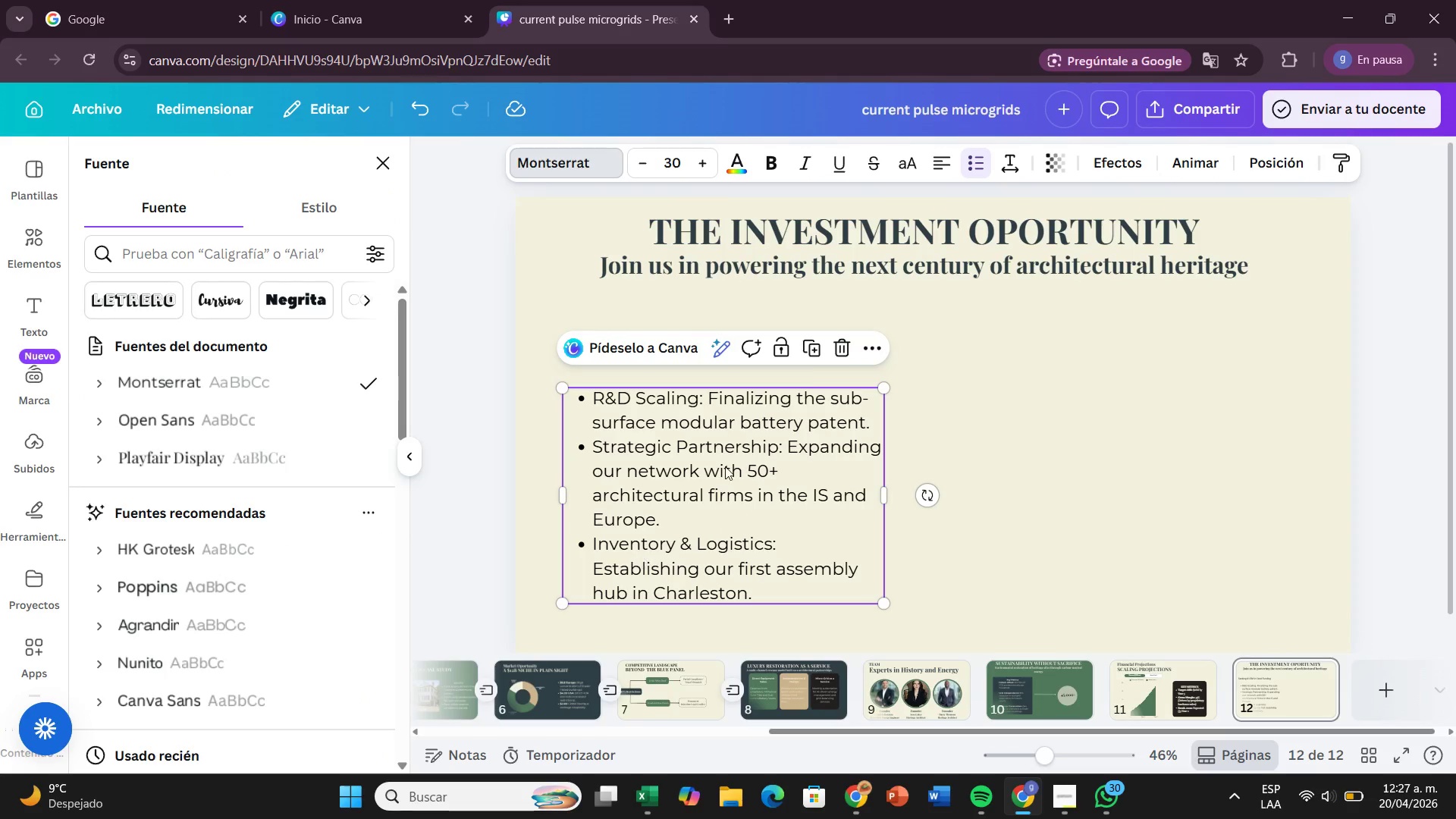 
left_click([1021, 403])
 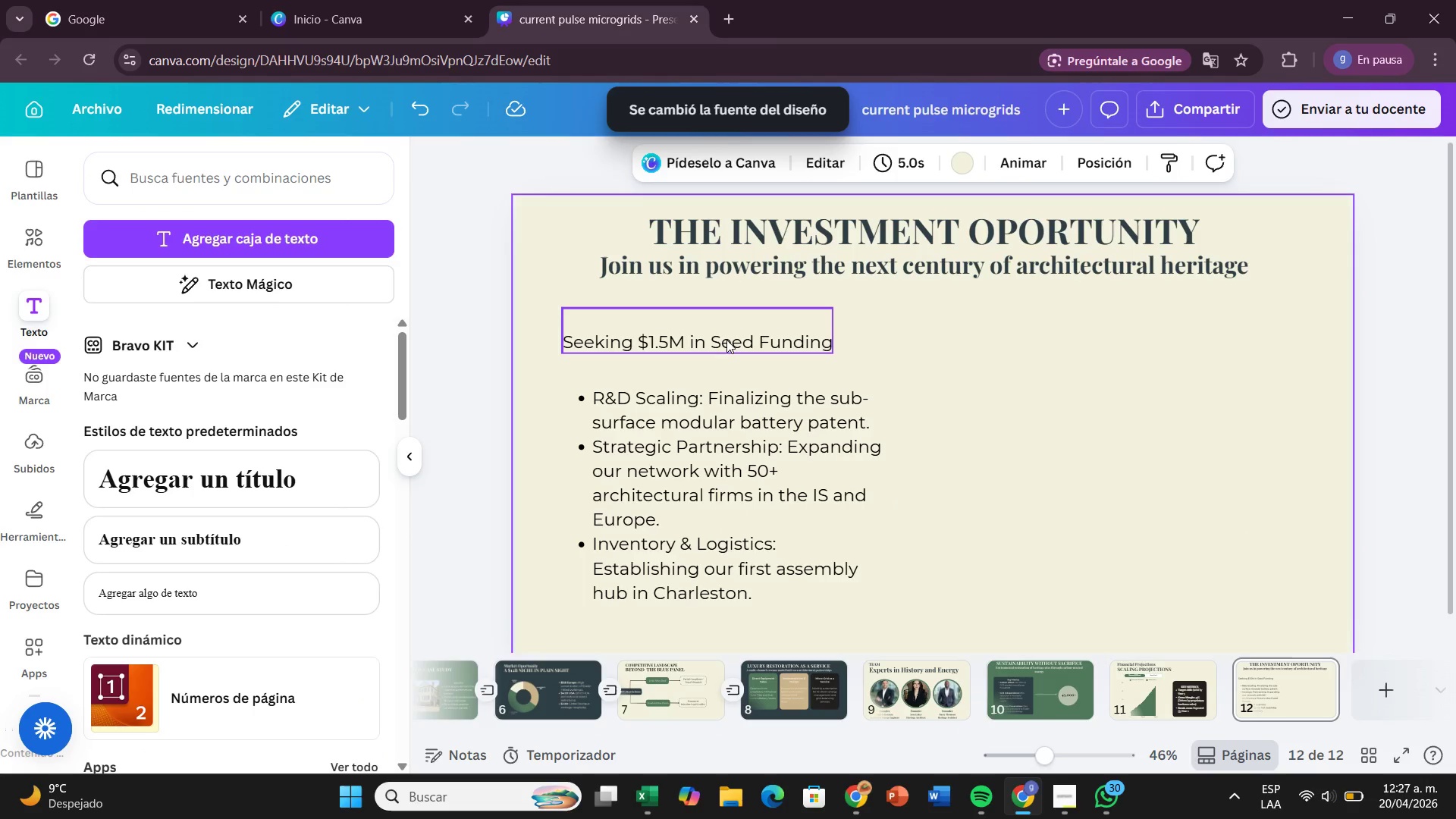 
left_click_drag(start_coordinate=[726, 325], to_coordinate=[746, 332])
 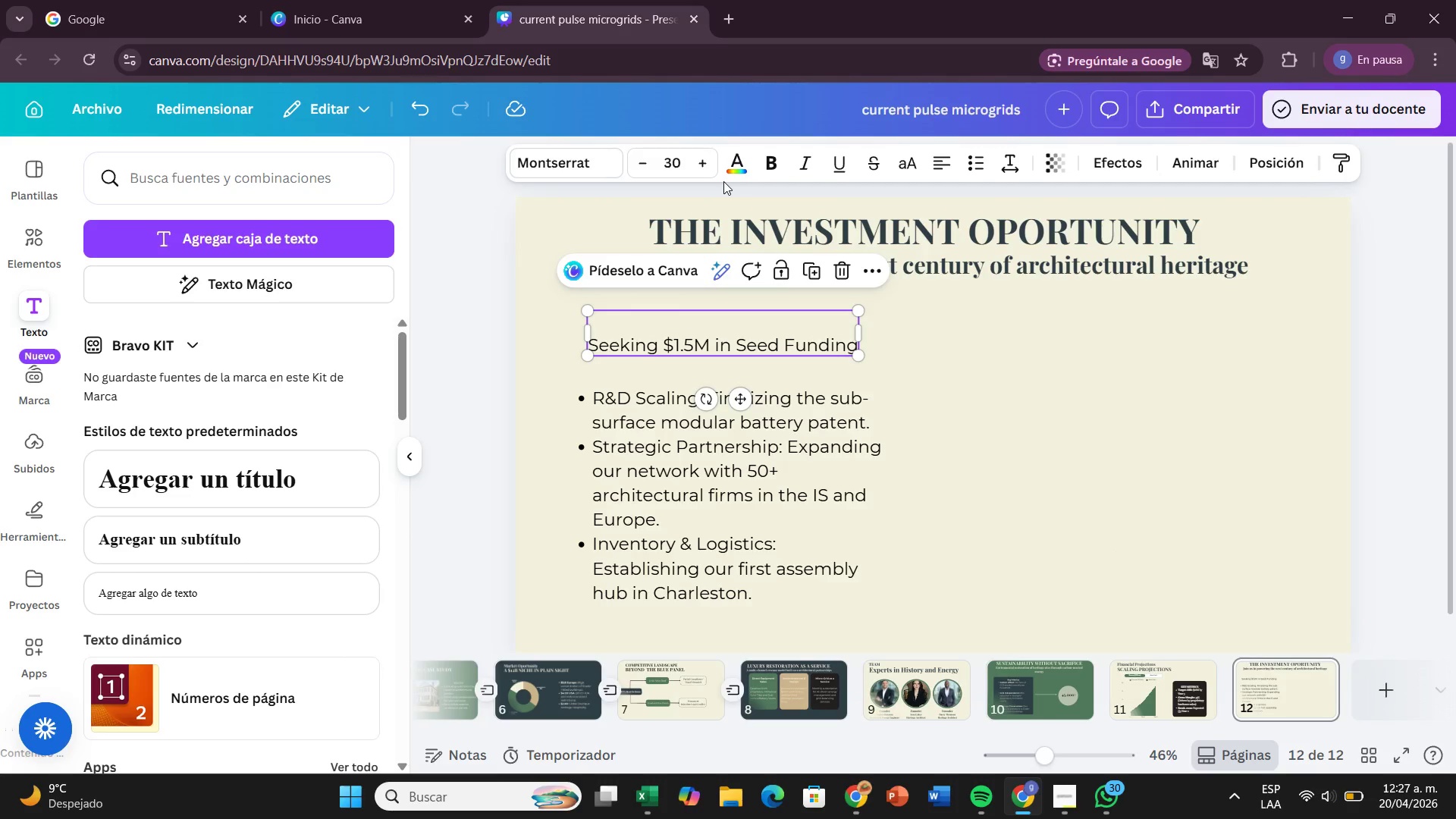 
left_click([730, 168])
 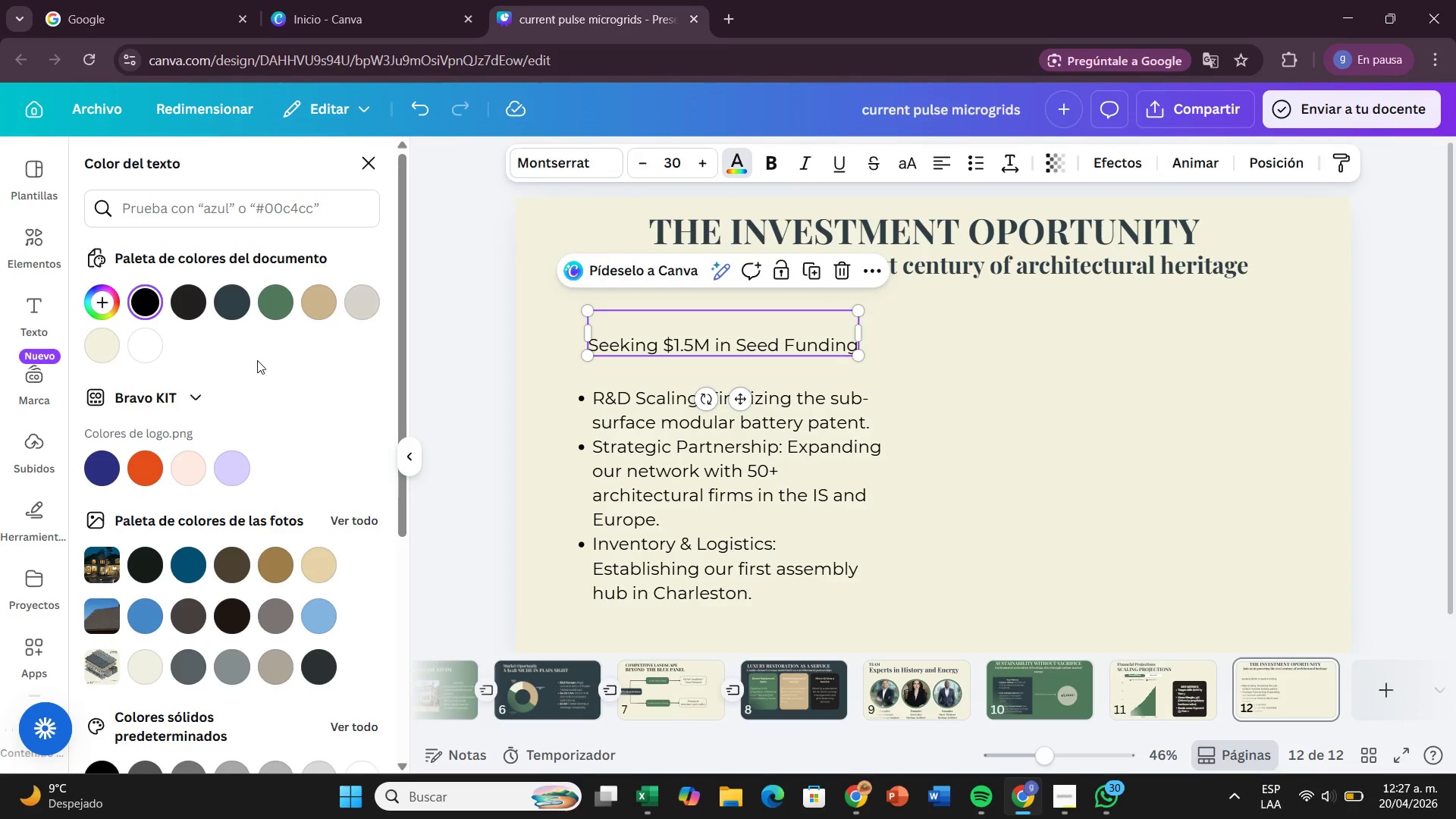 
left_click([240, 300])
 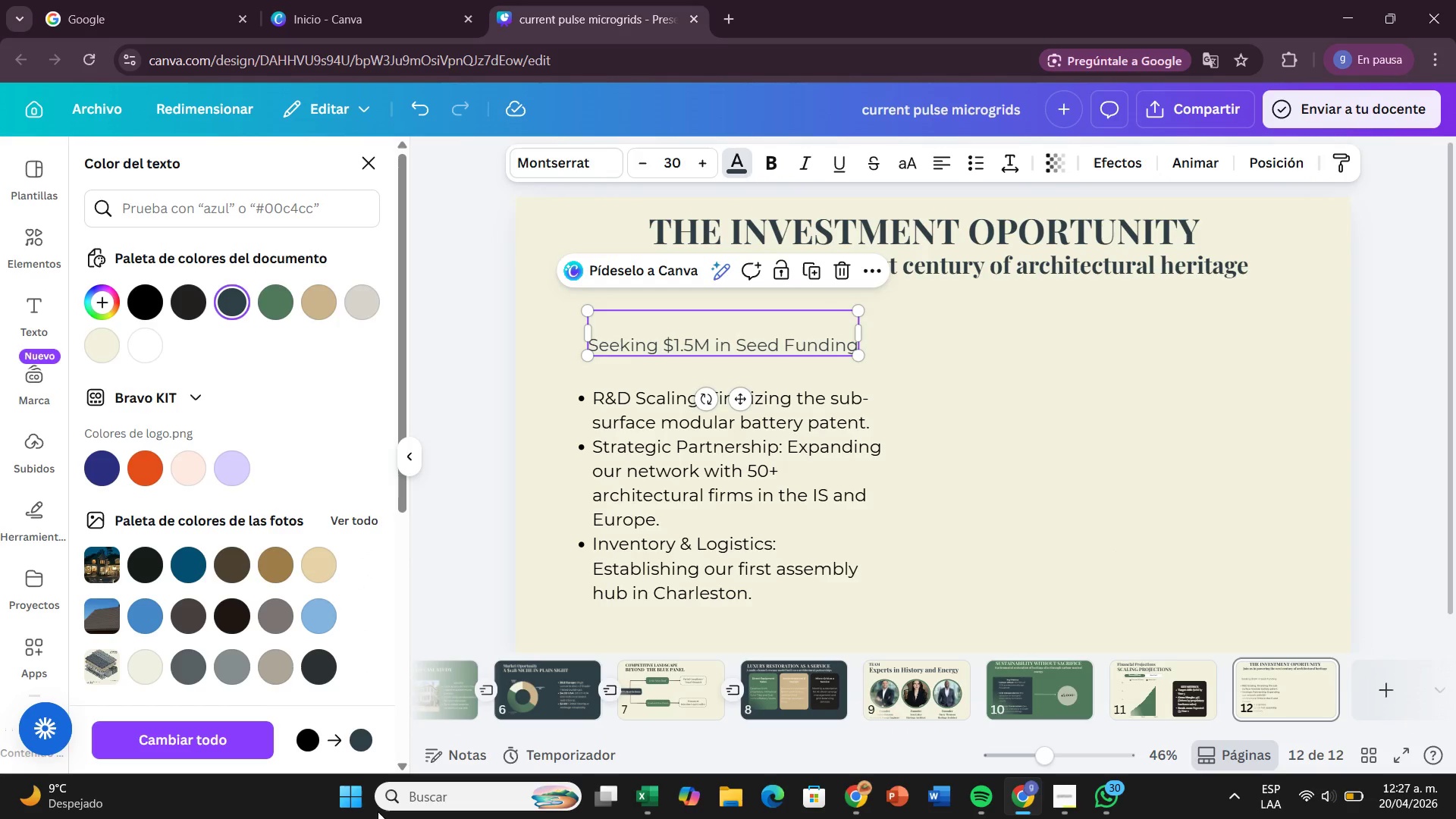 
left_click([137, 743])
 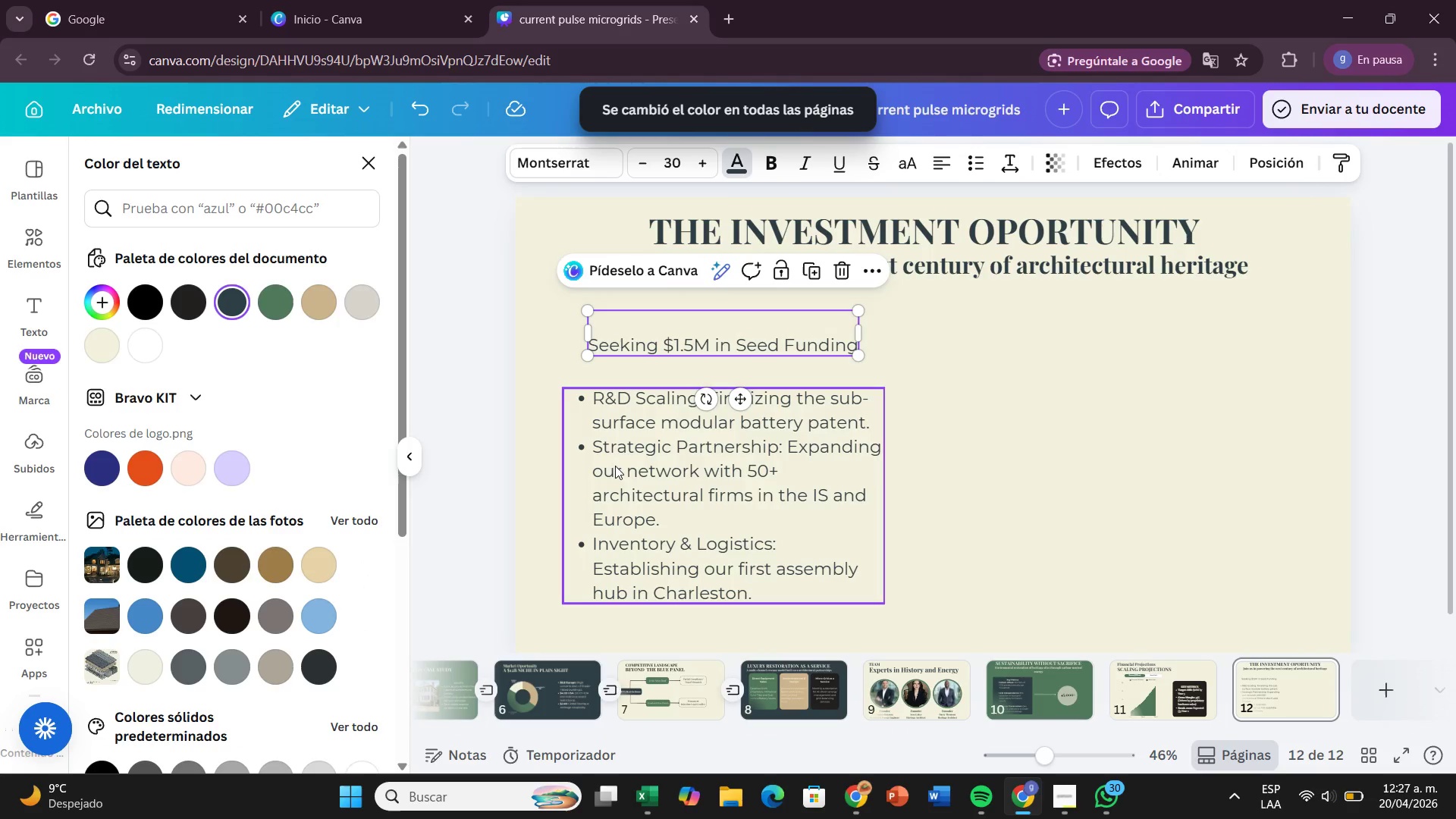 
left_click([649, 428])
 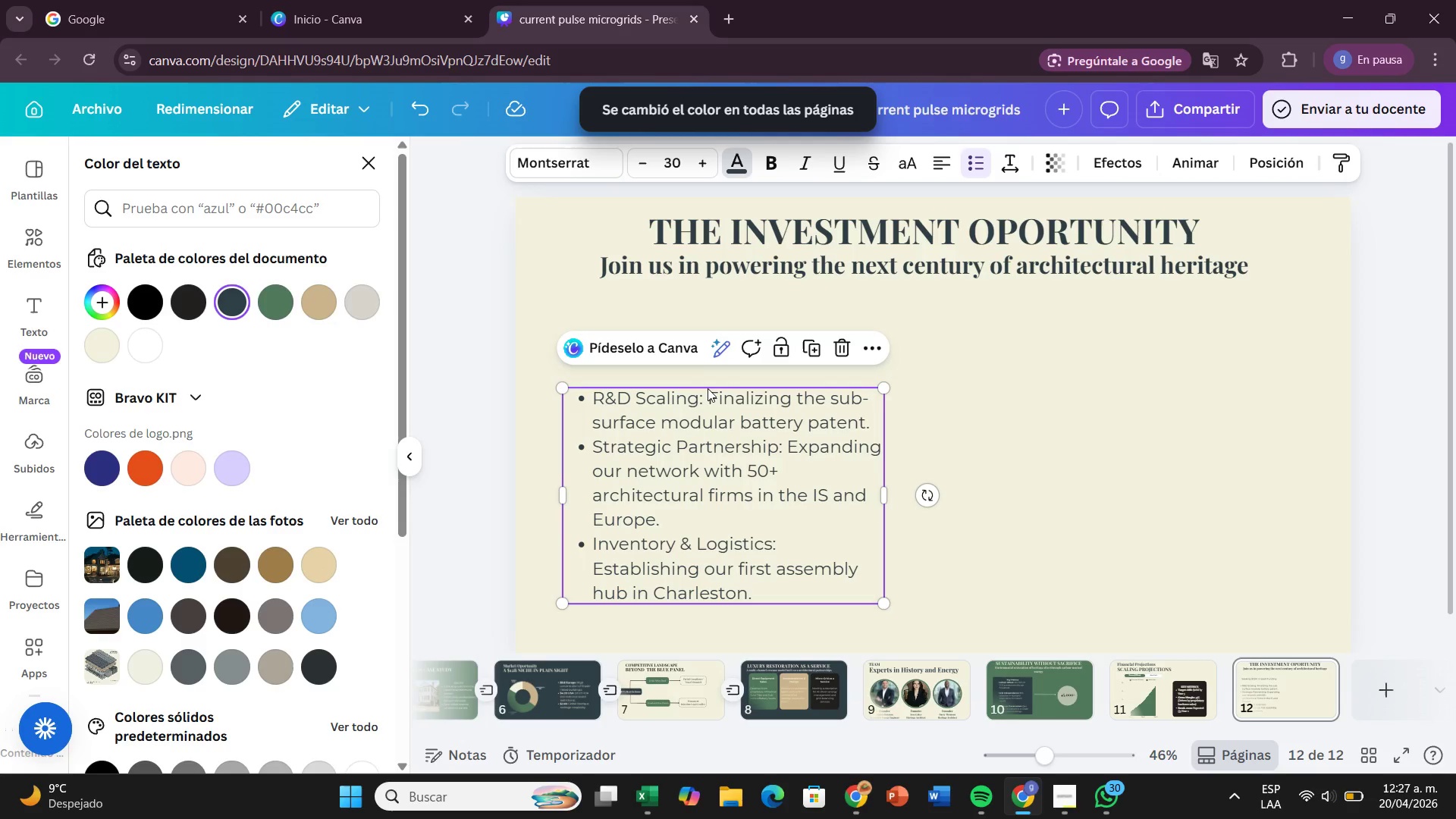 
left_click([708, 388])
 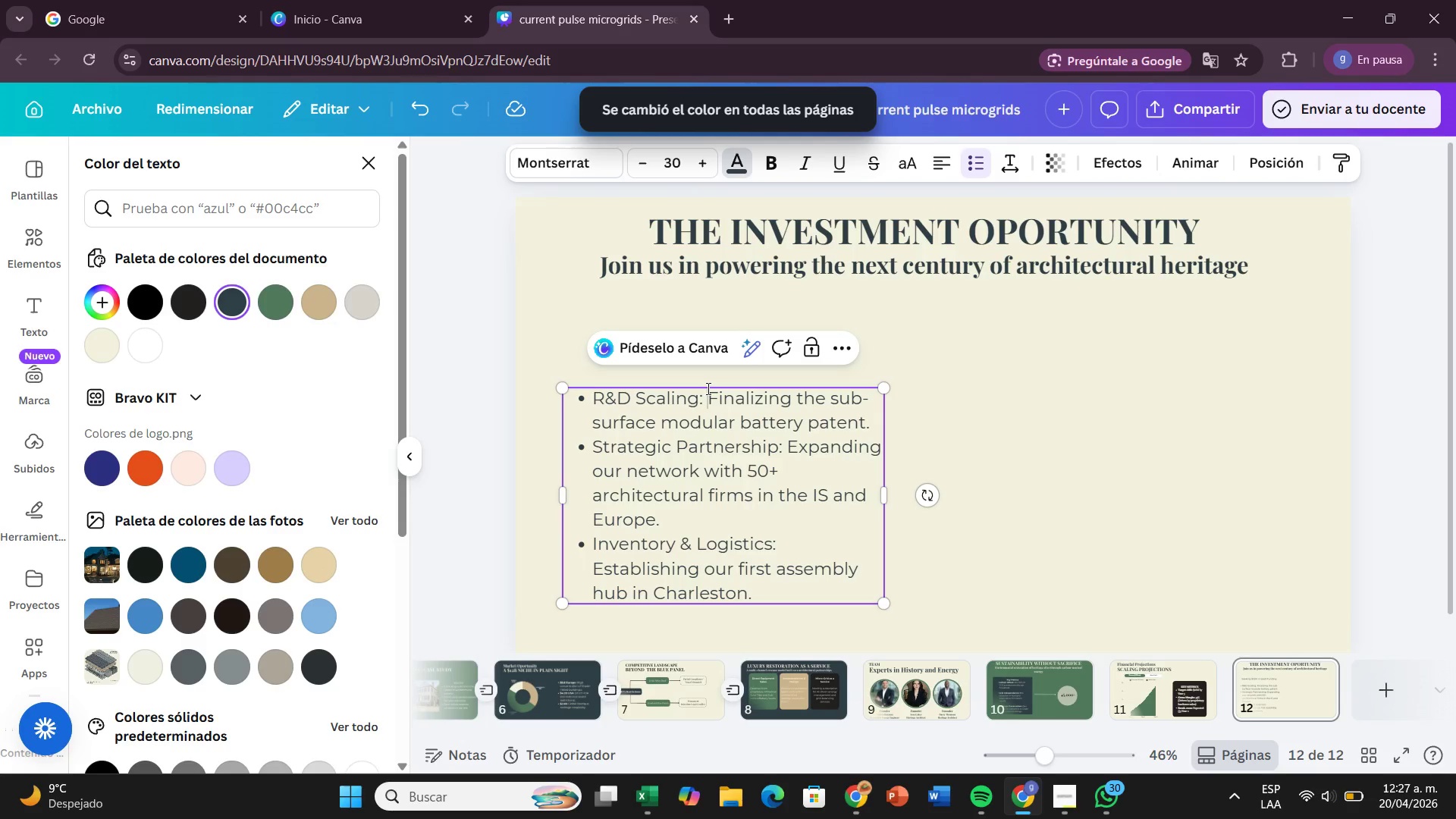 
left_click_drag(start_coordinate=[707, 388], to_coordinate=[590, 392])
 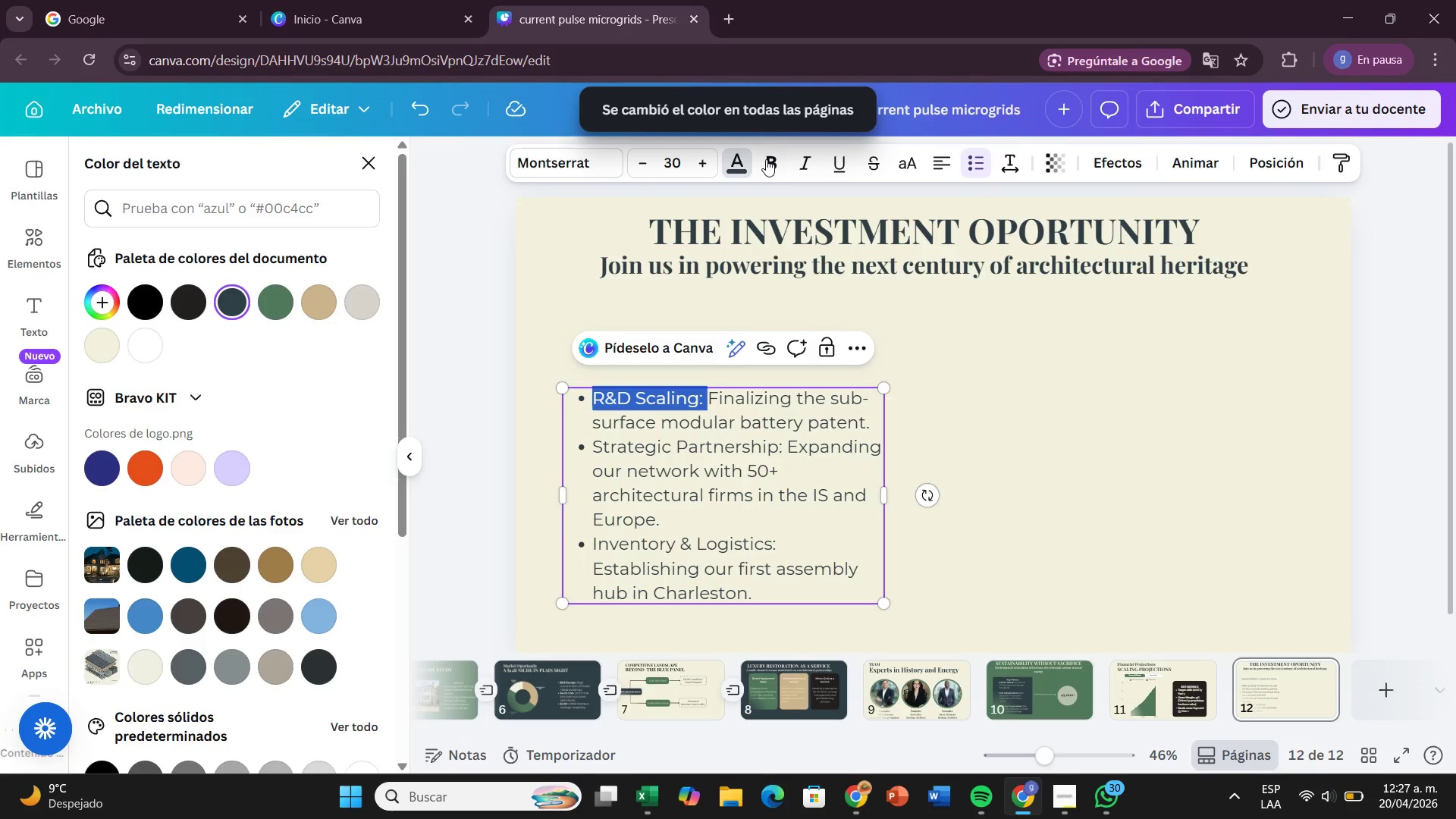 
left_click([765, 159])
 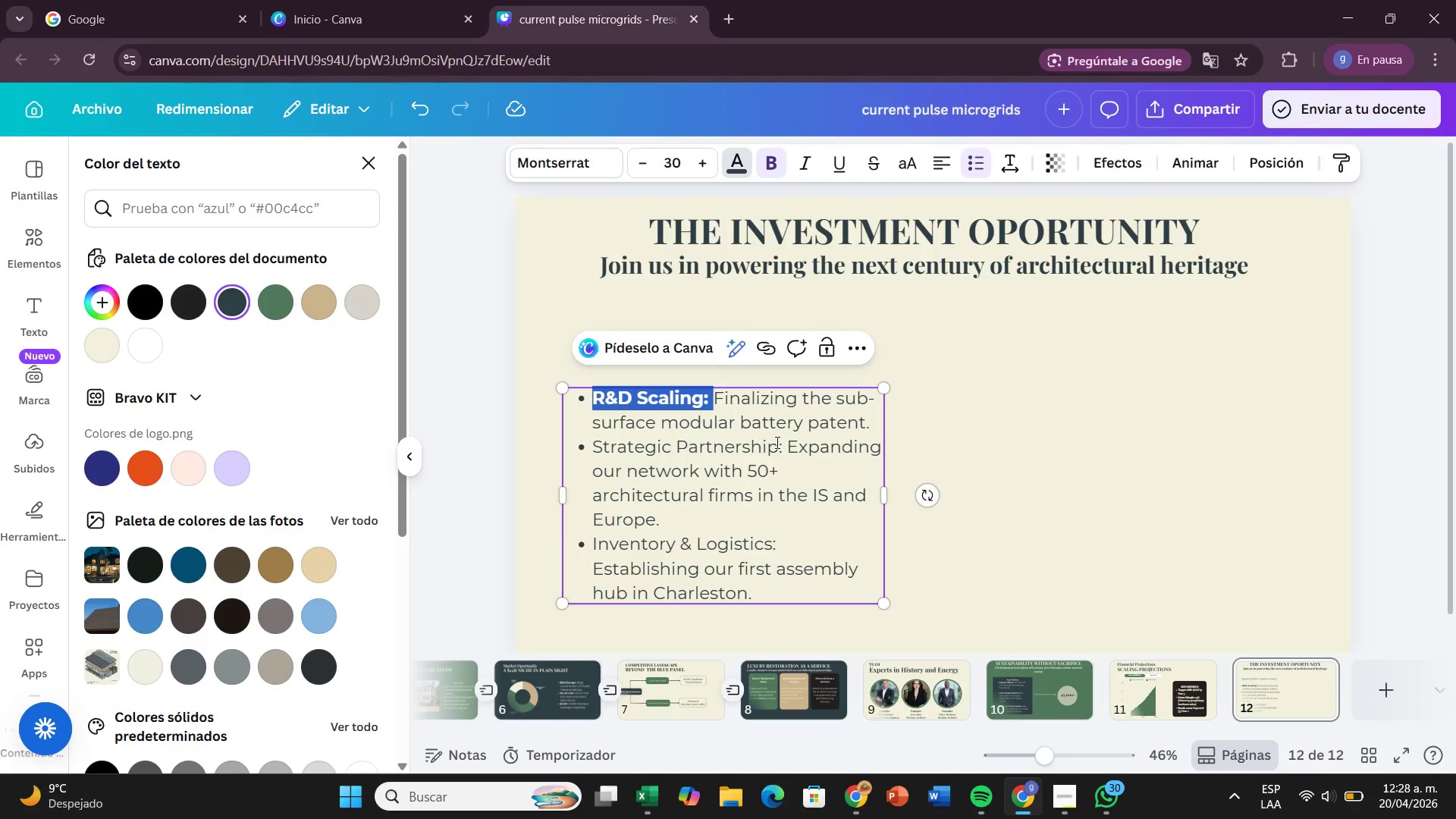 
left_click_drag(start_coordinate=[787, 444], to_coordinate=[586, 452])
 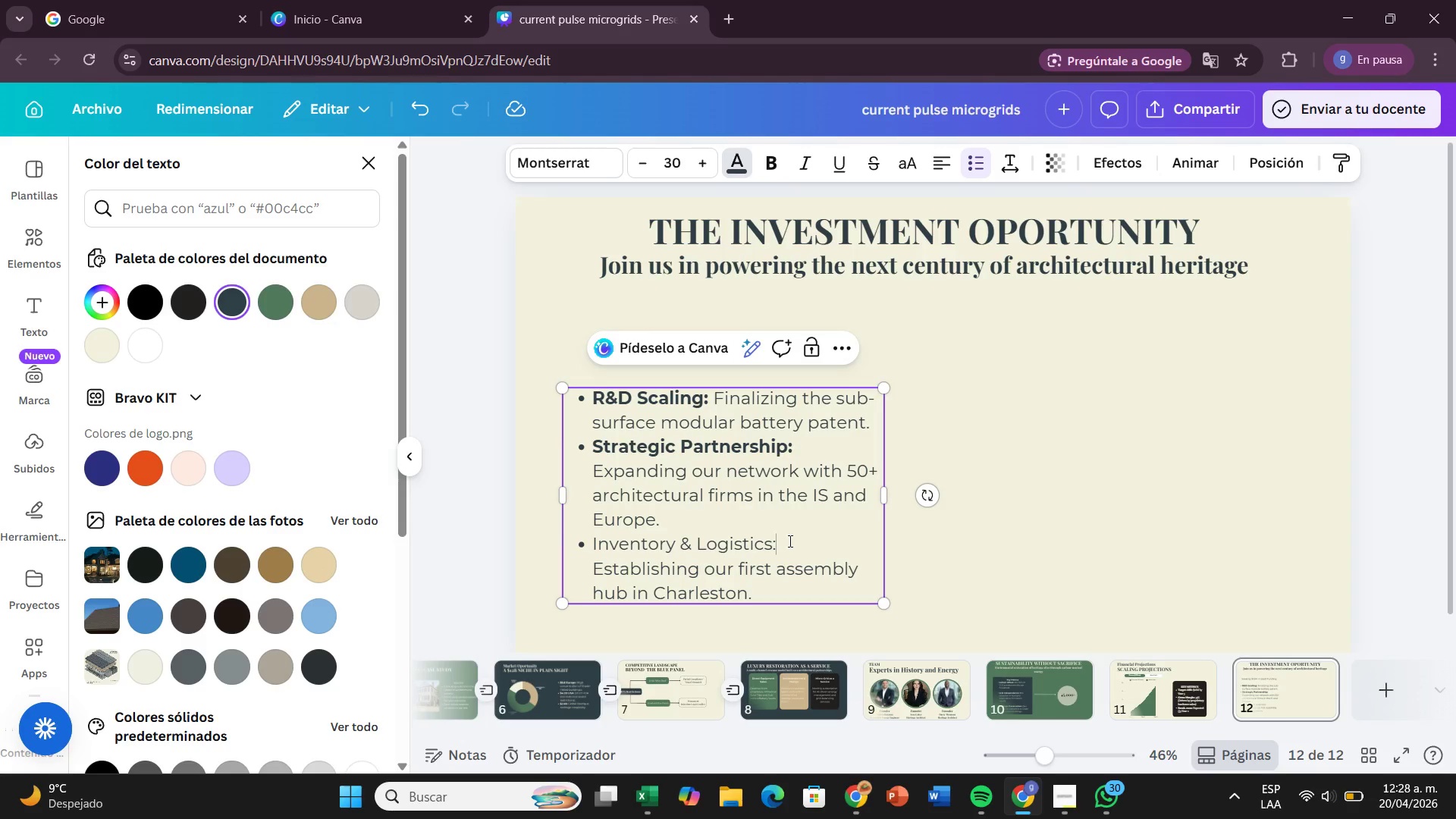 
wait(11.16)
 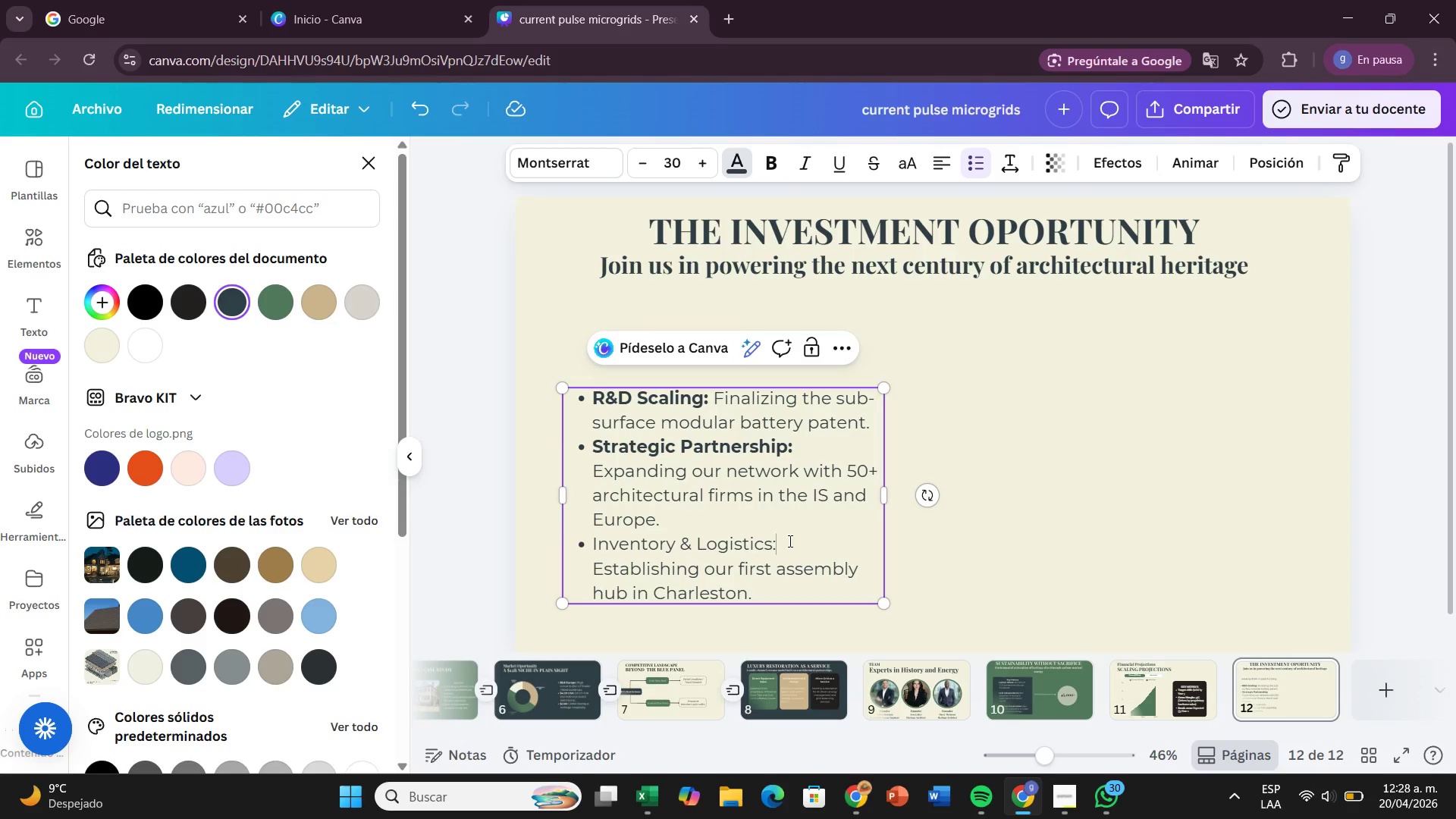 
left_click([789, 541])
 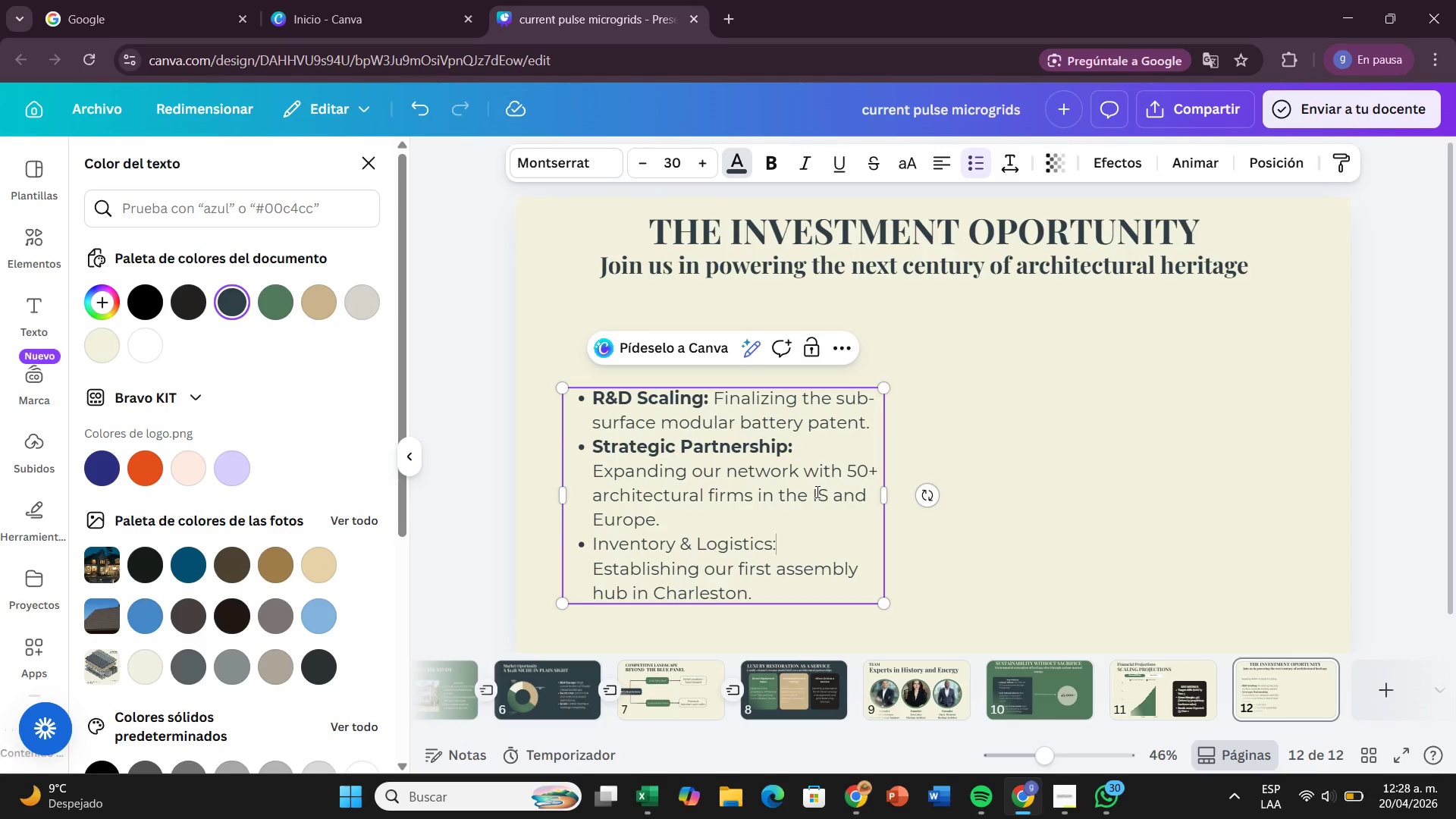 
left_click([816, 491])
 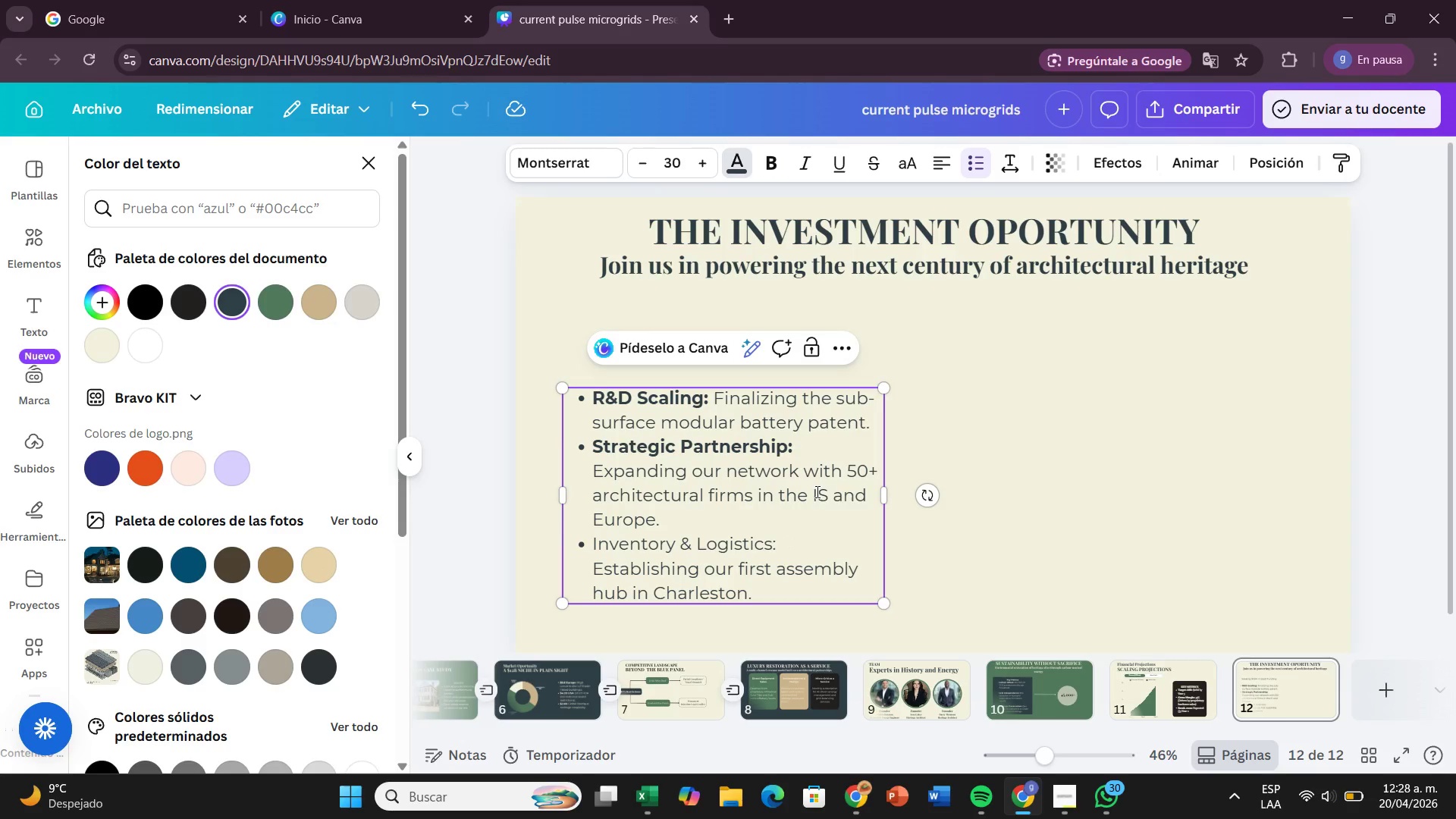 
key(Backspace)
 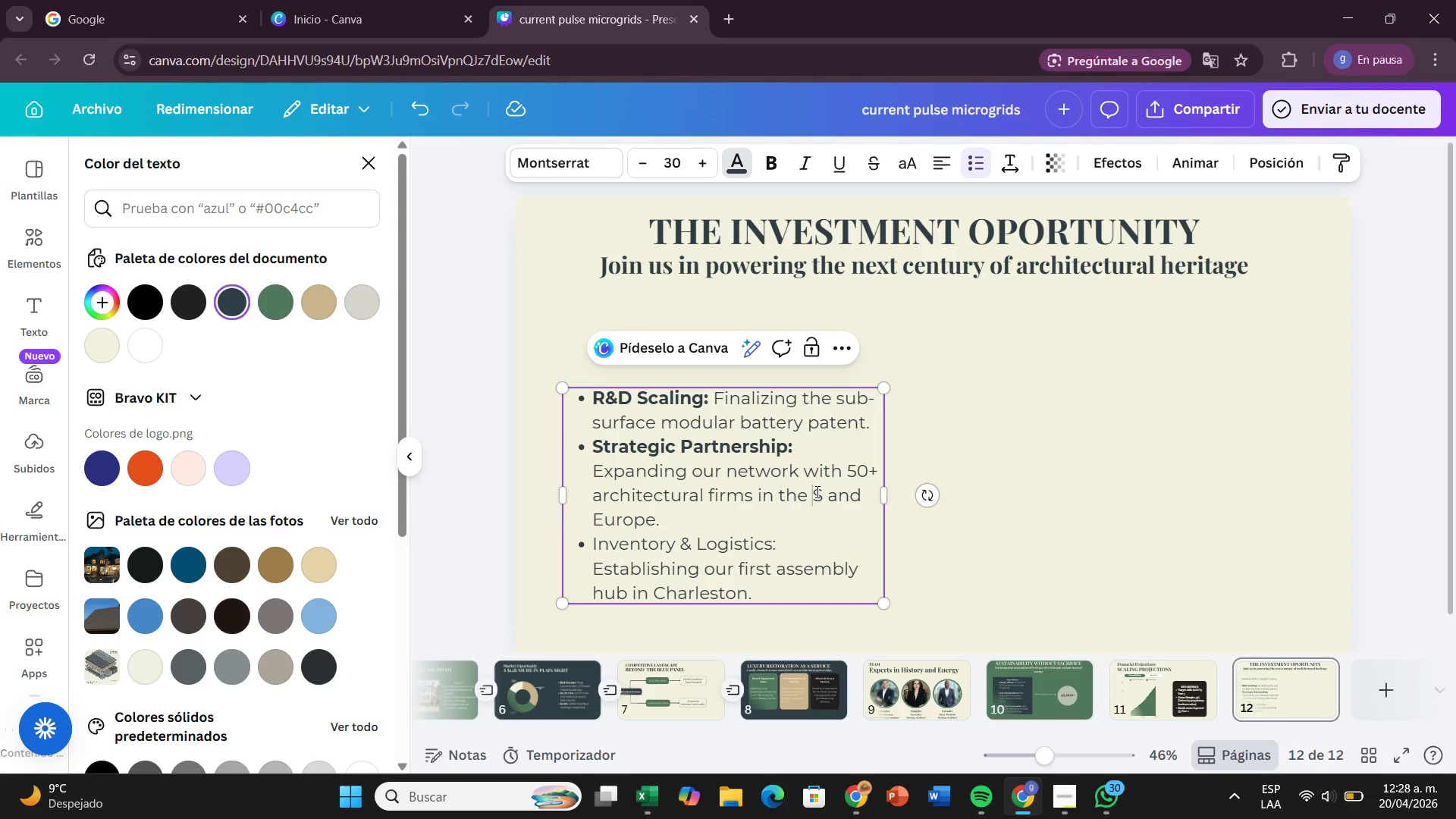 
key(U)
 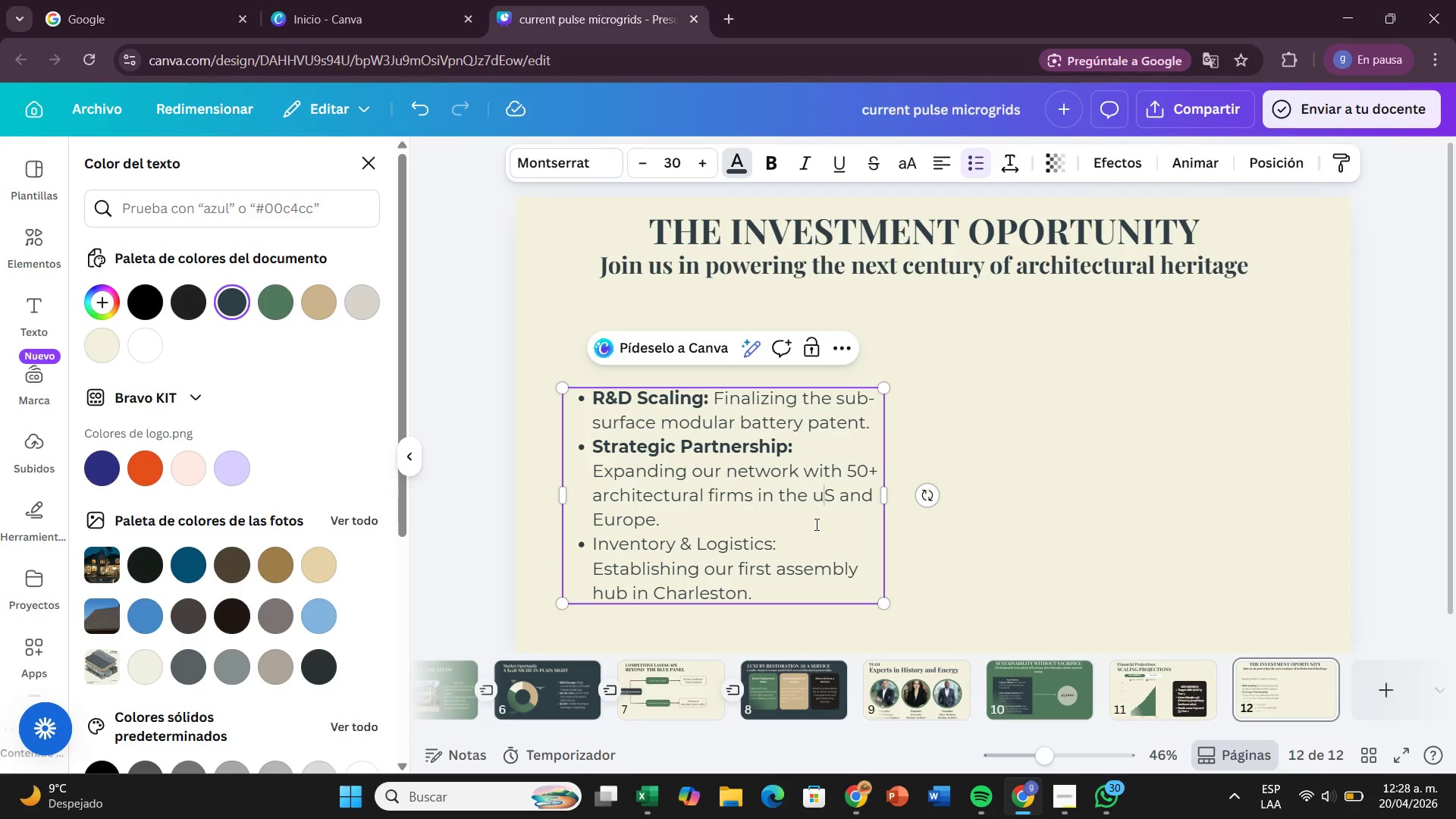 
key(Backspace)
 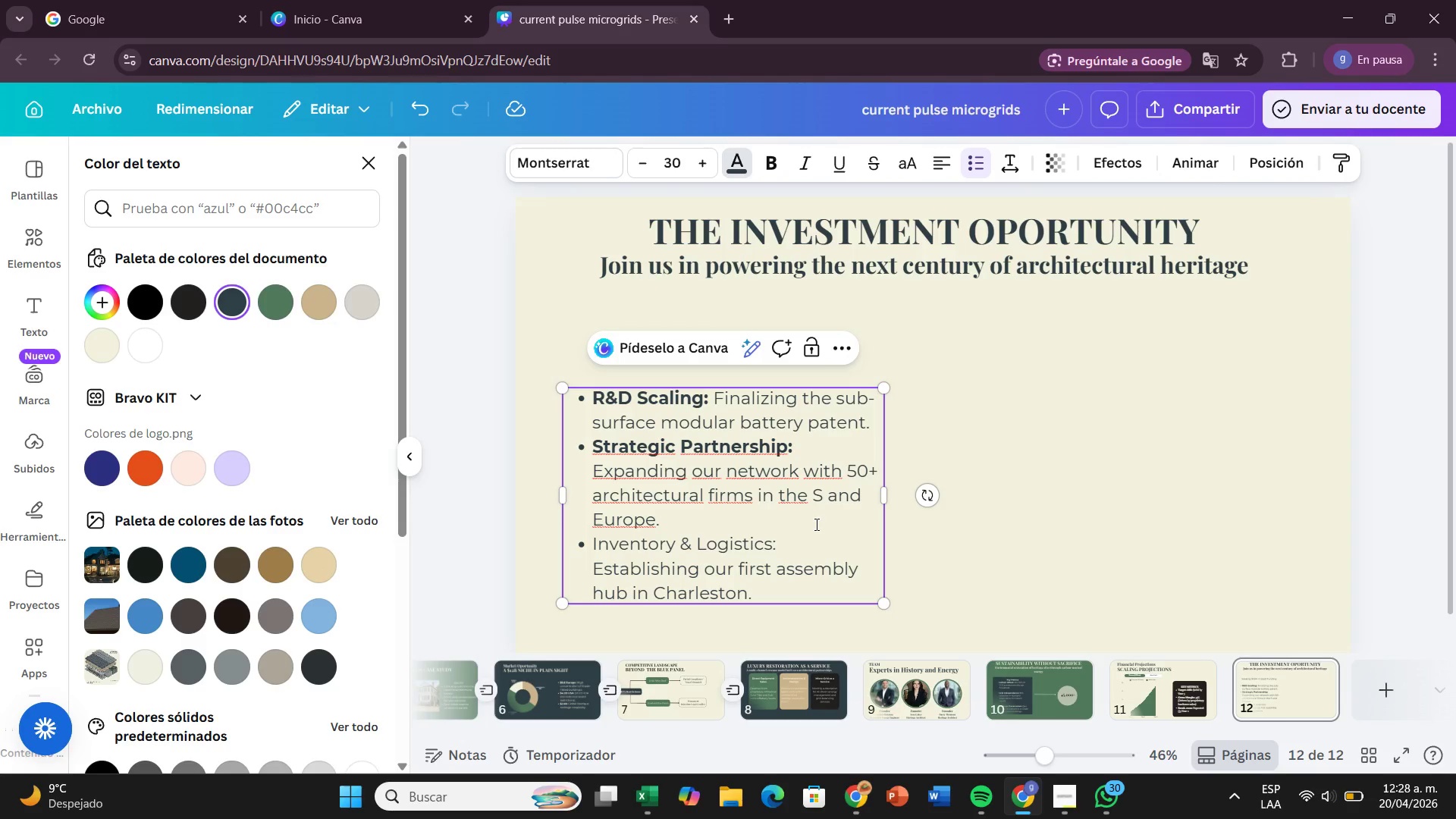 
key(CapsLock)
 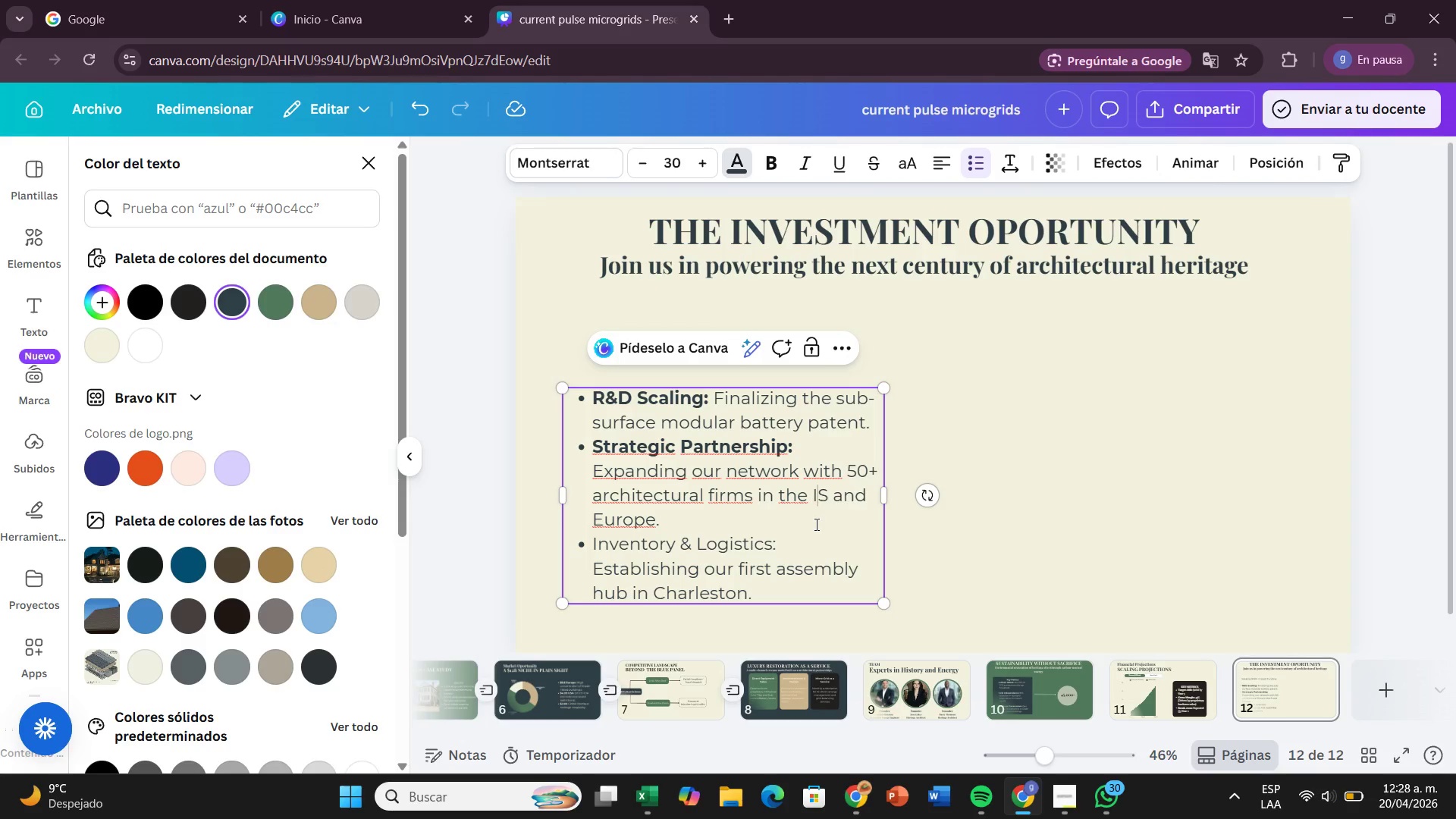 
key(I)
 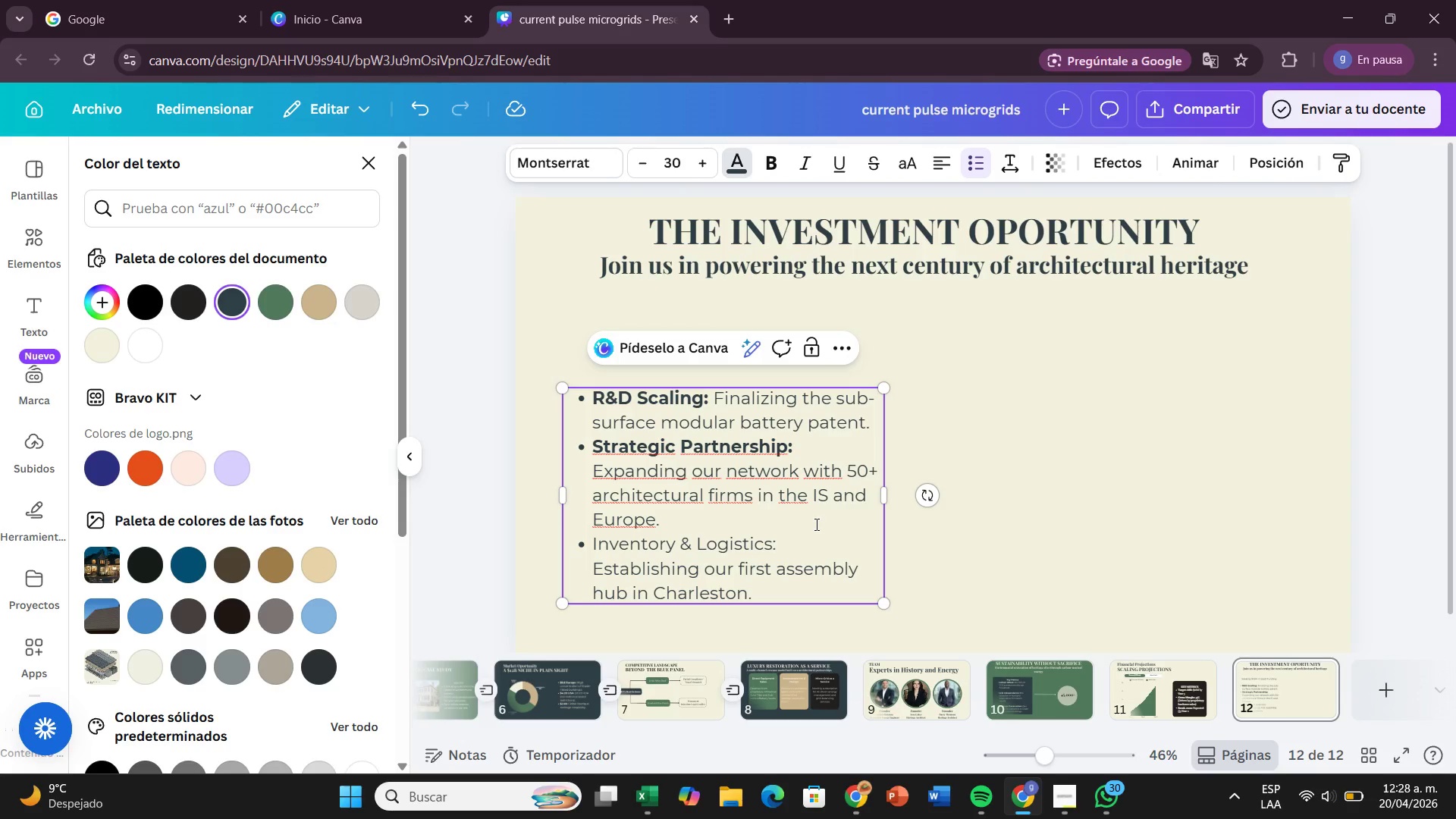 
key(Backspace)
 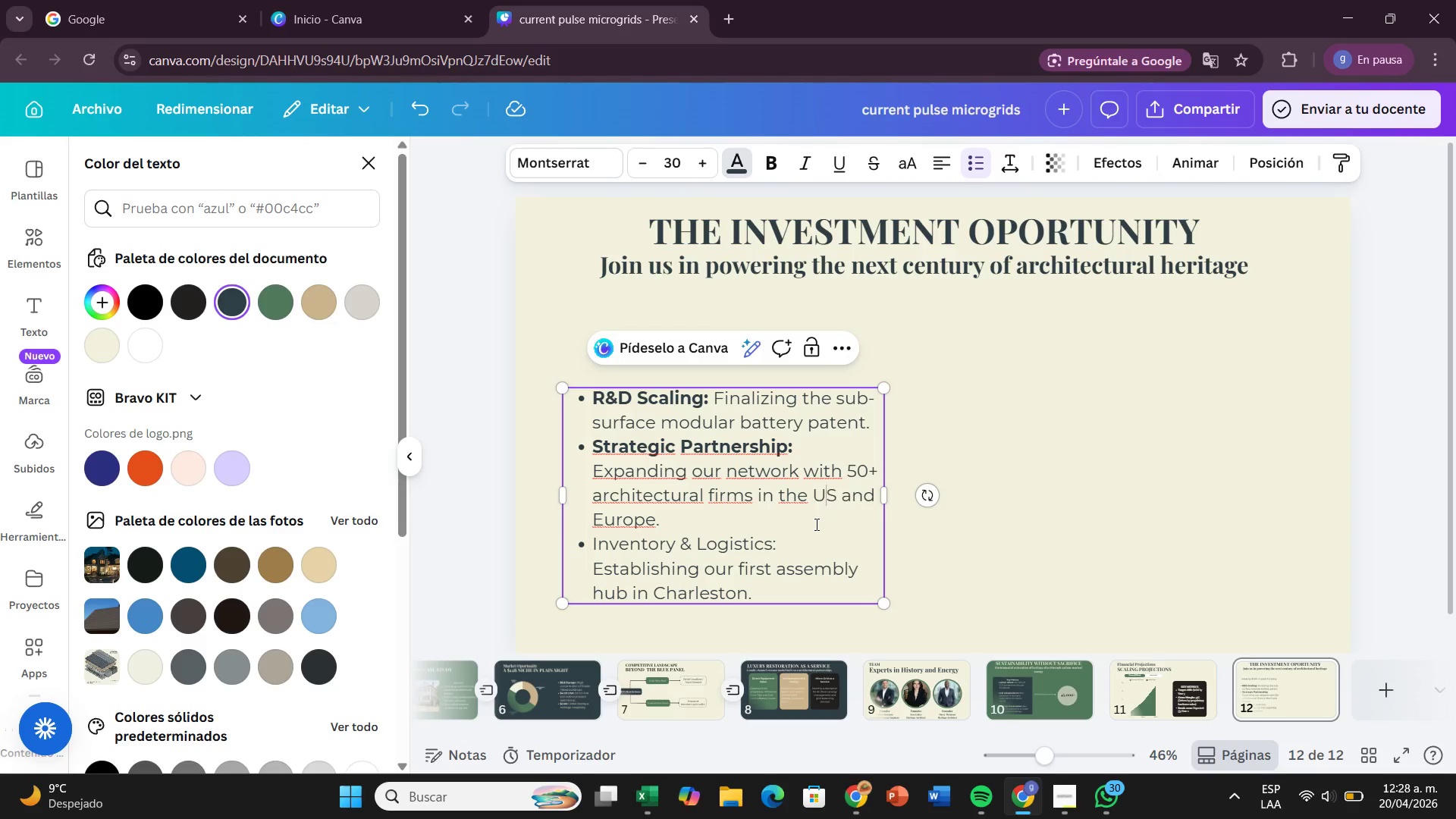 
key(U)
 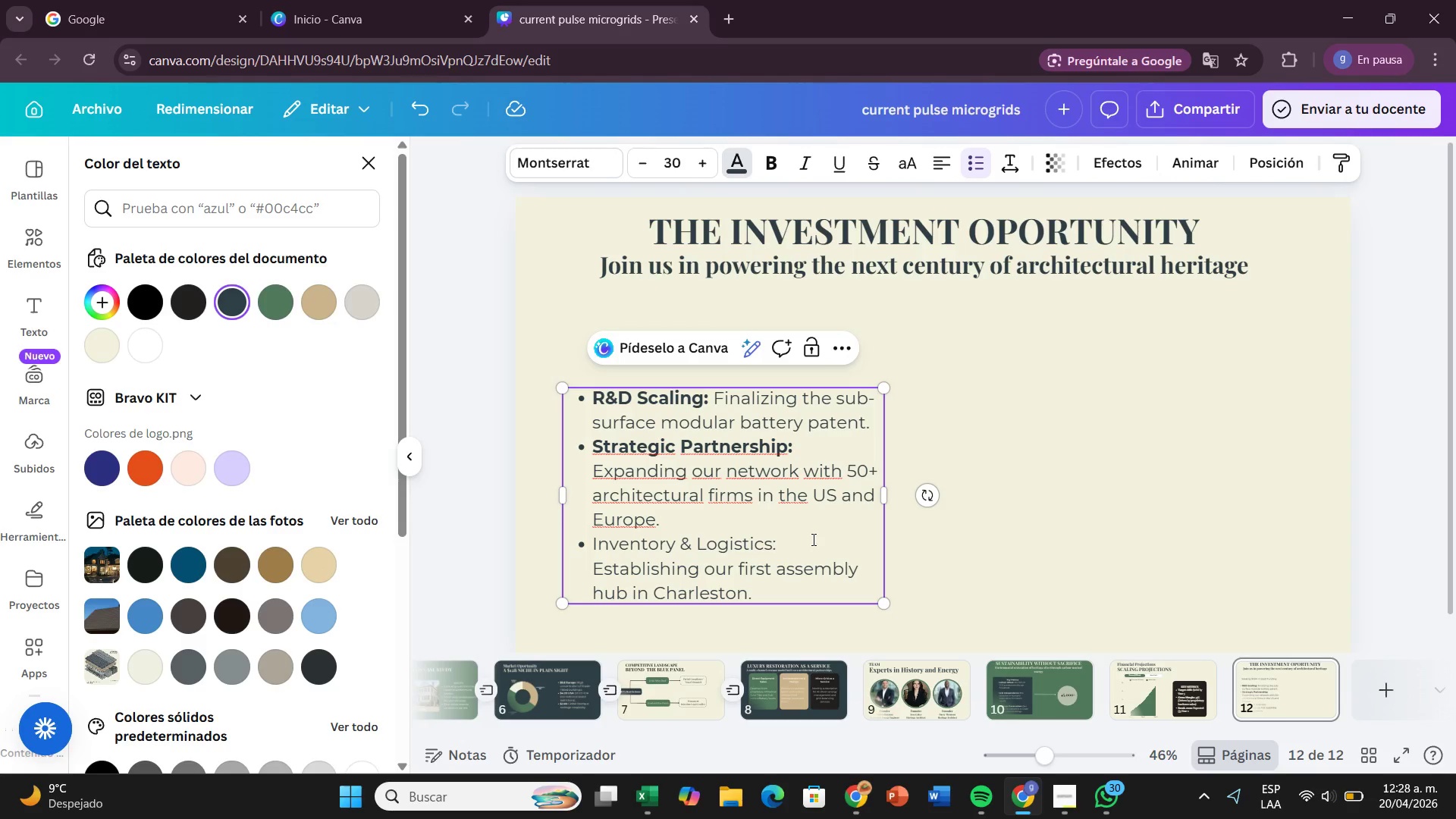 
left_click([812, 539])
 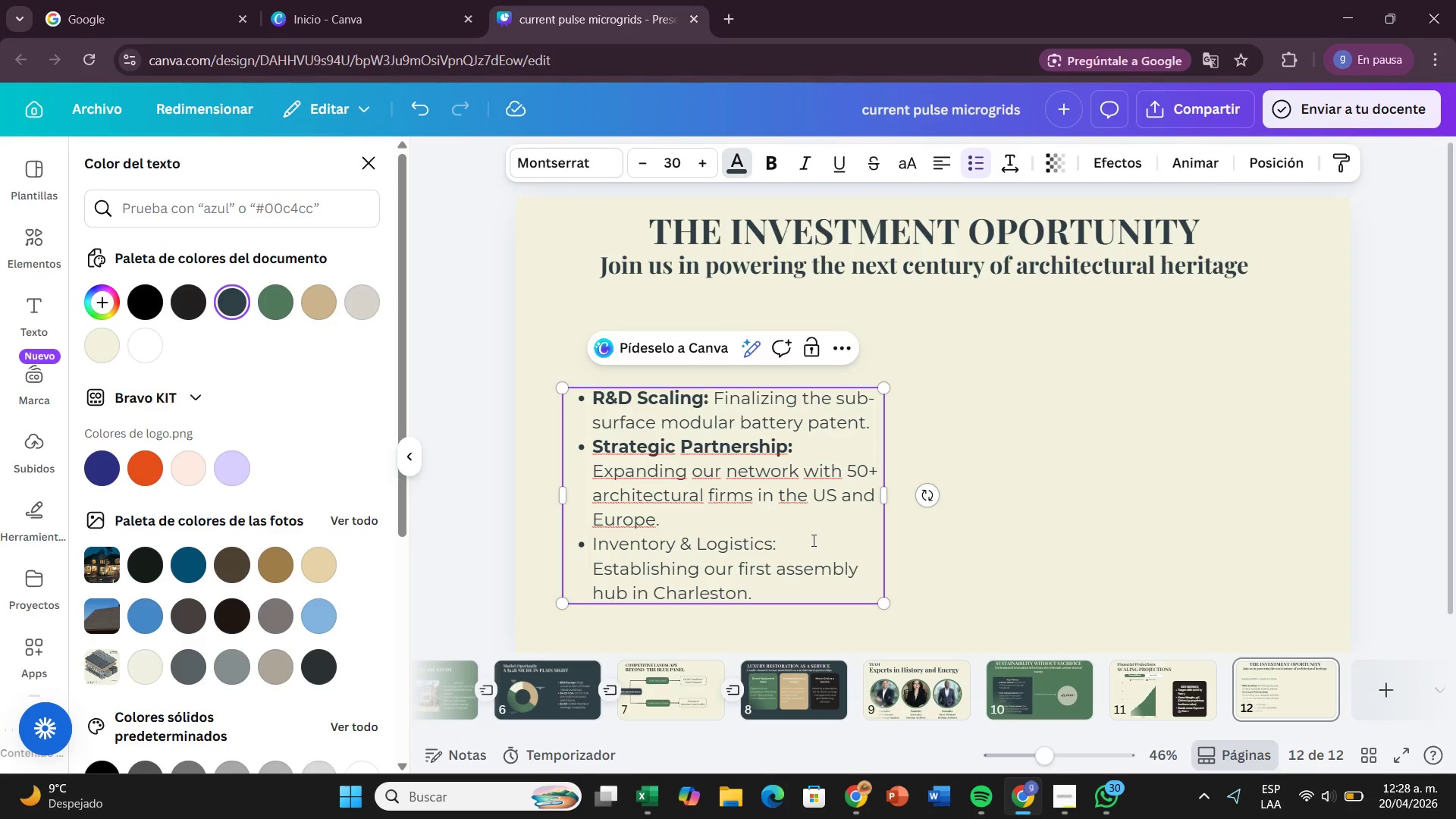 
left_click_drag(start_coordinate=[812, 540], to_coordinate=[594, 553])
 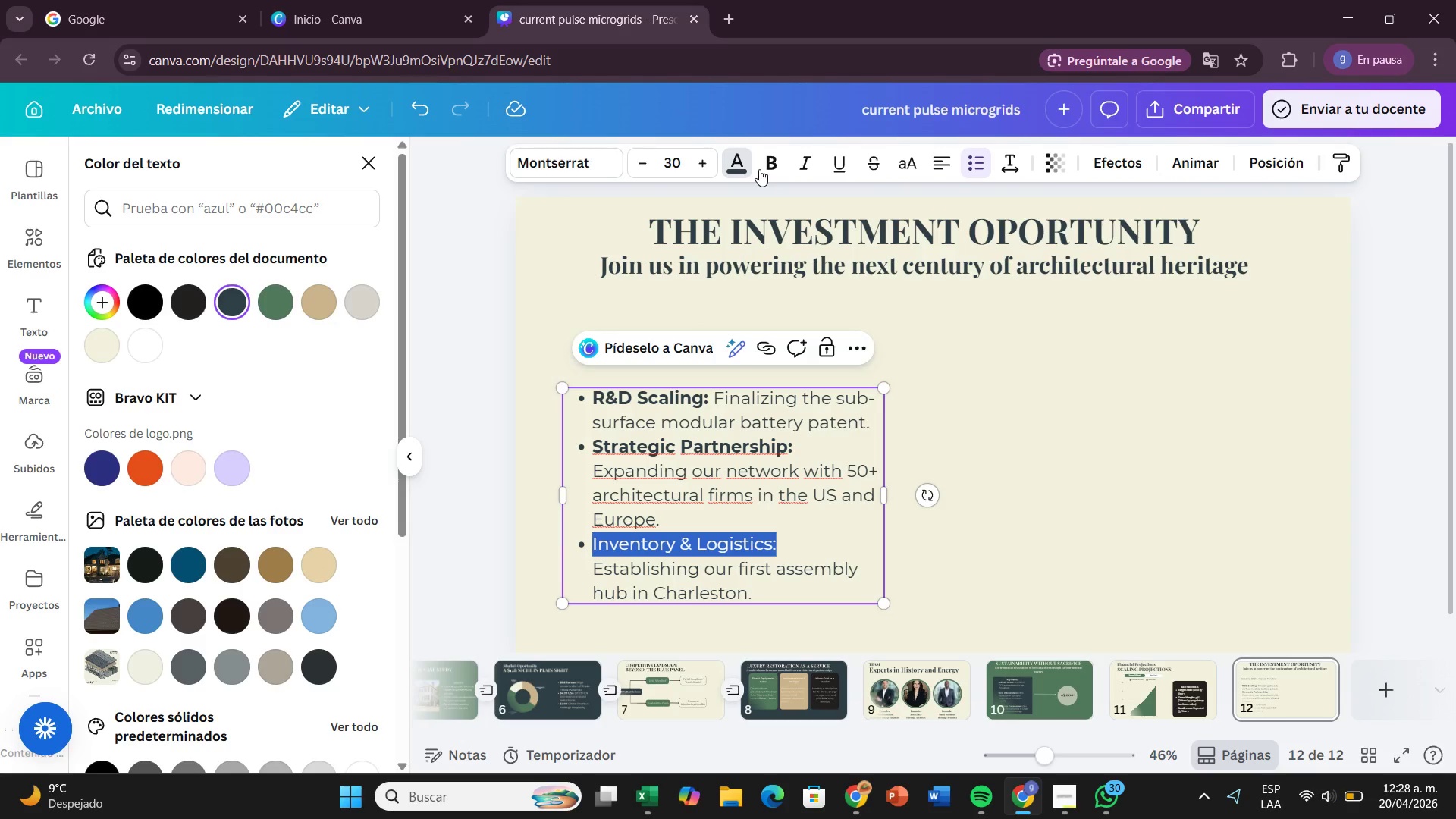 
left_click([770, 165])
 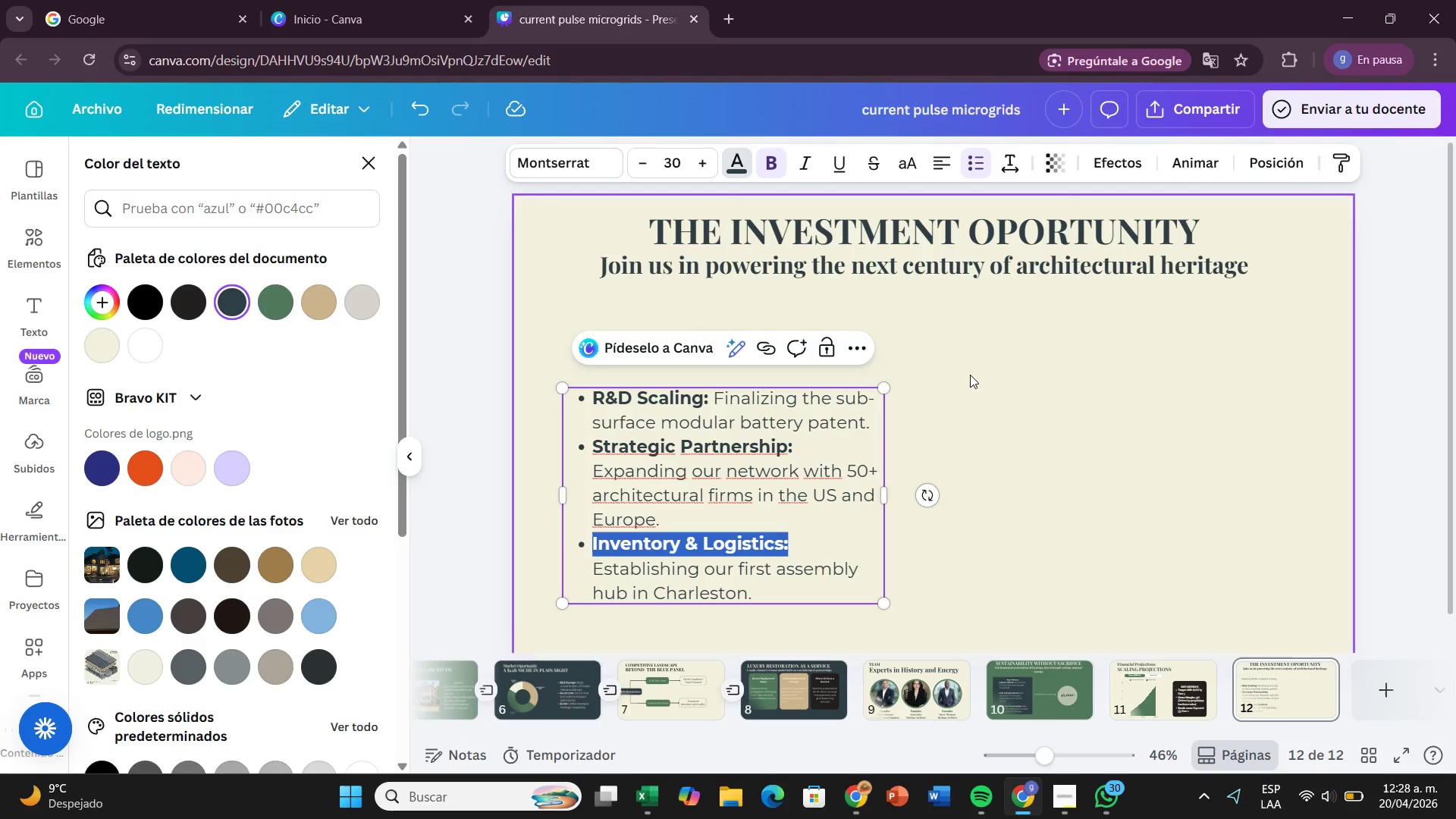 
left_click([972, 376])
 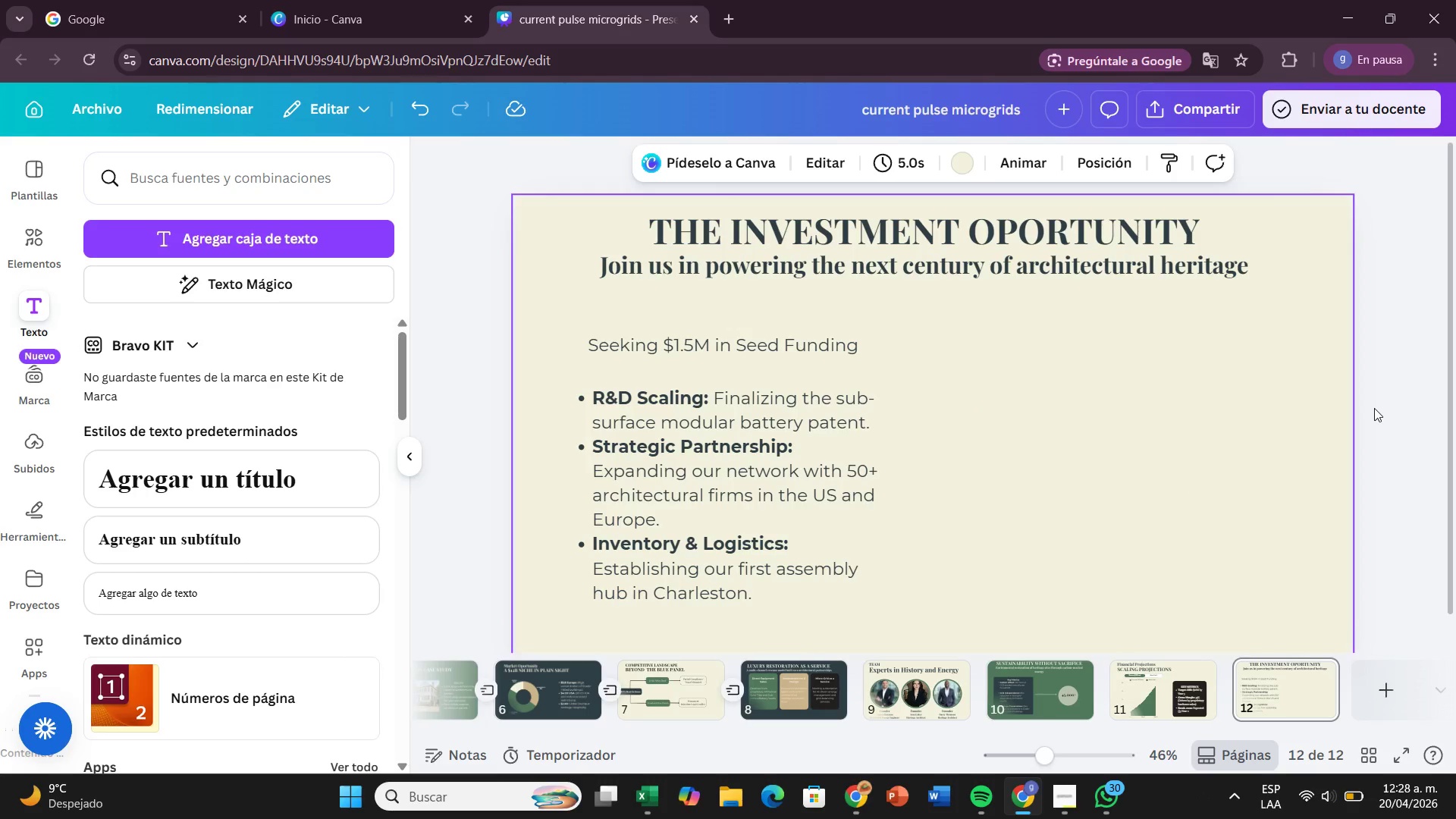 
wait(13.62)
 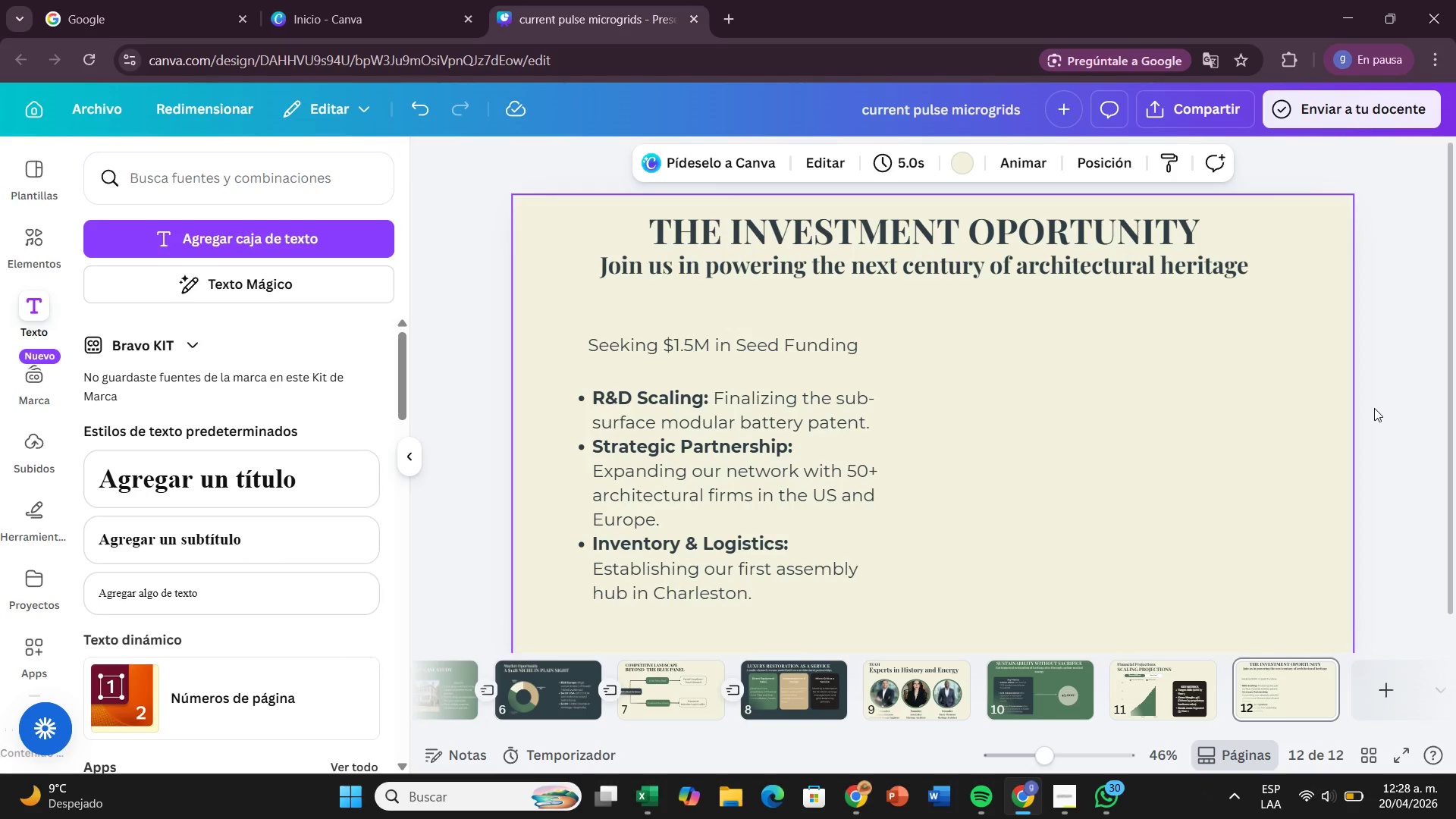 
left_click([38, 246])
 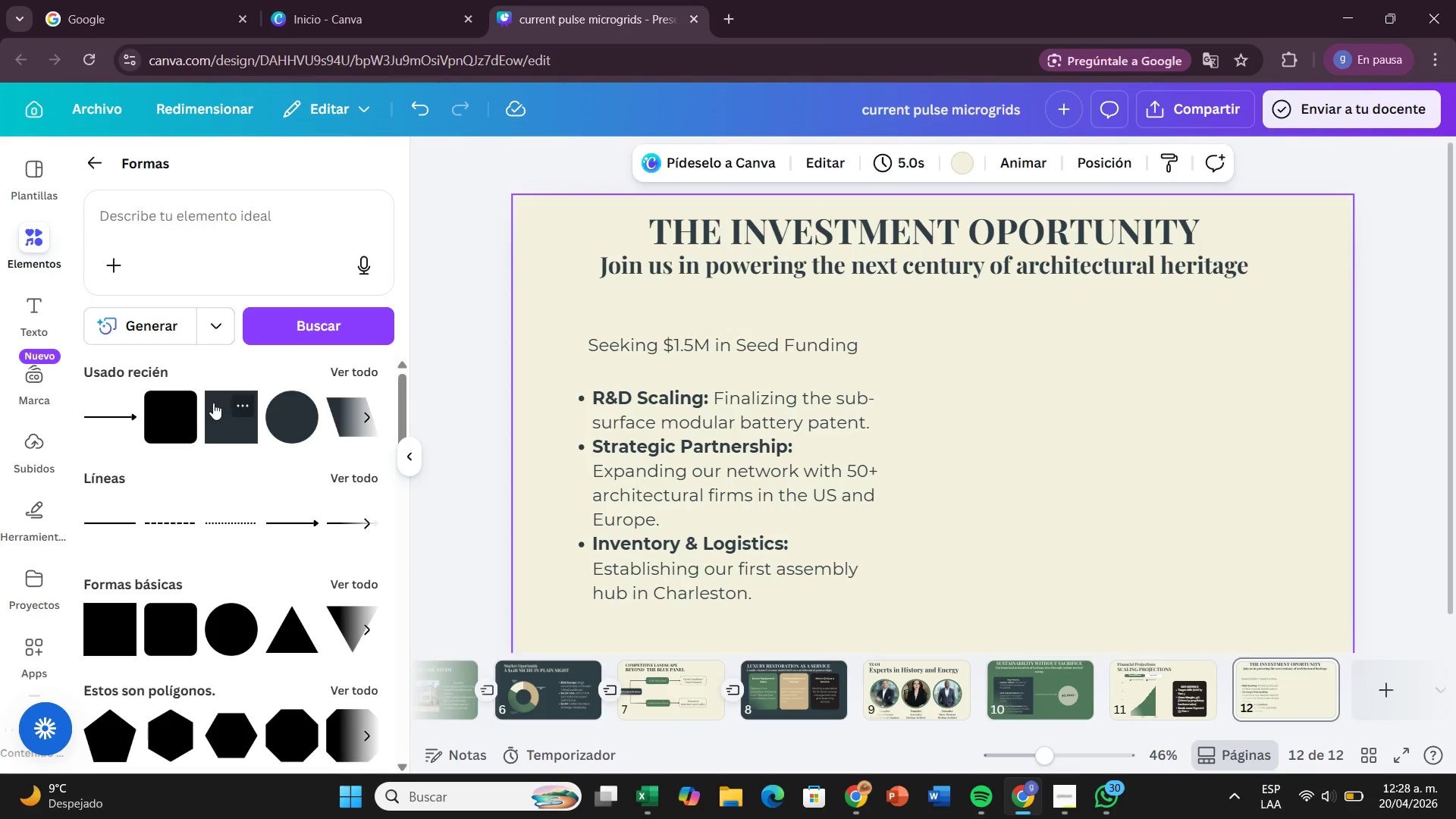 
left_click([173, 413])
 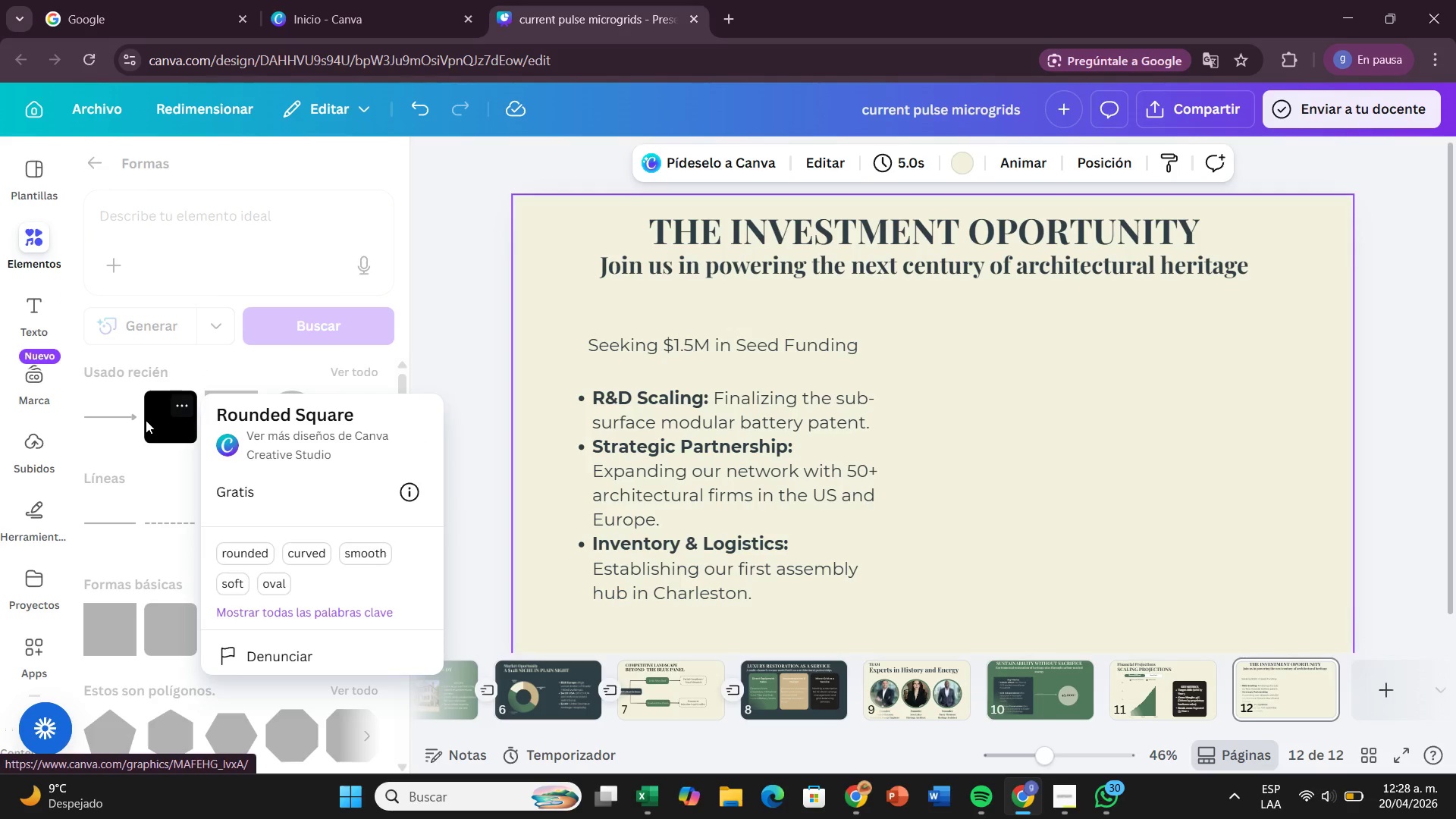 
left_click([147, 421])
 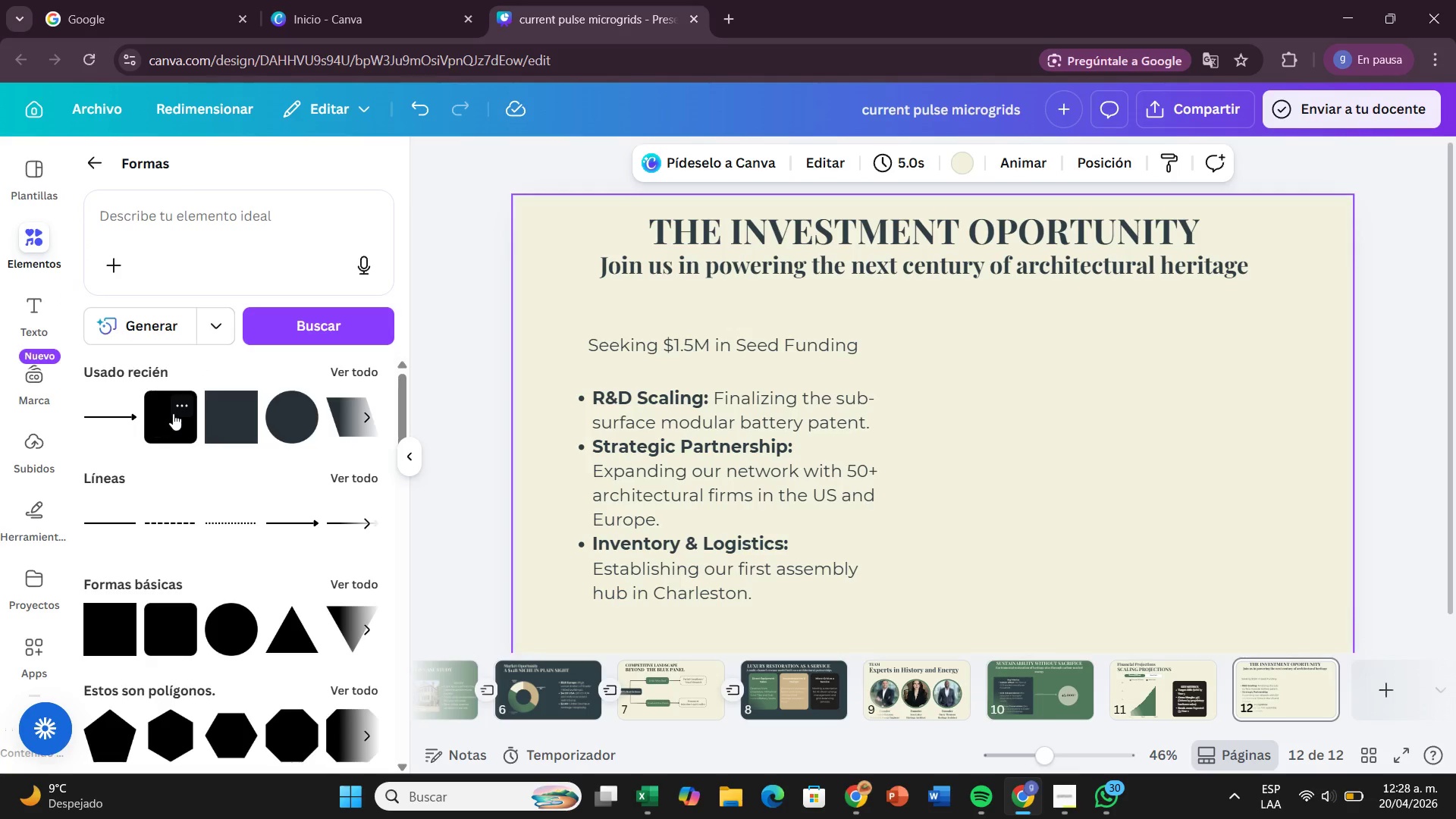 
left_click_drag(start_coordinate=[173, 413], to_coordinate=[984, 445])
 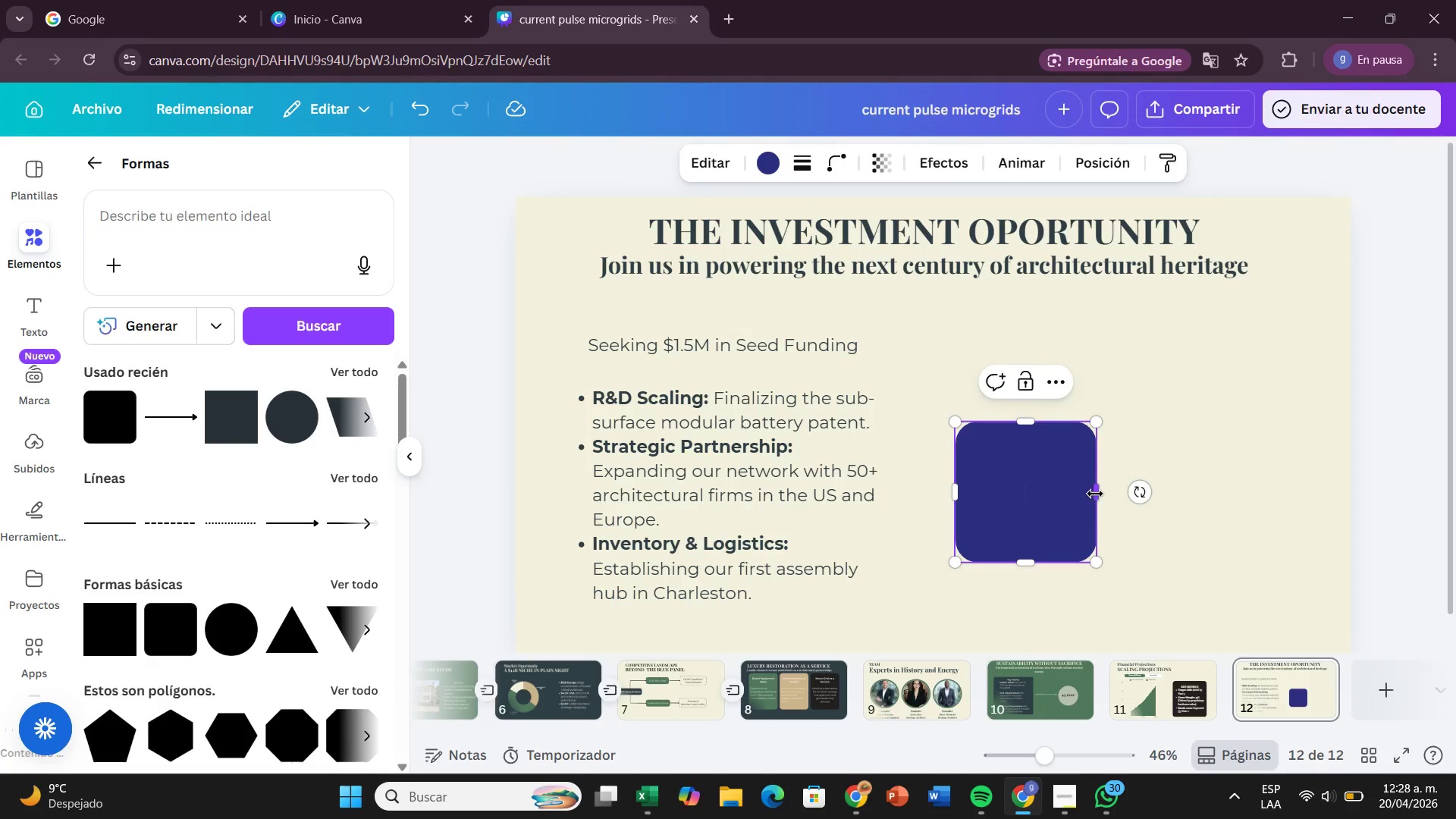 
left_click_drag(start_coordinate=[1095, 494], to_coordinate=[1264, 513])
 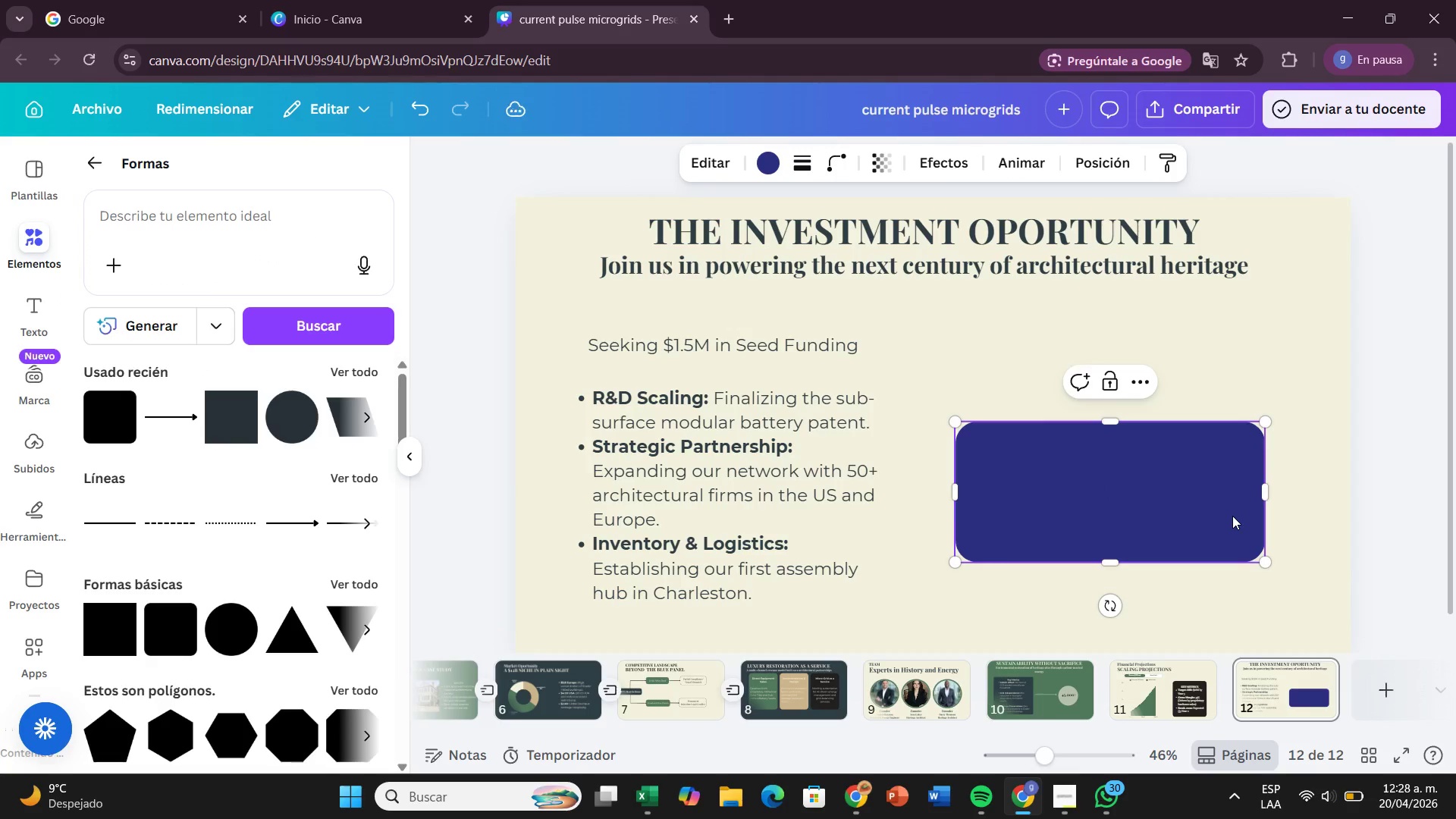 
left_click_drag(start_coordinate=[1232, 516], to_coordinate=[1229, 585])
 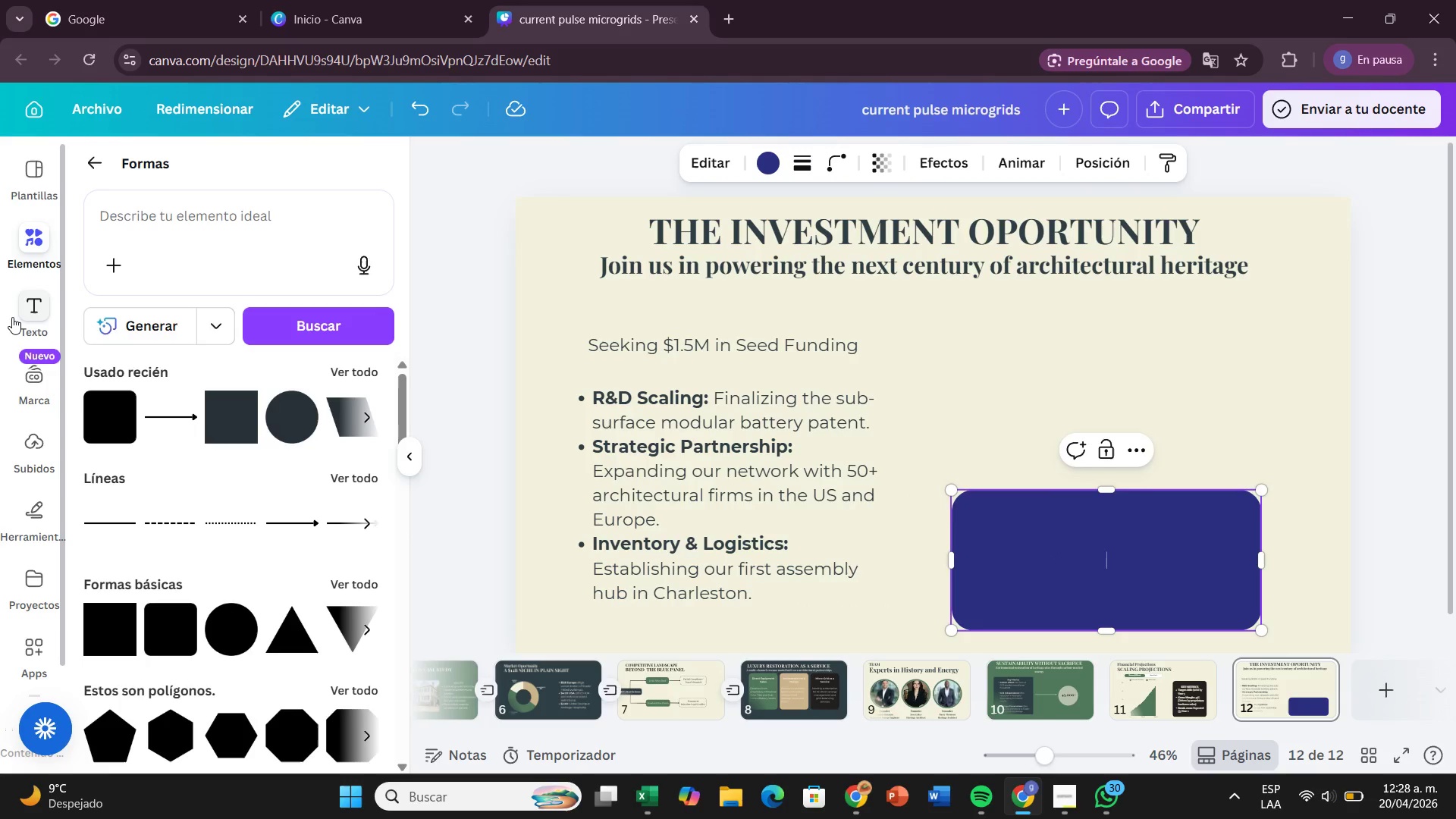 
left_click([12, 317])
 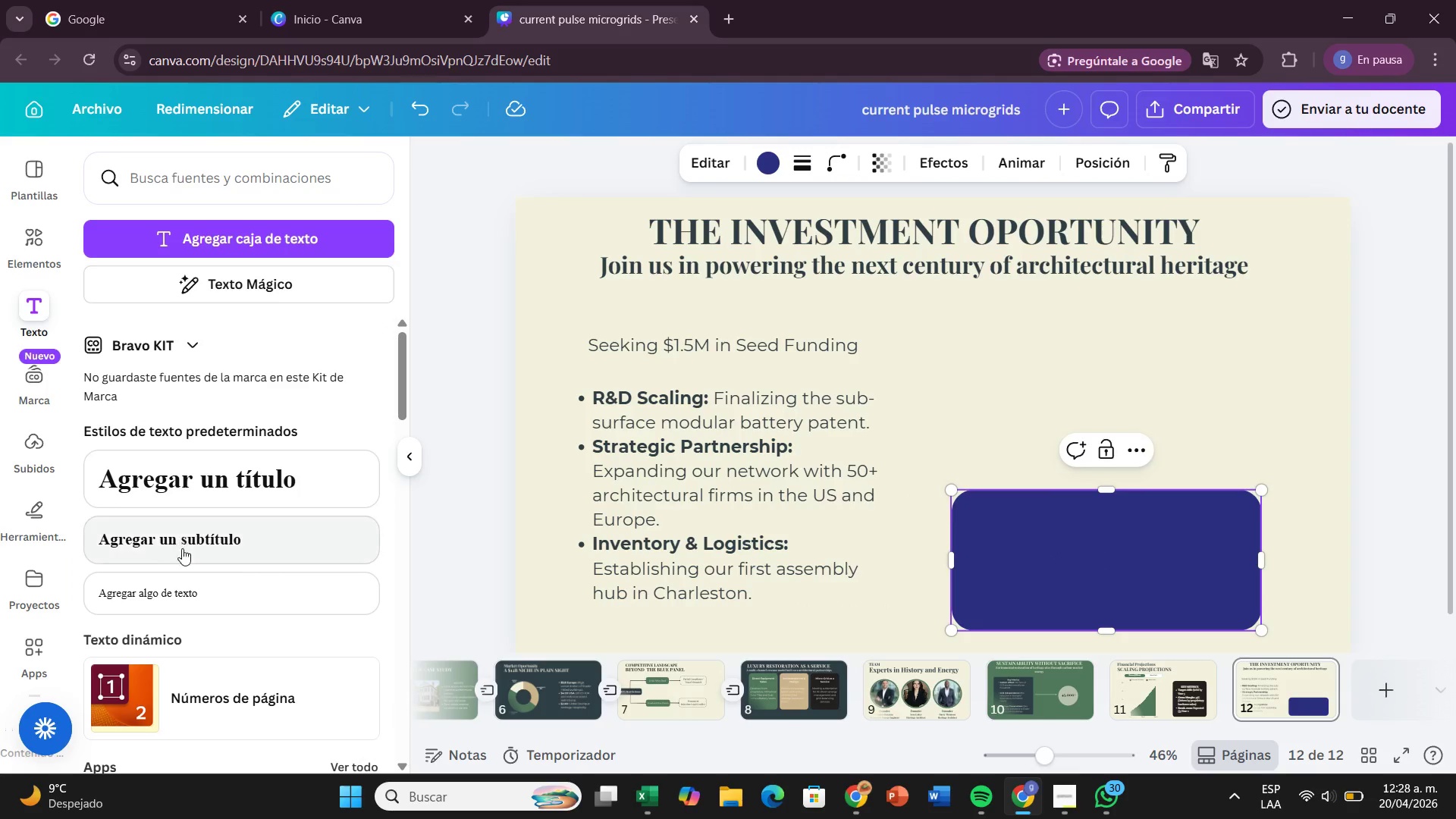 
left_click([191, 577])
 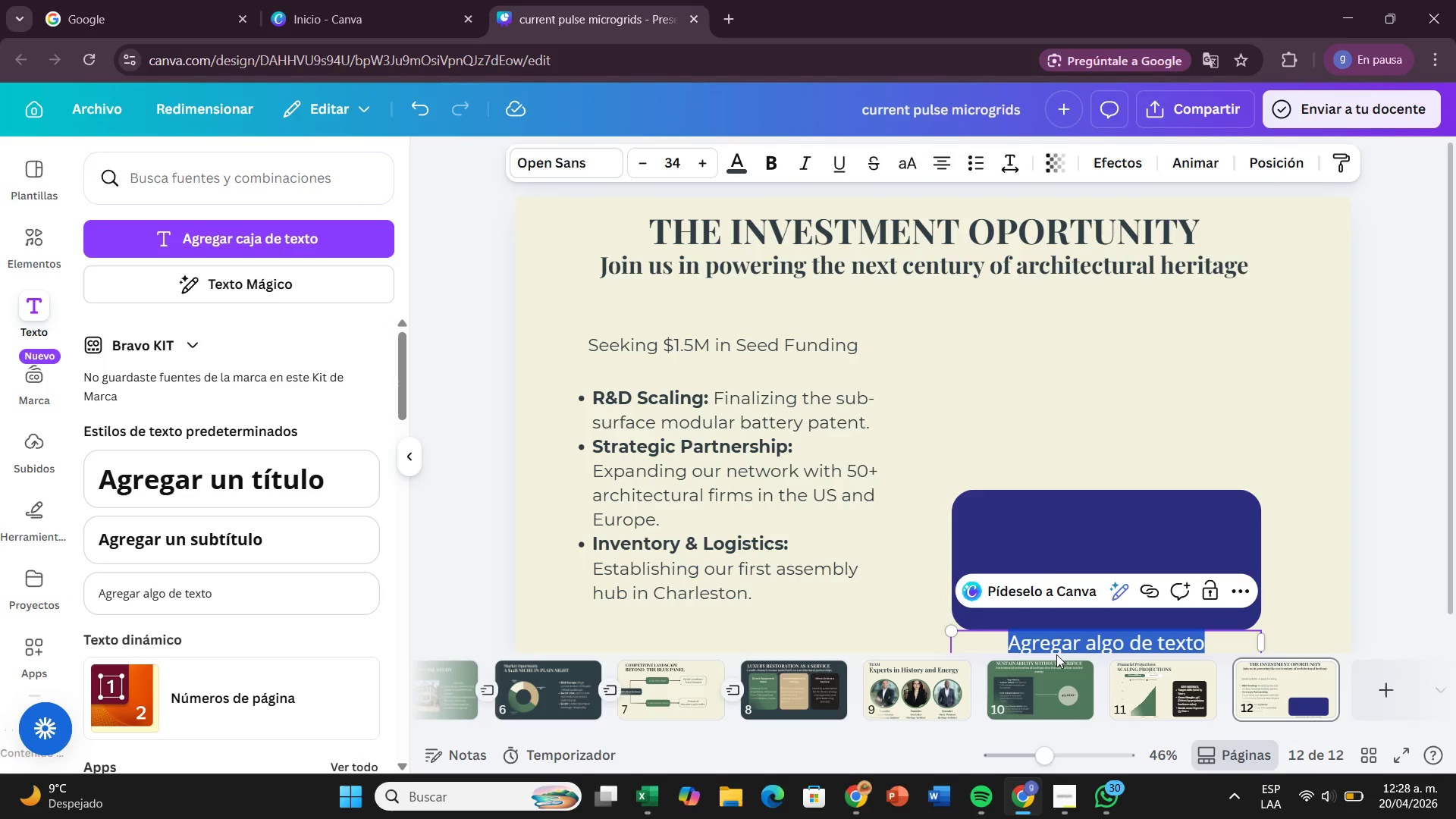 
left_click([1060, 639])
 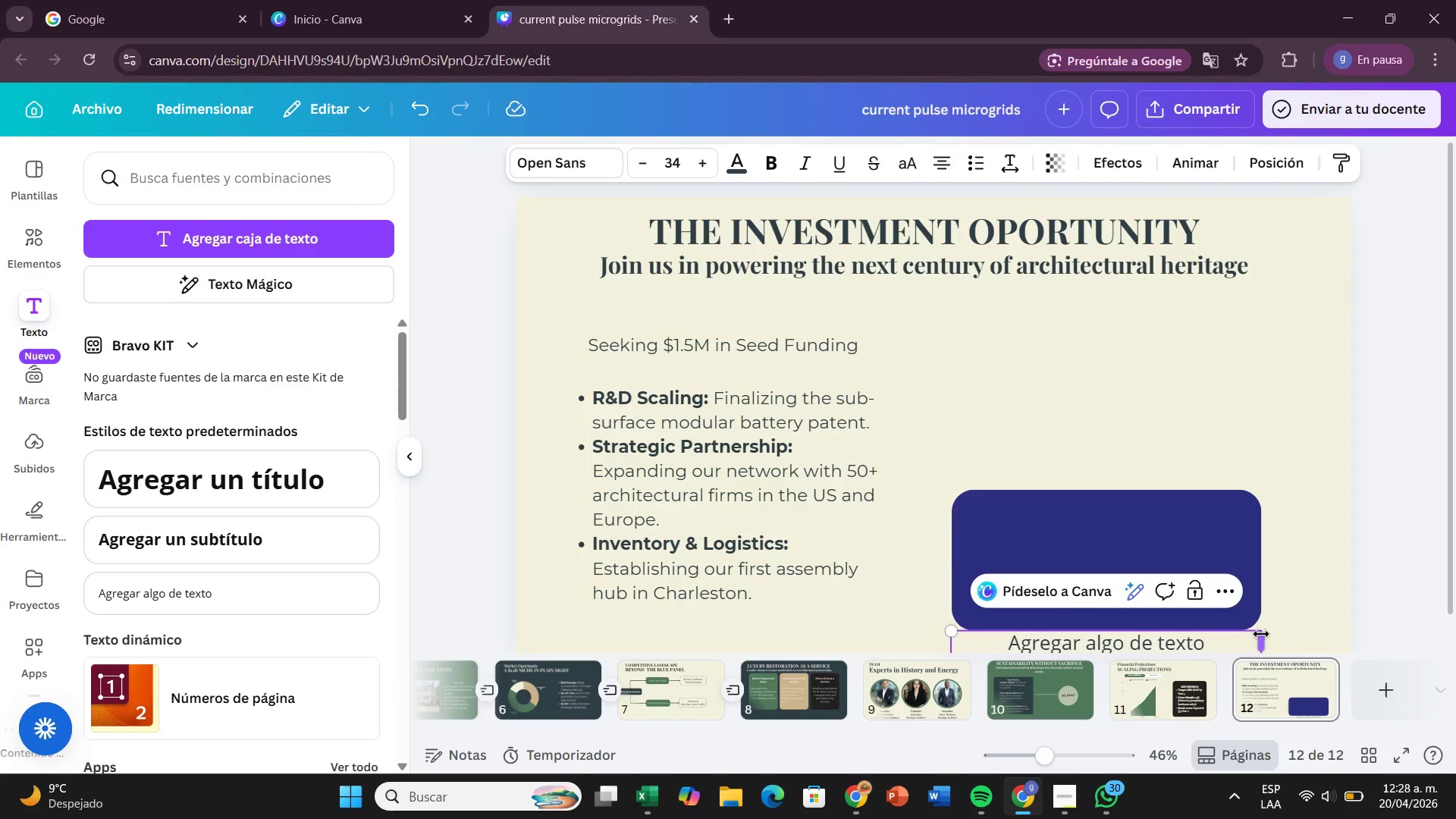 
left_click([1287, 617])
 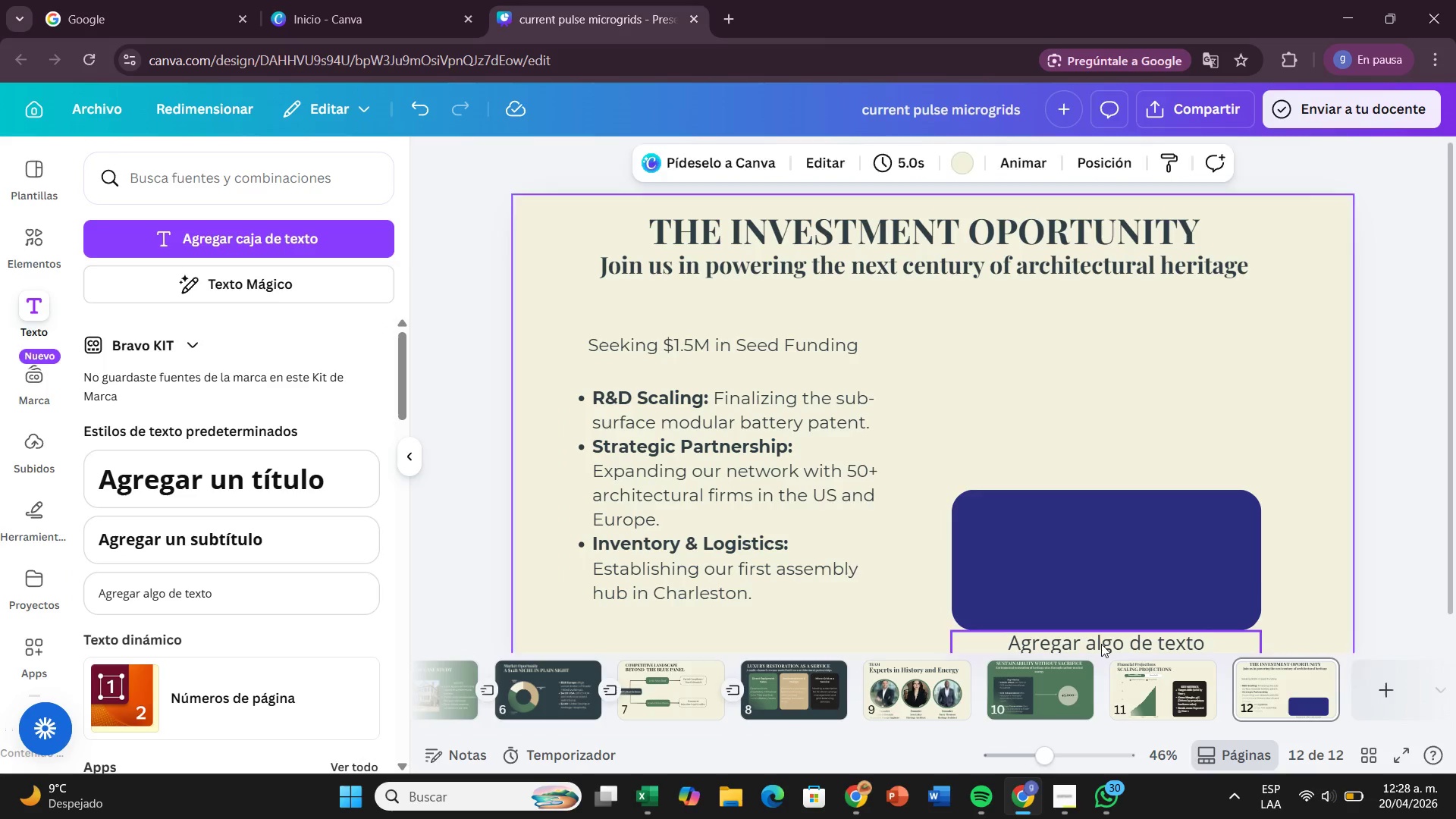 
left_click_drag(start_coordinate=[1101, 644], to_coordinate=[1104, 535])
 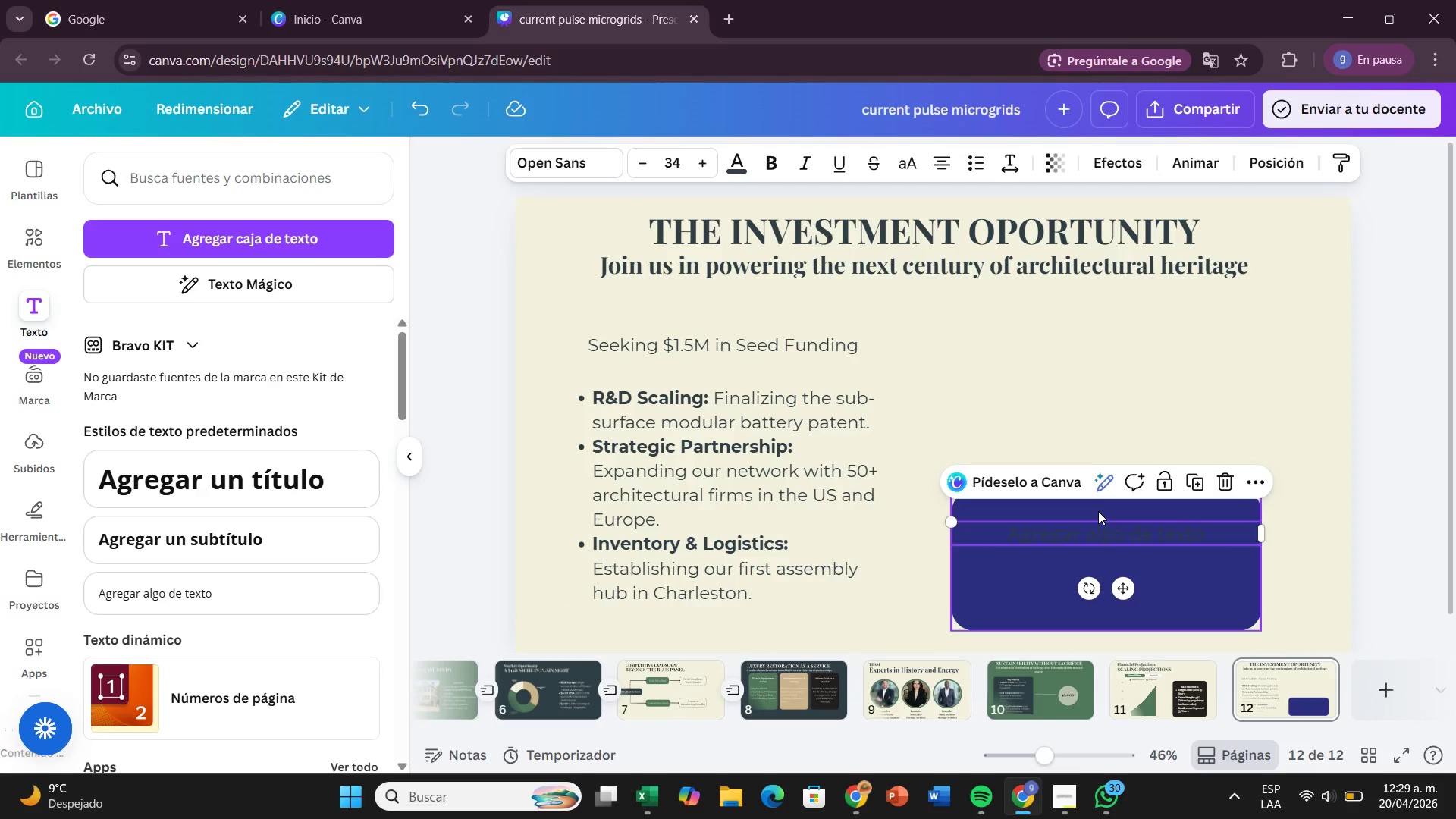 
left_click([1098, 511])
 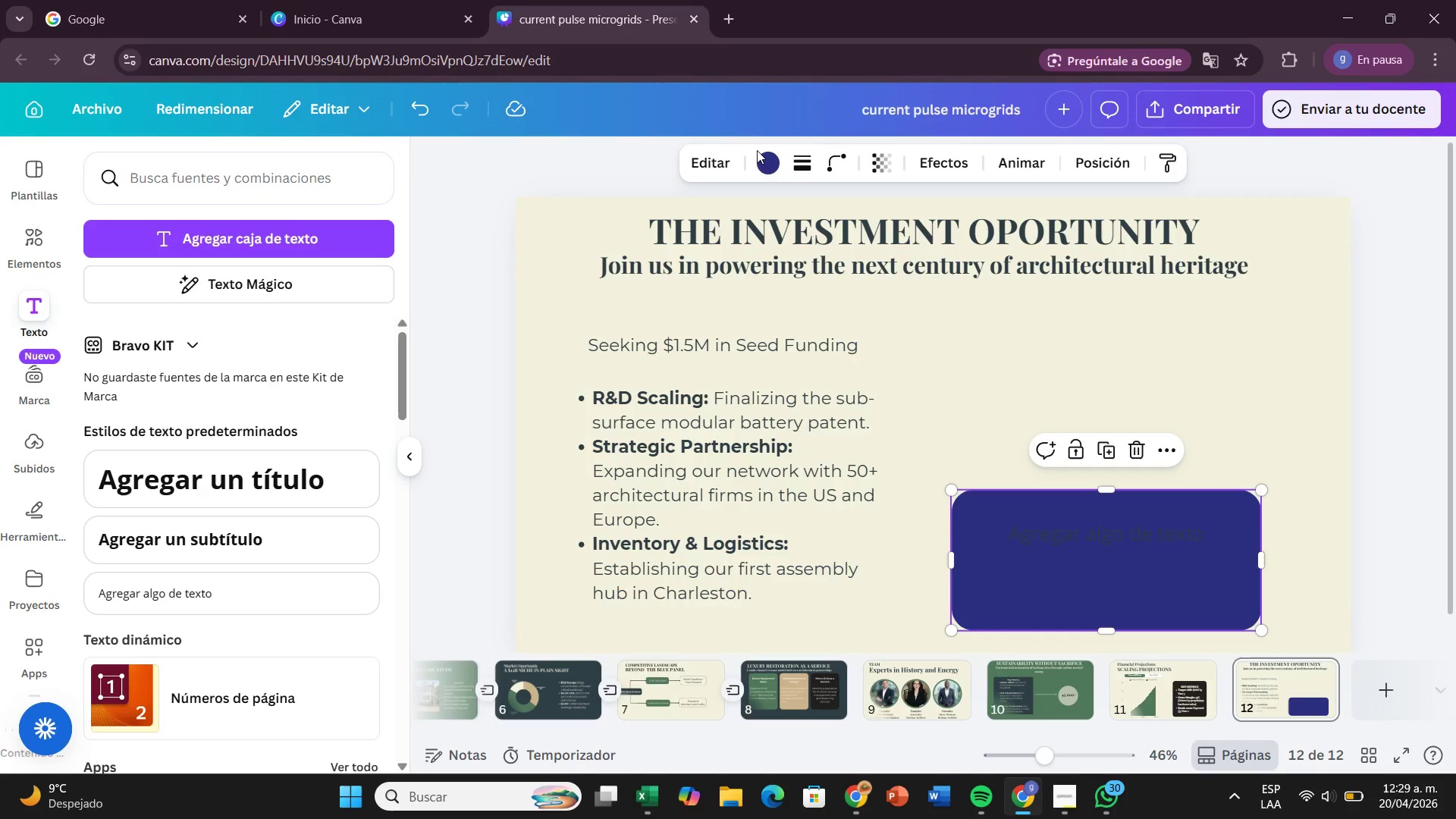 
left_click([761, 159])
 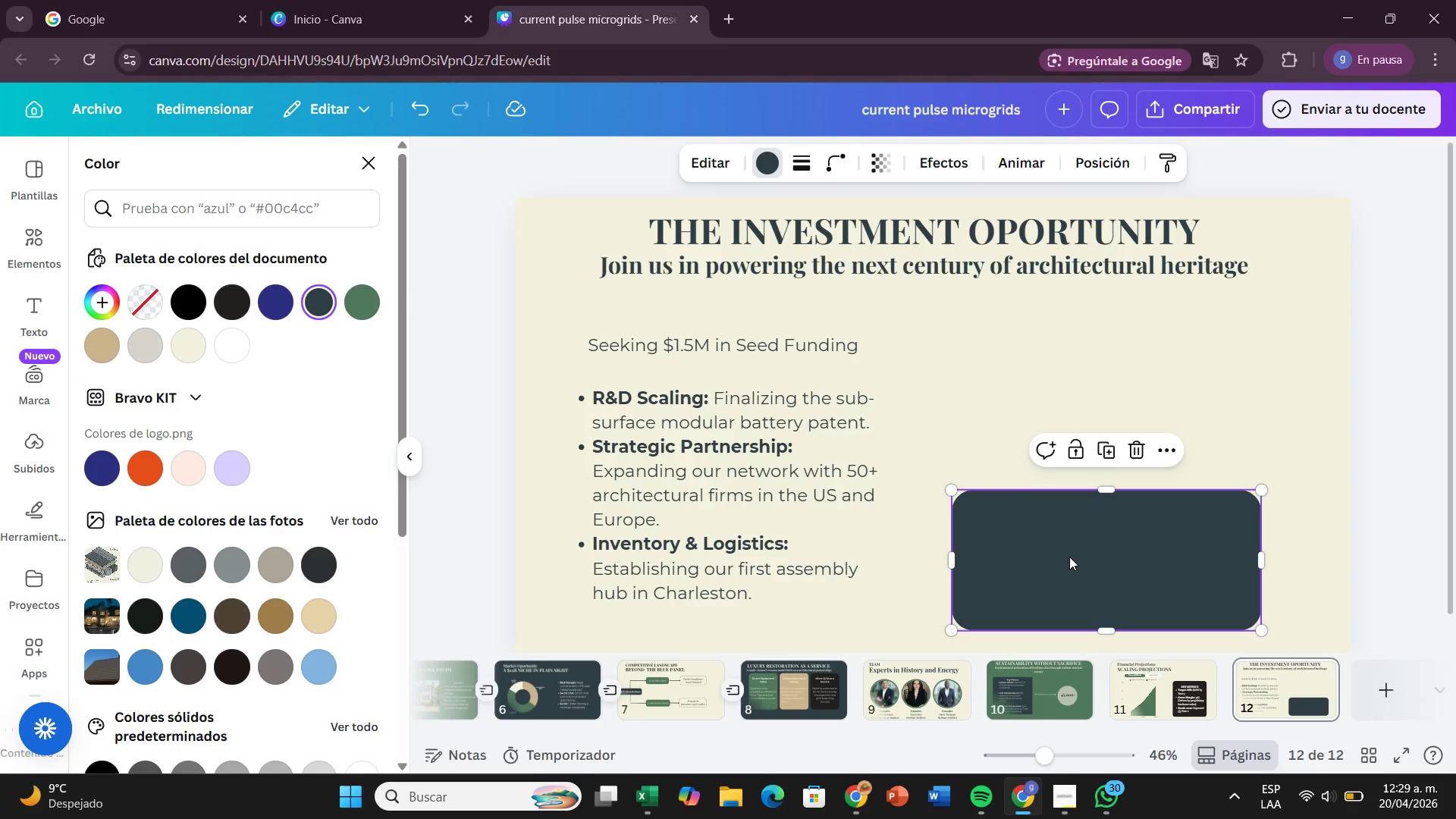 
left_click([1065, 544])
 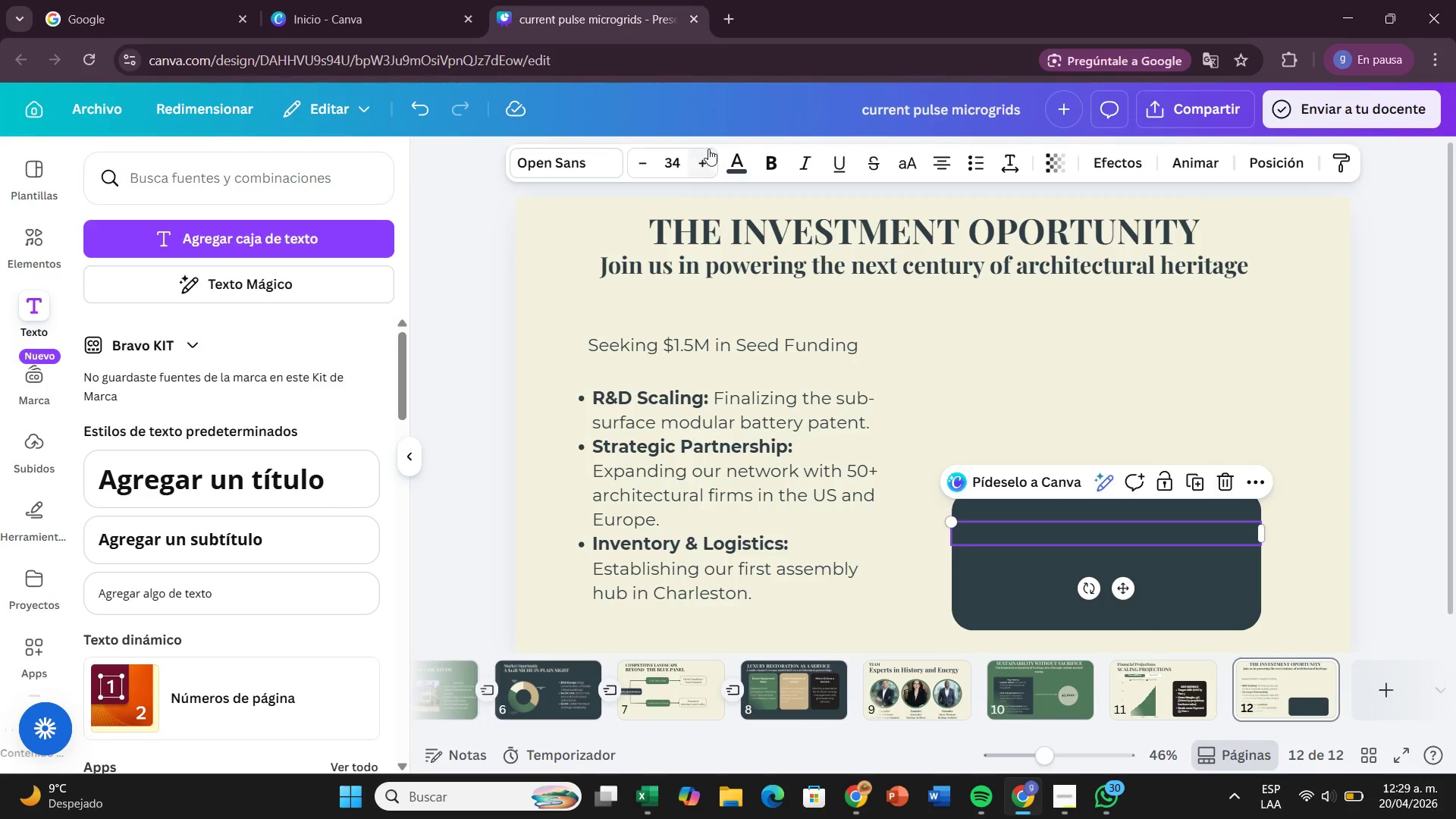 
left_click([730, 168])
 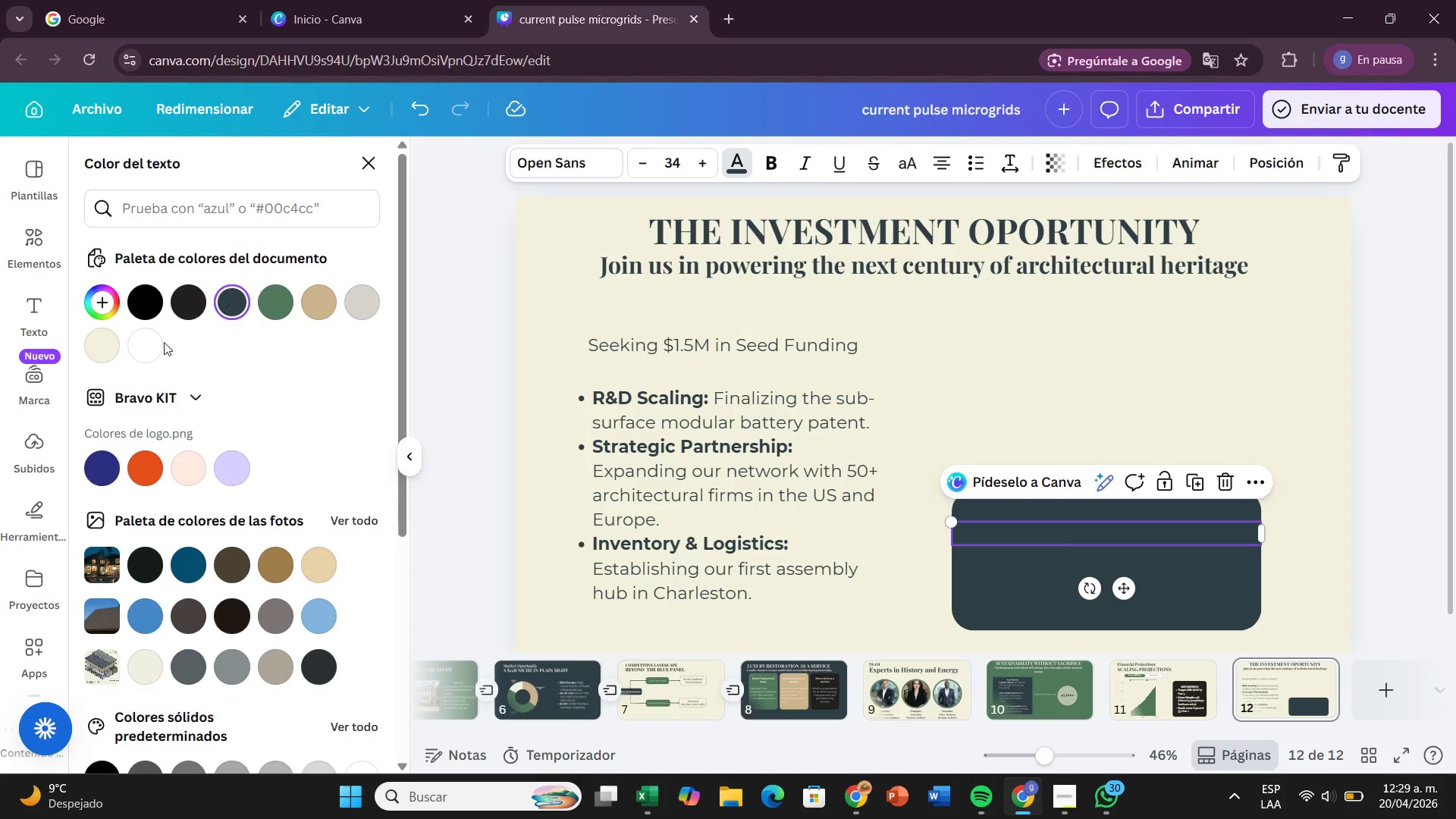 
left_click([113, 347])
 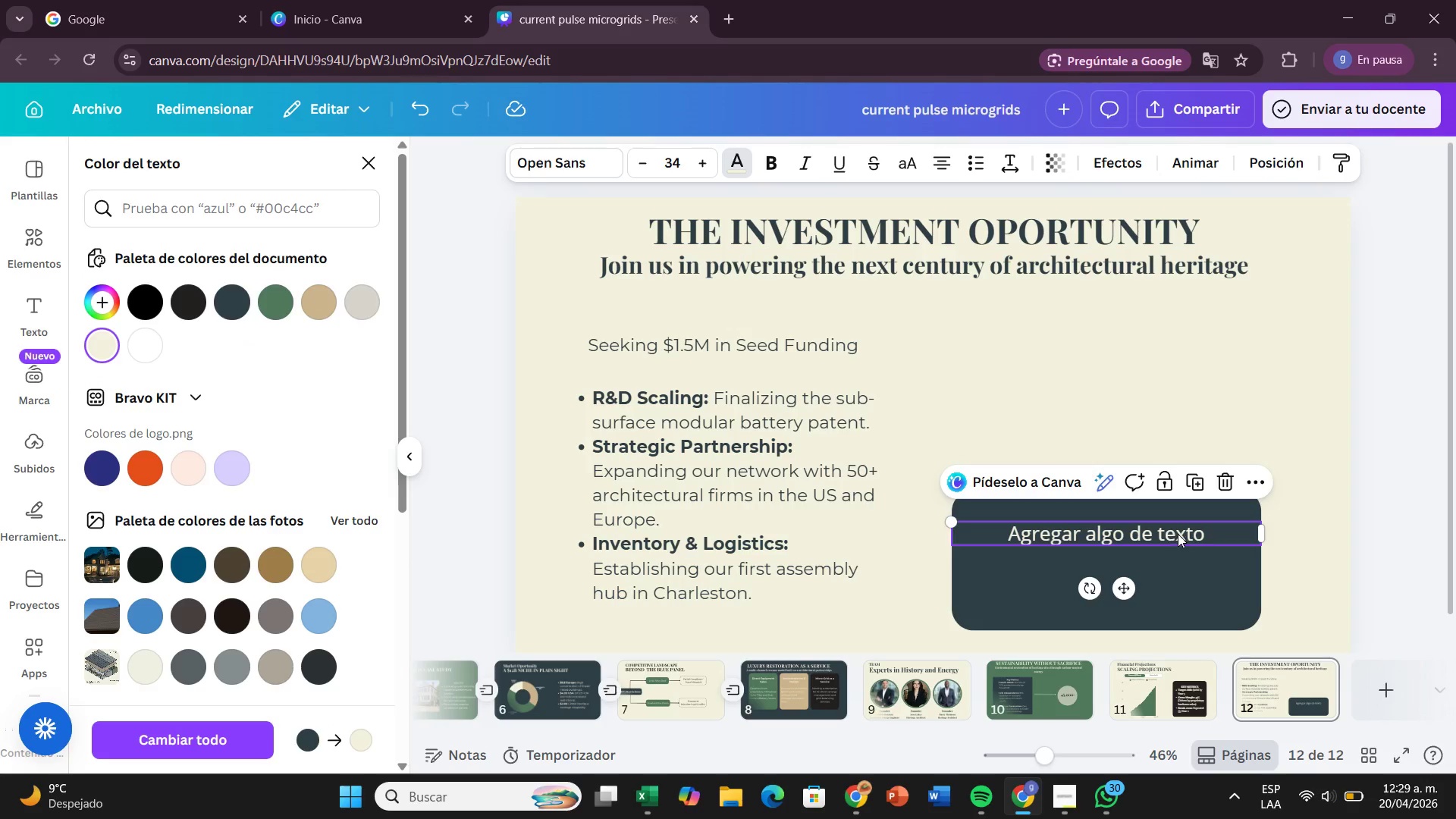 
double_click([1220, 528])
 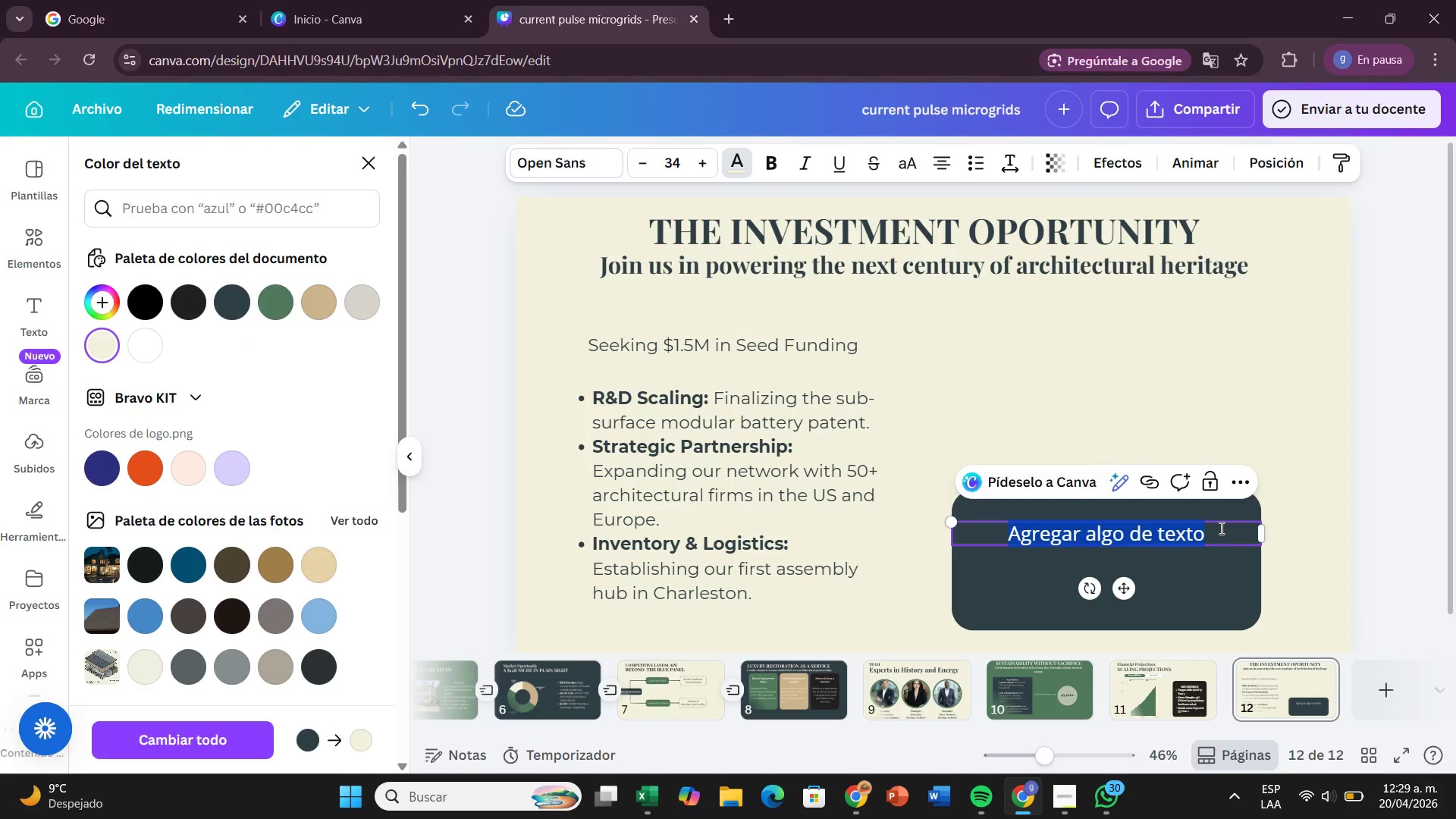 
key(Backspace)
type(CONTACT>)
 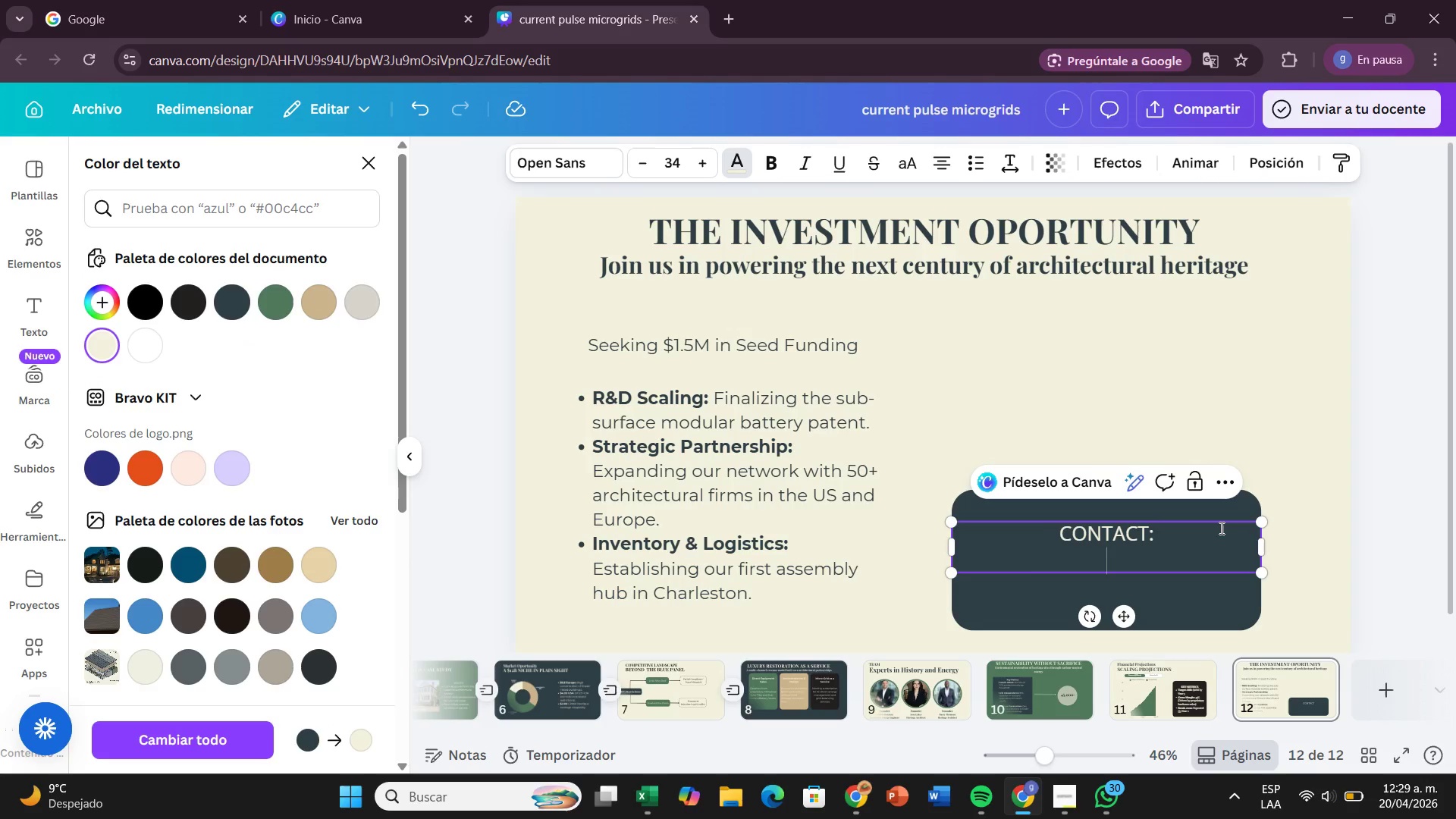 
key(Enter)
 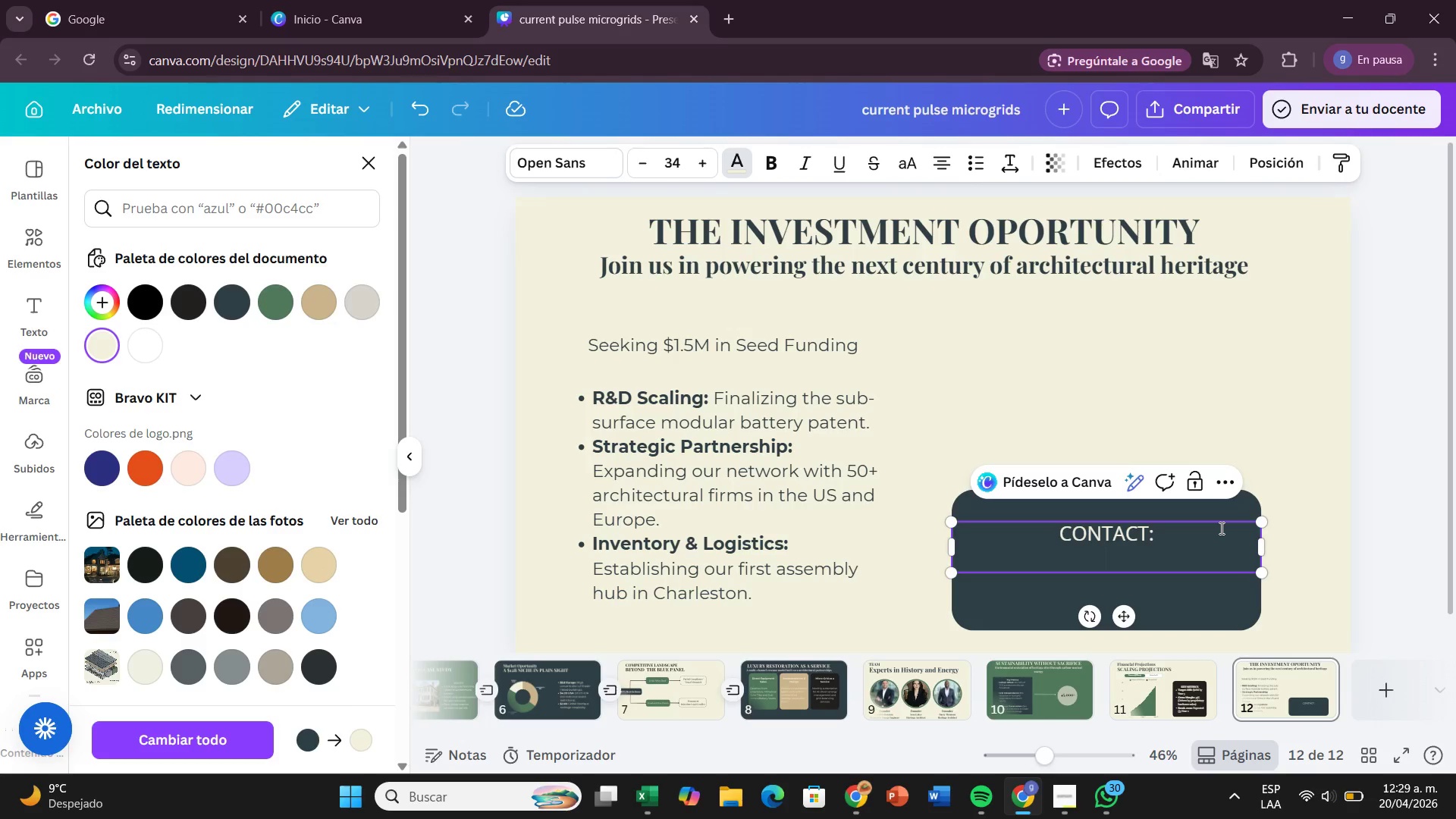 
type(Website> )
 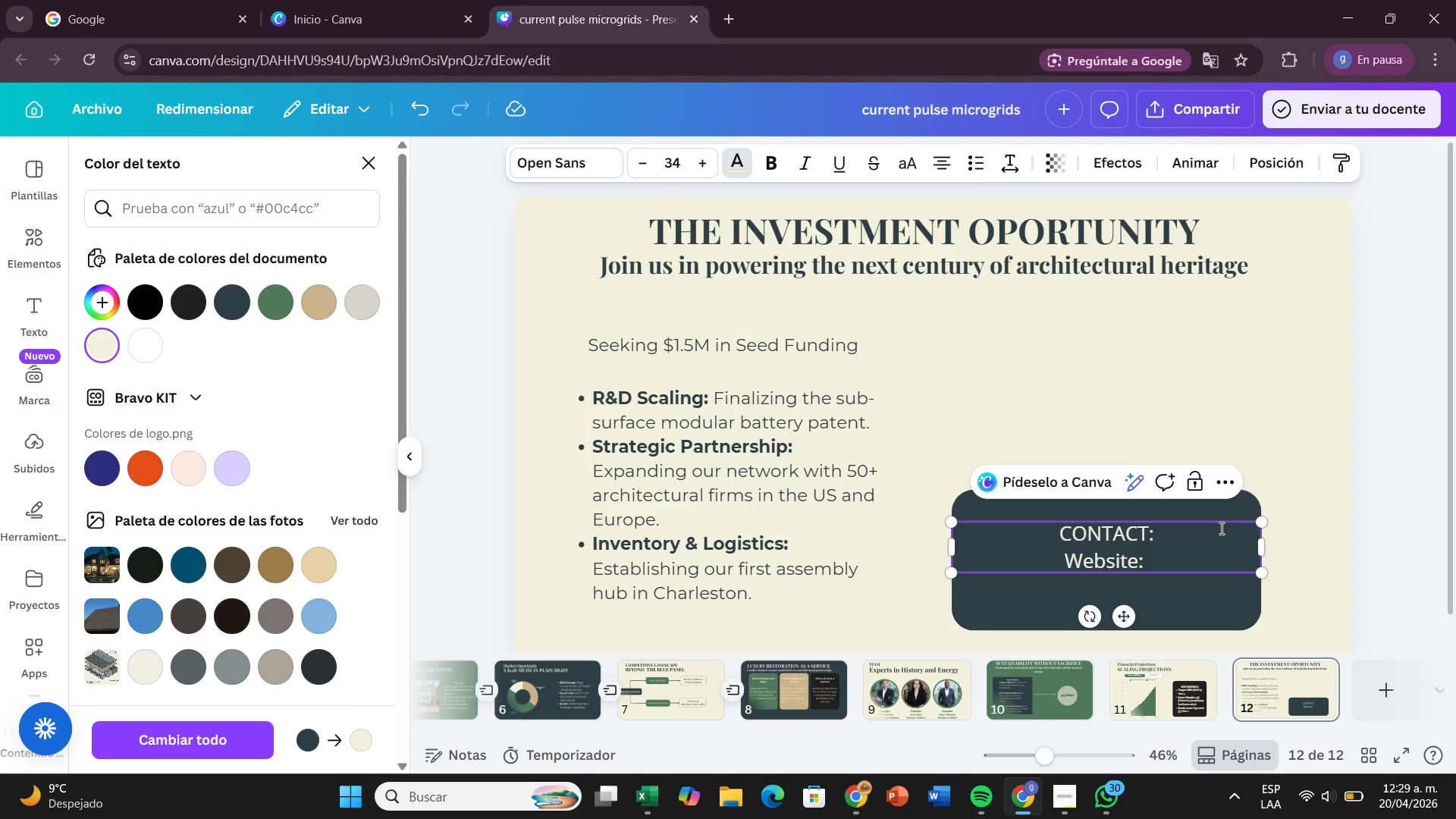 
type(www. )
key(Backspace)
type(current)
 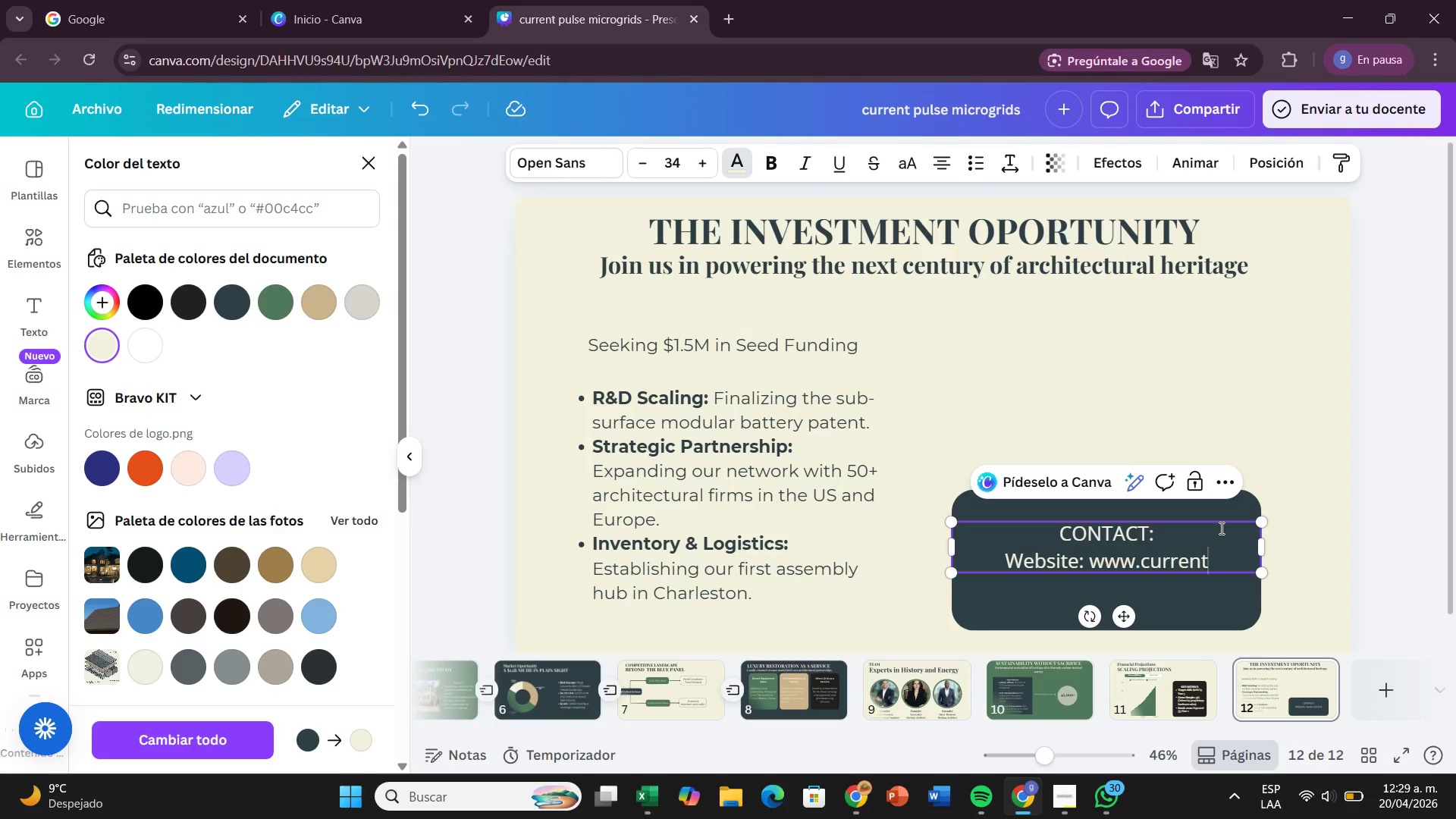 
type(pulse.com)
 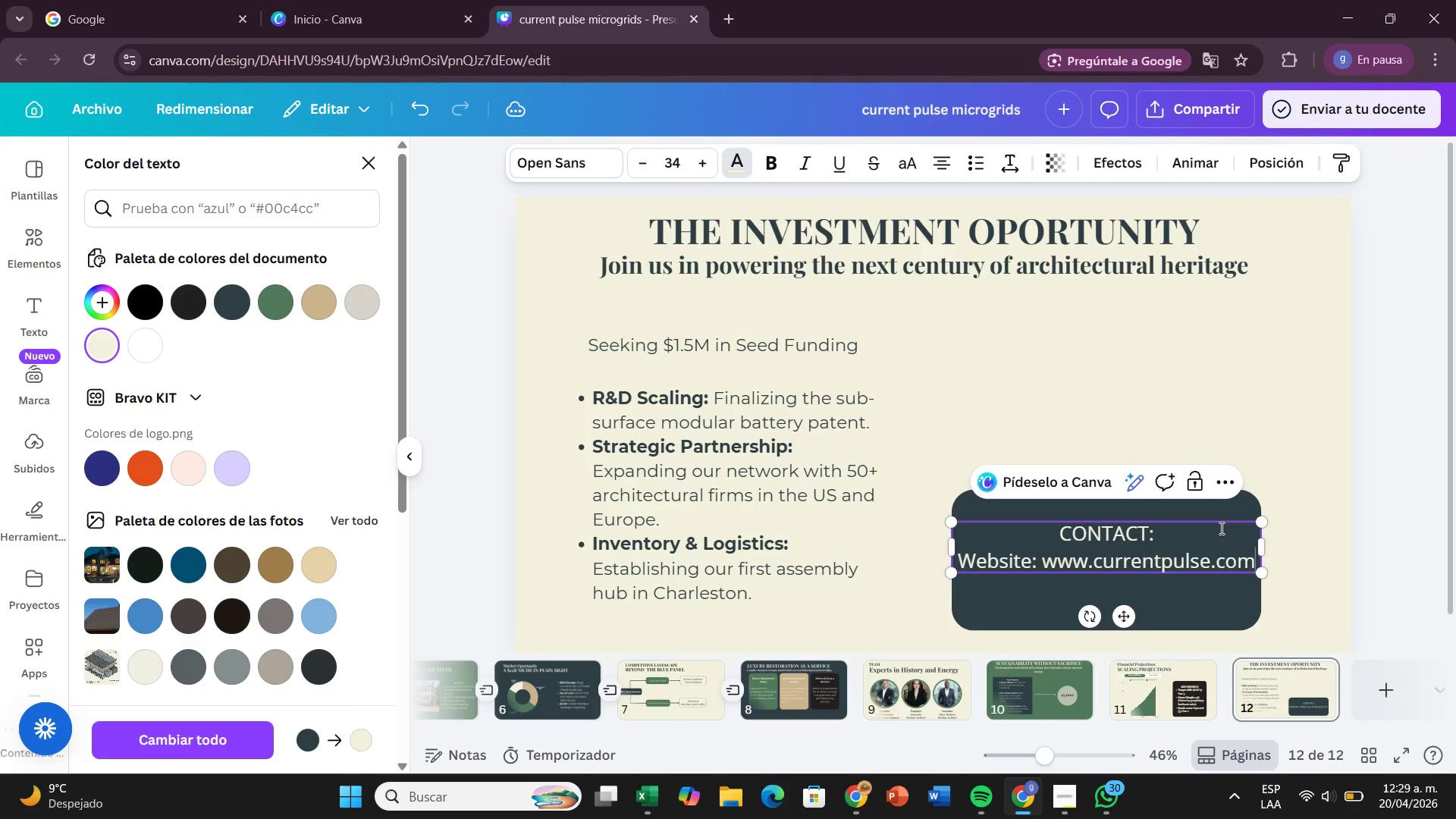 
key(Enter)
 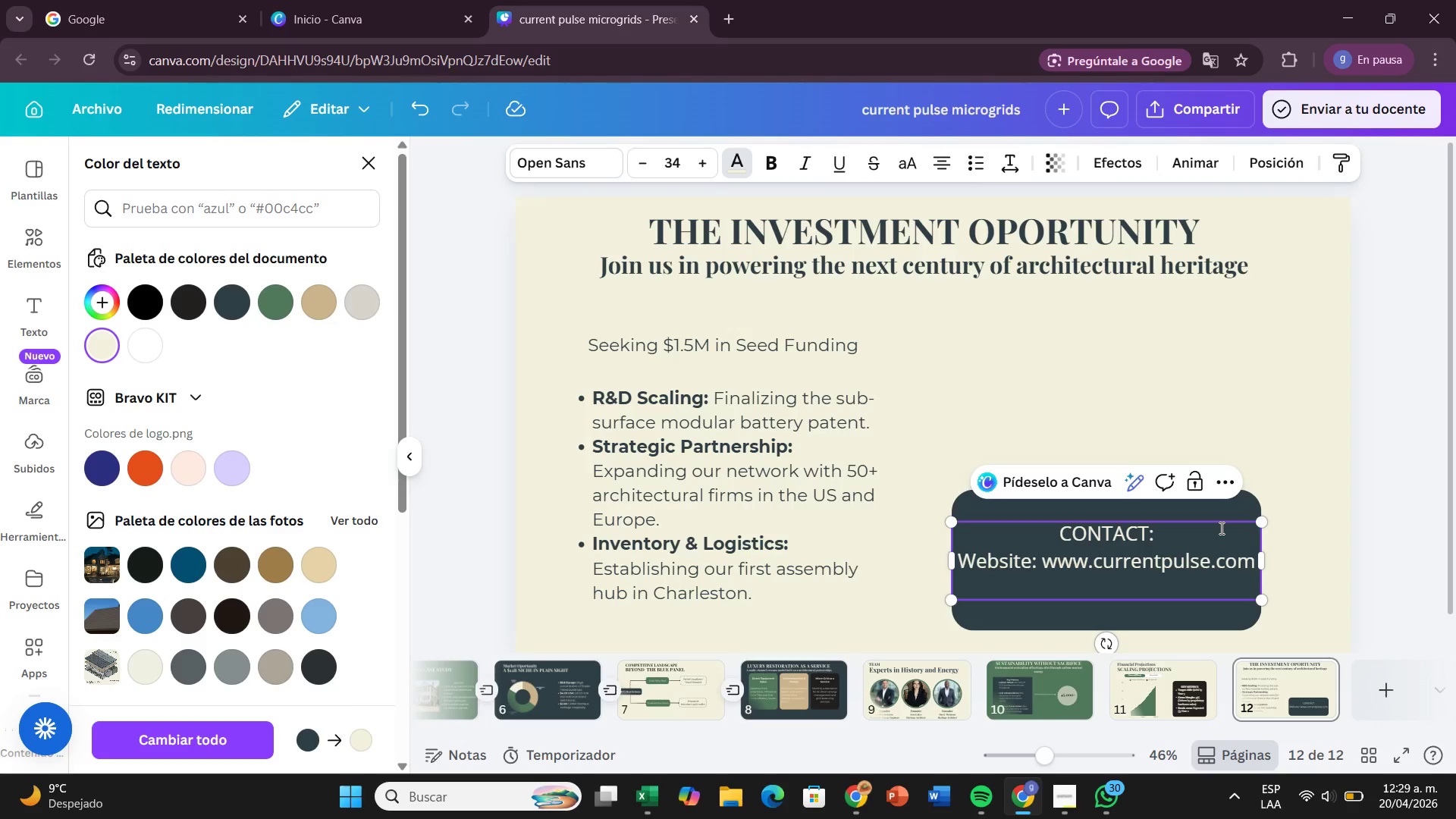 
type(Email> Inves)
key(Backspace)
key(Backspace)
key(Backspace)
key(Backspace)
key(Backspace)
type(invest)
 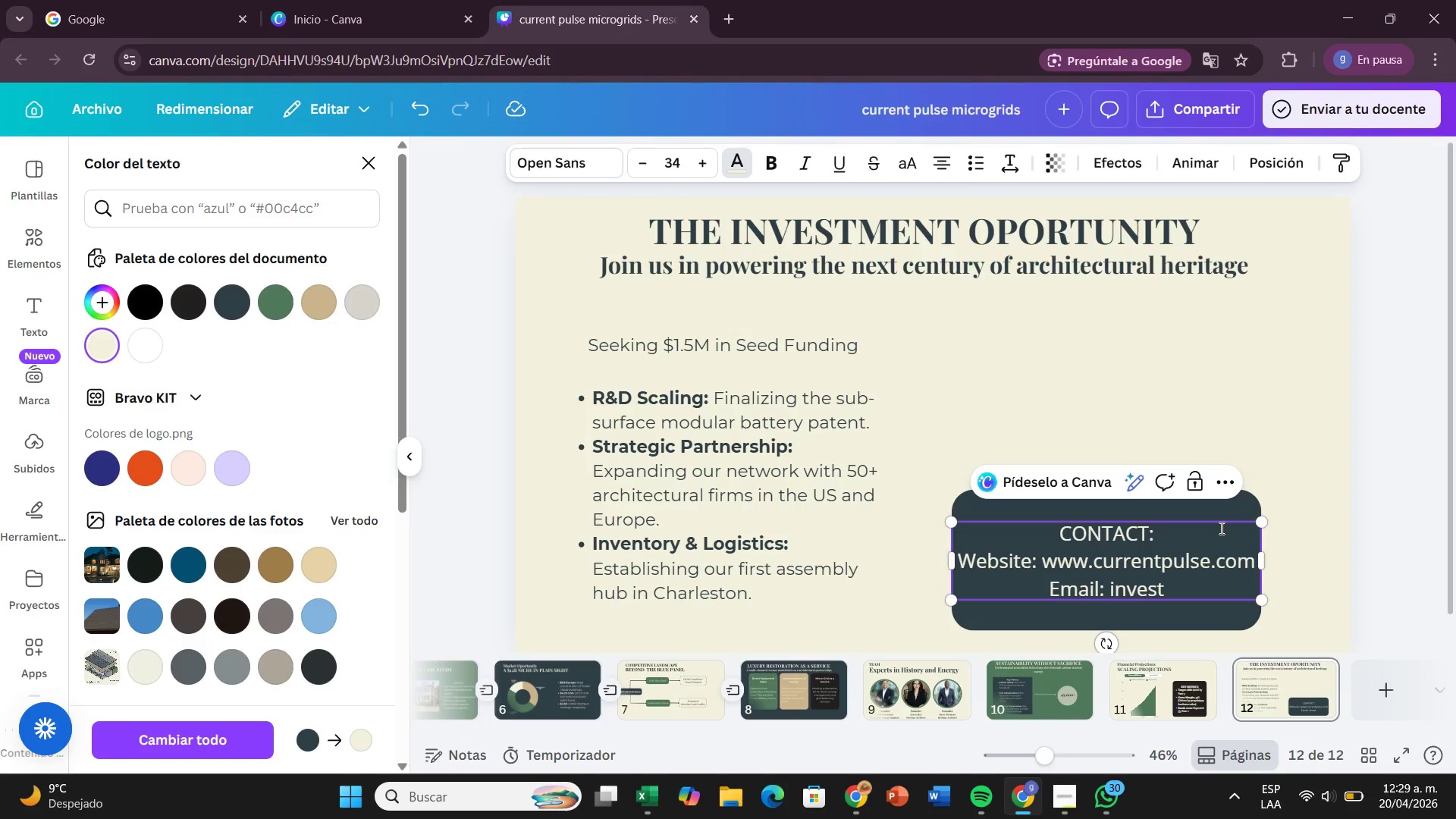 
key(Alt+Control+Q)
 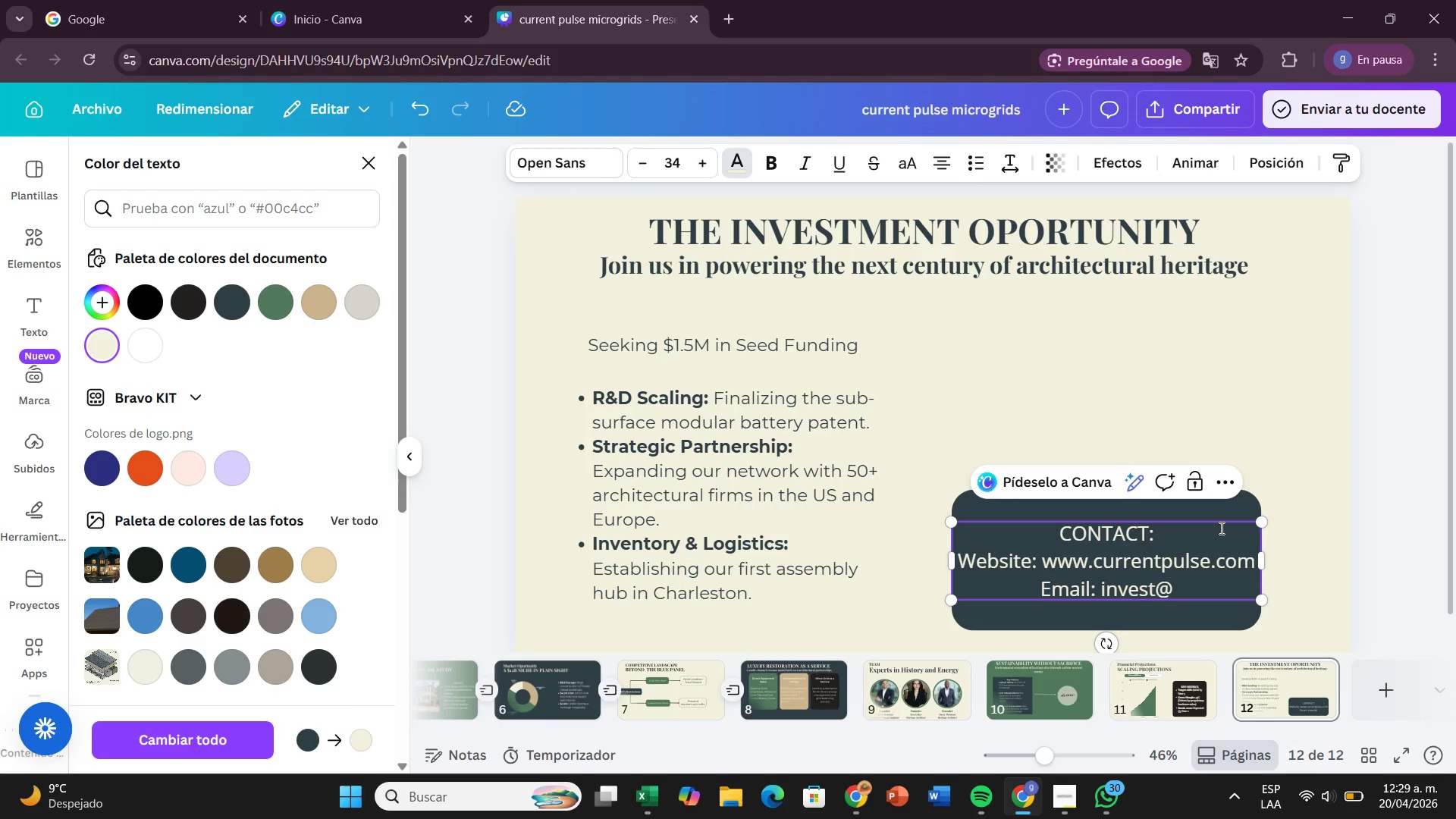 
type(currentpi)
key(Backspace)
type(ulse. )
key(Backspace)
type(energy)
 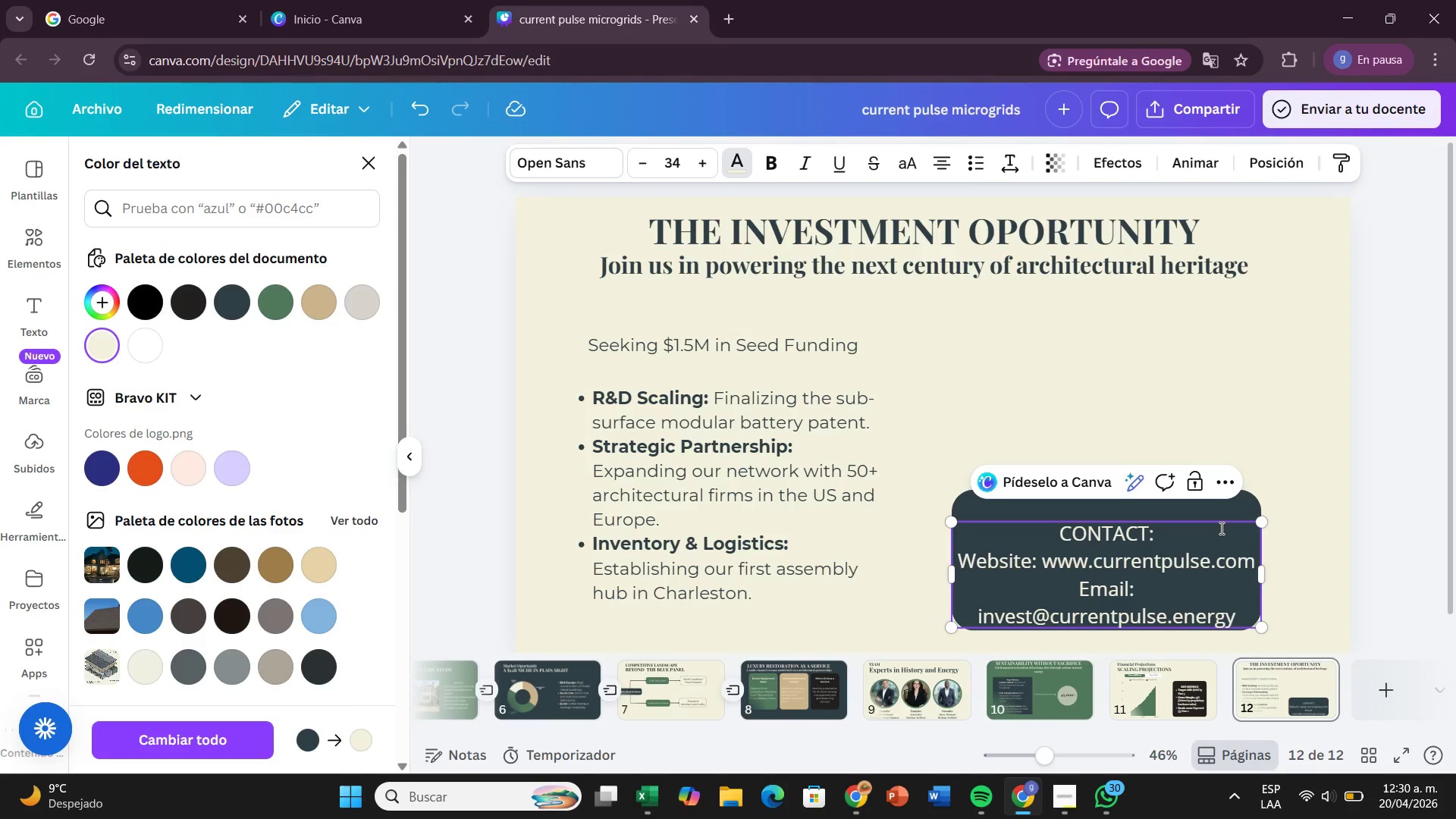 
key(Enter)
 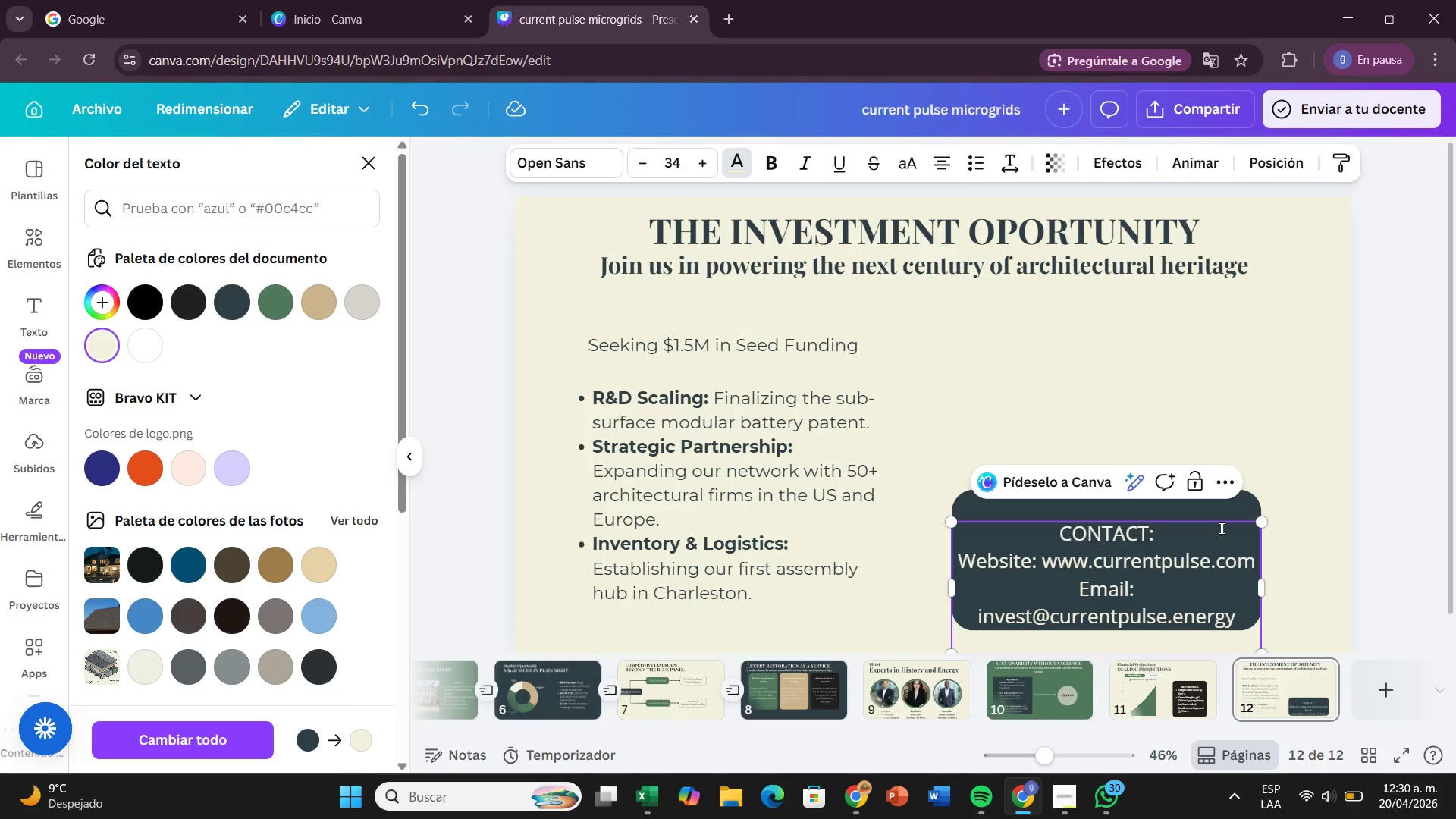 
wait(6.59)
 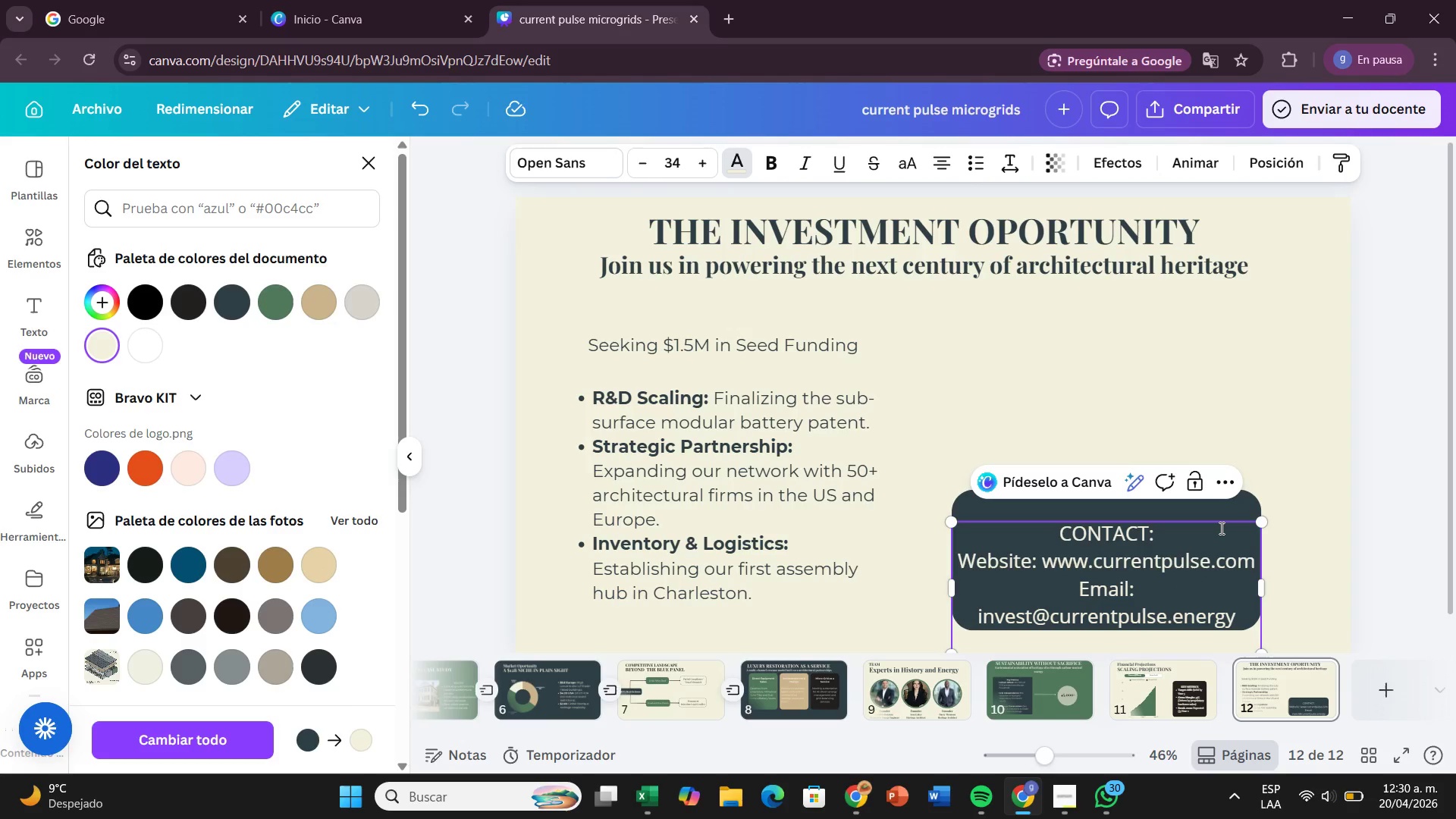 
left_click([568, 155])
 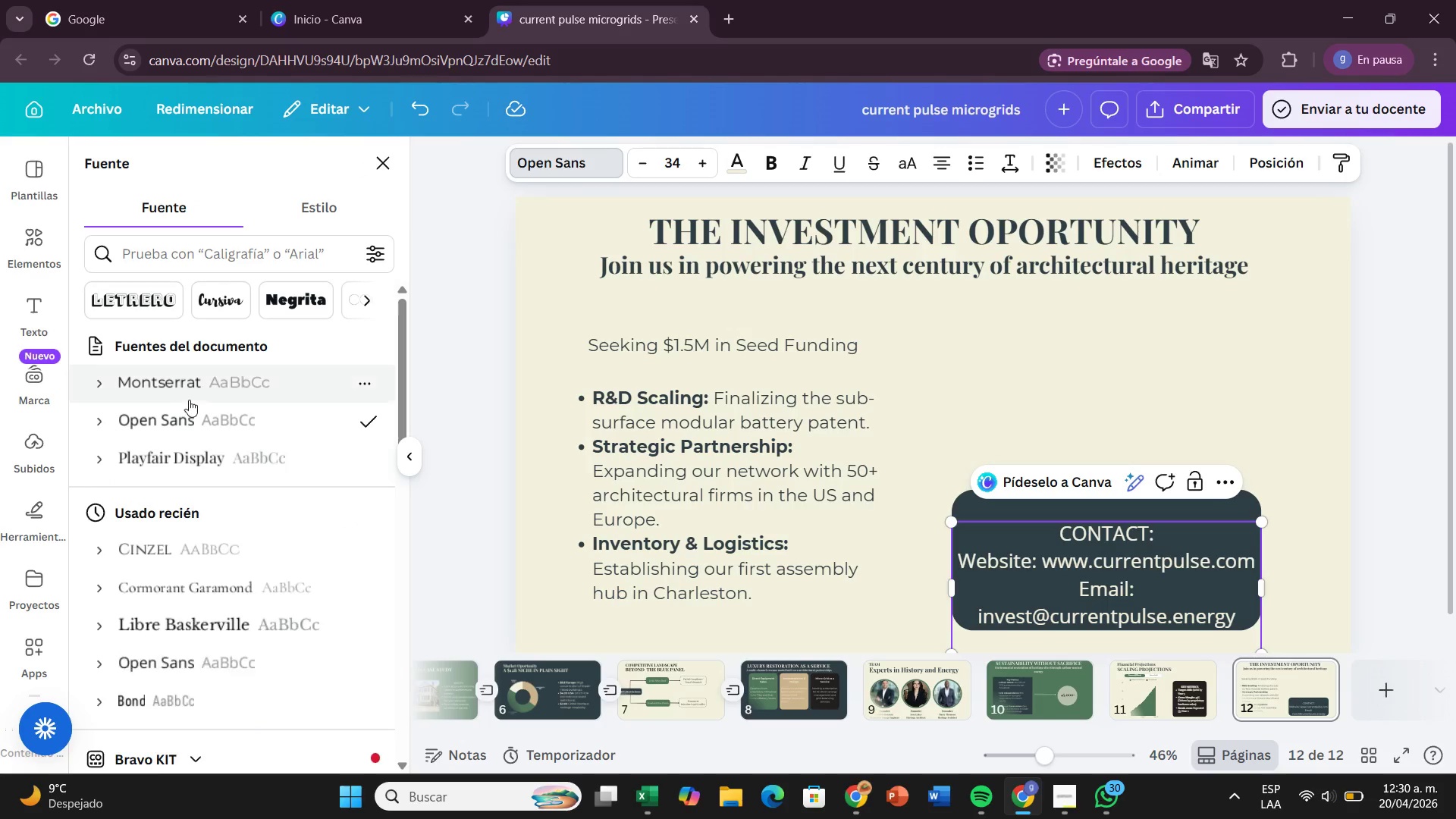 
left_click([202, 392])
 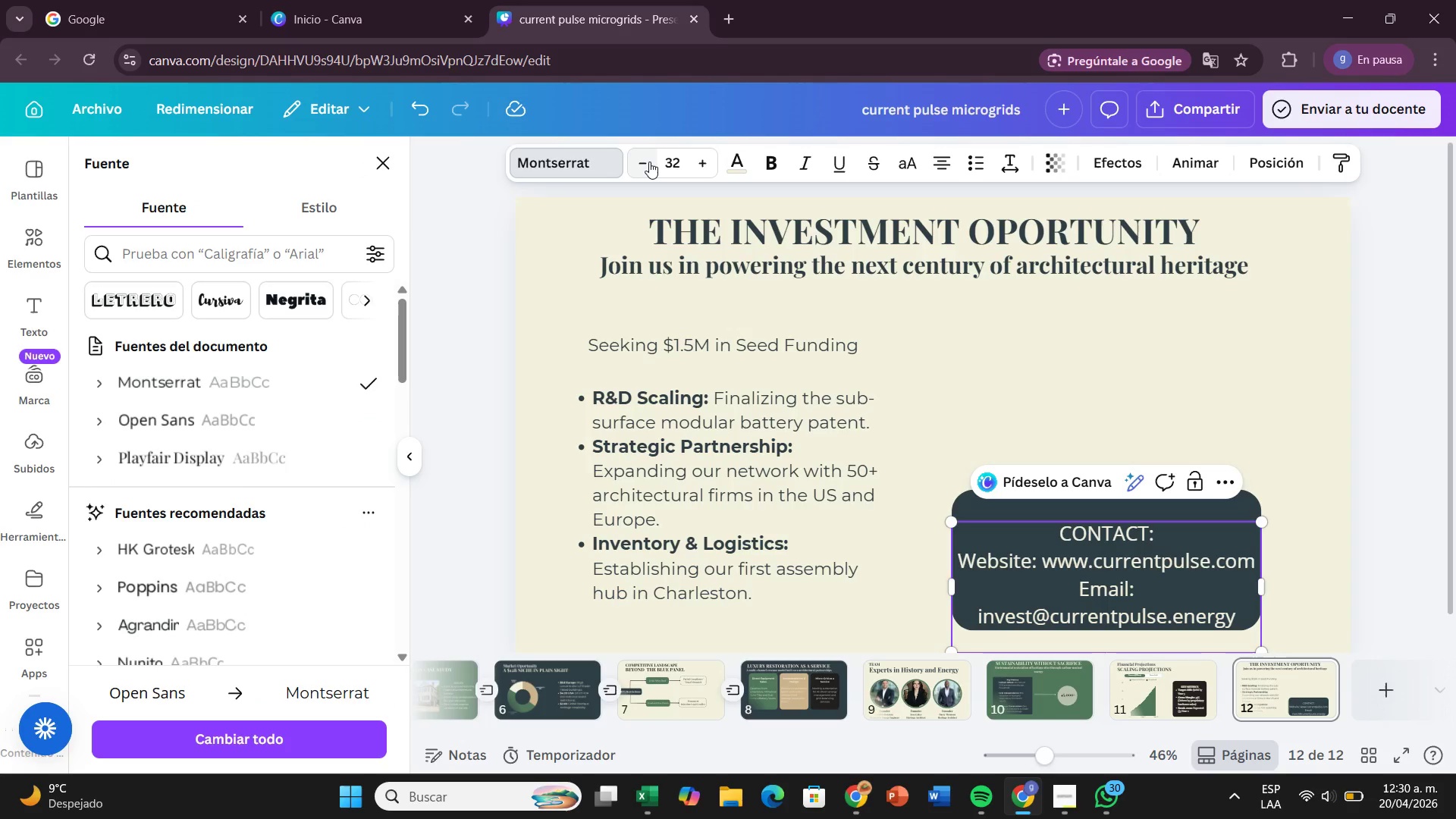 
left_click([649, 162])
 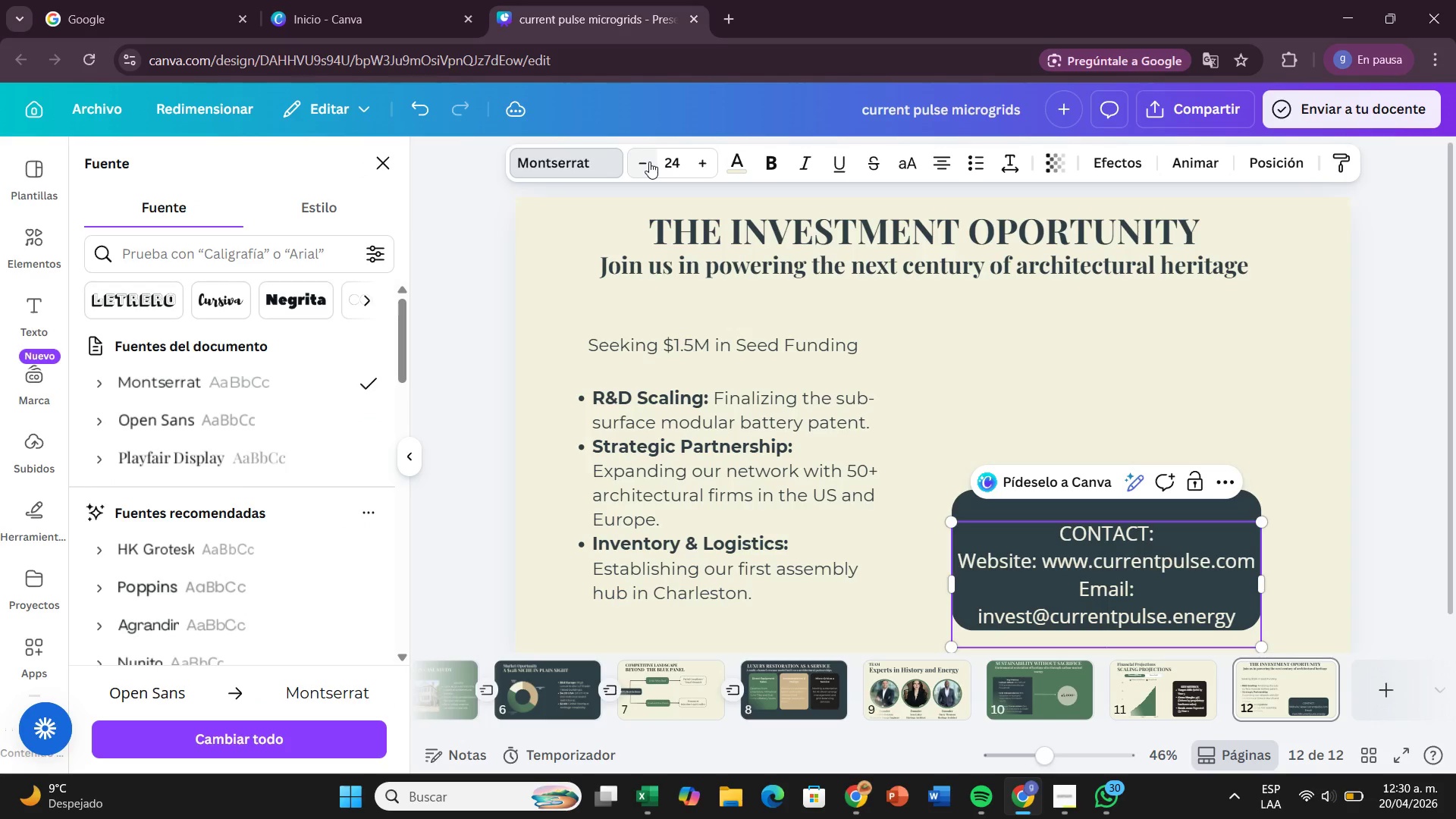 
left_click([649, 162])
 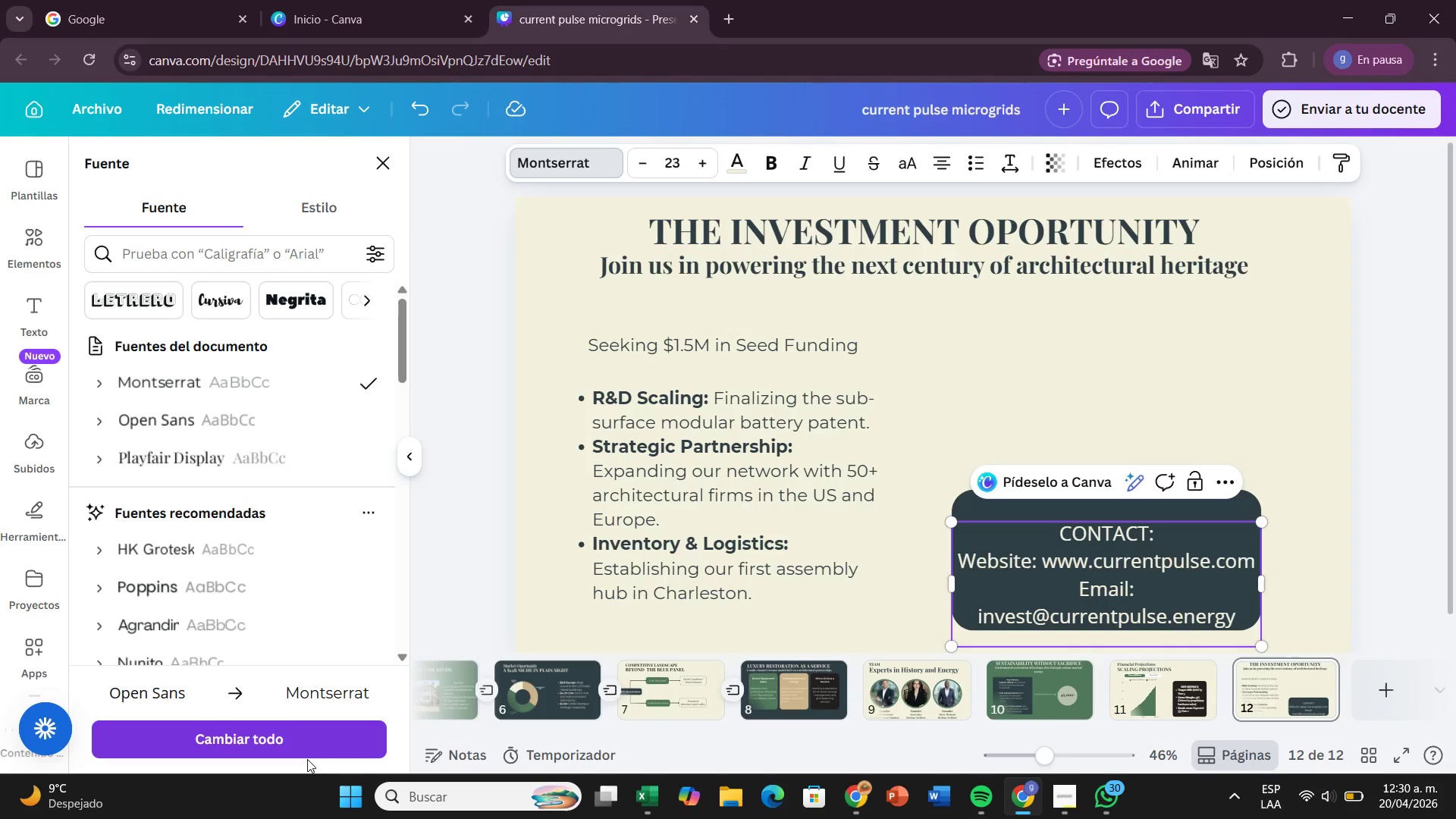 
left_click([307, 759])
 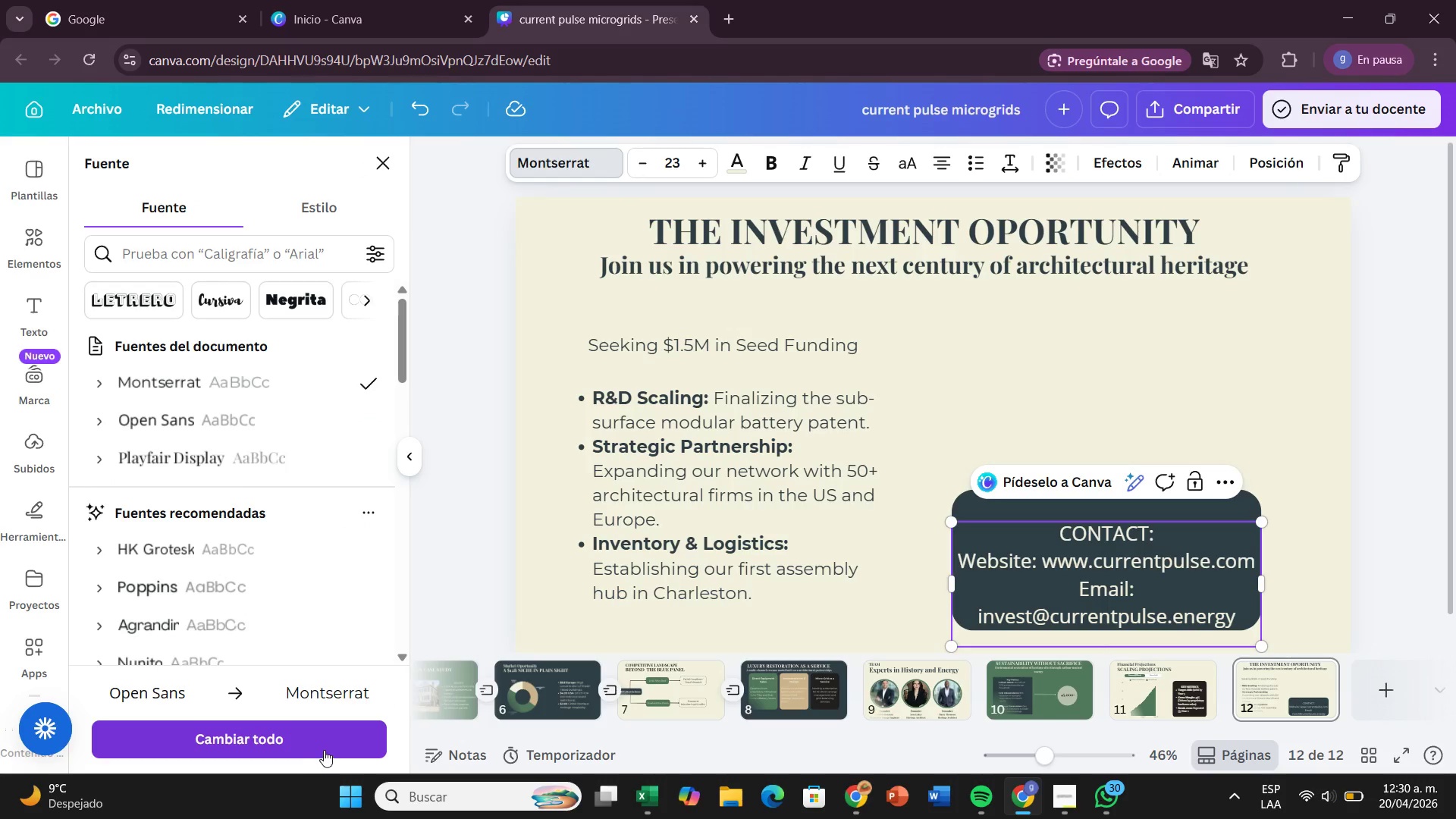 
left_click([325, 749])
 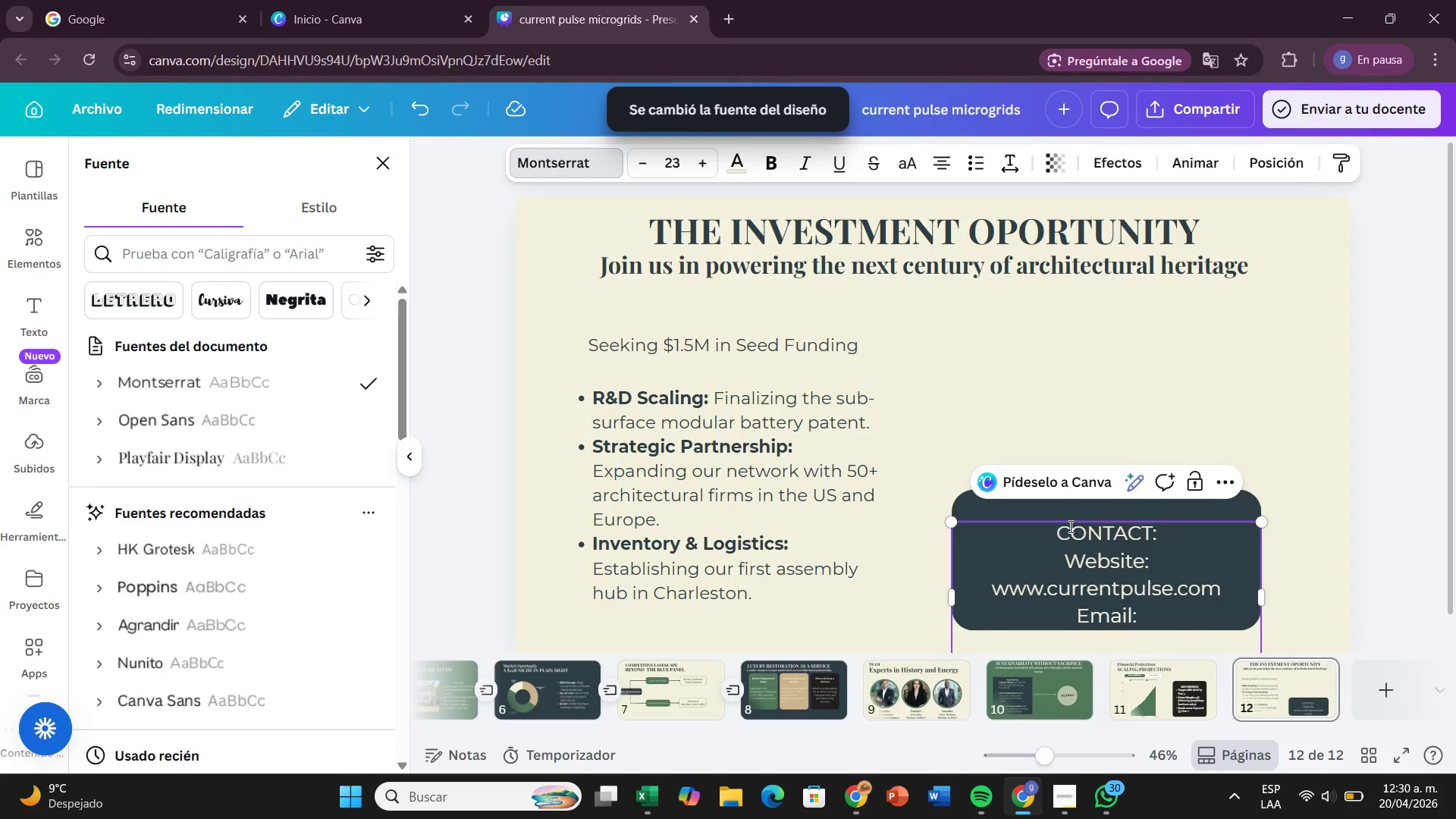 
left_click_drag(start_coordinate=[1064, 529], to_coordinate=[1214, 663])
 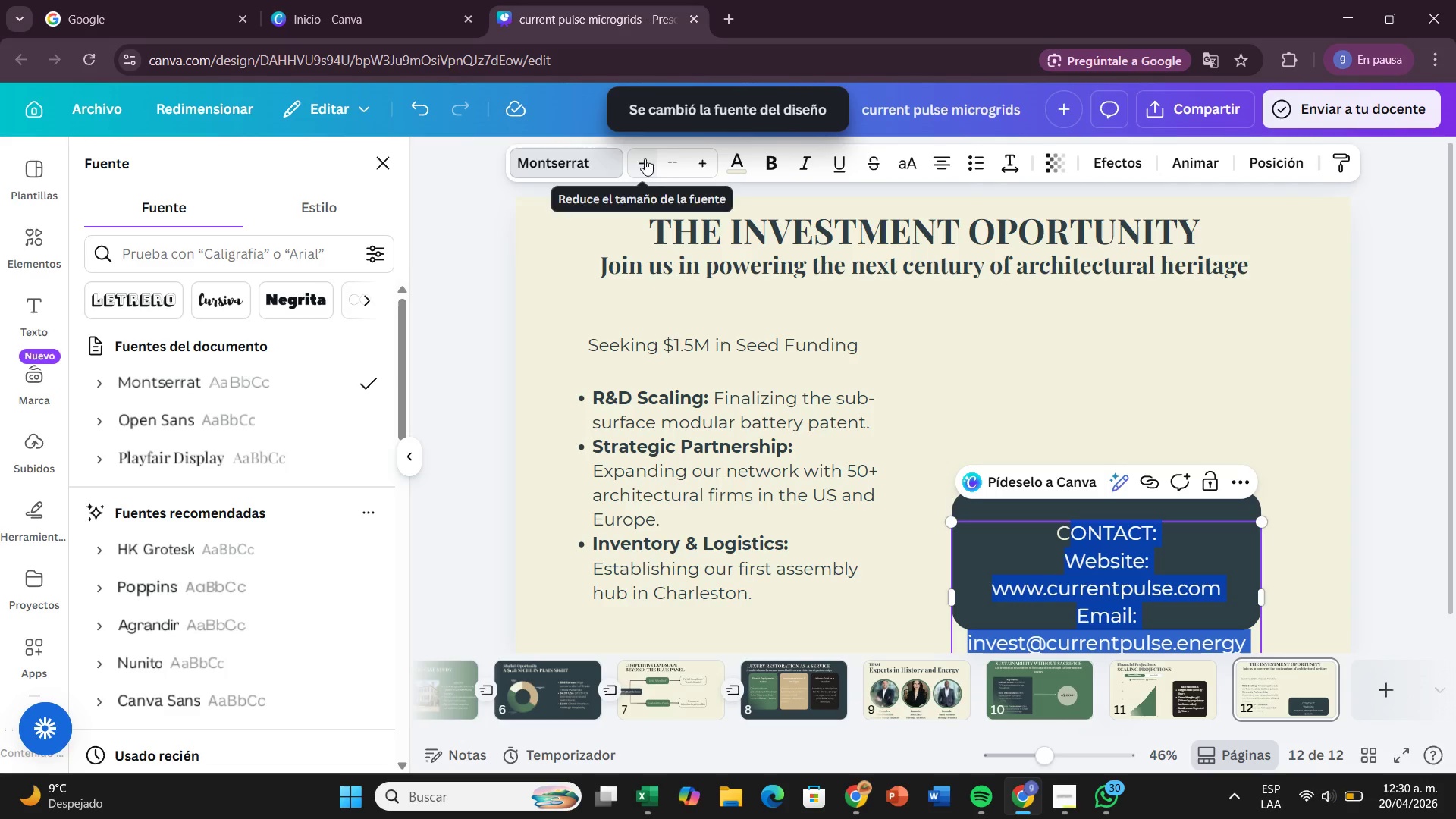 
left_click([683, 164])
 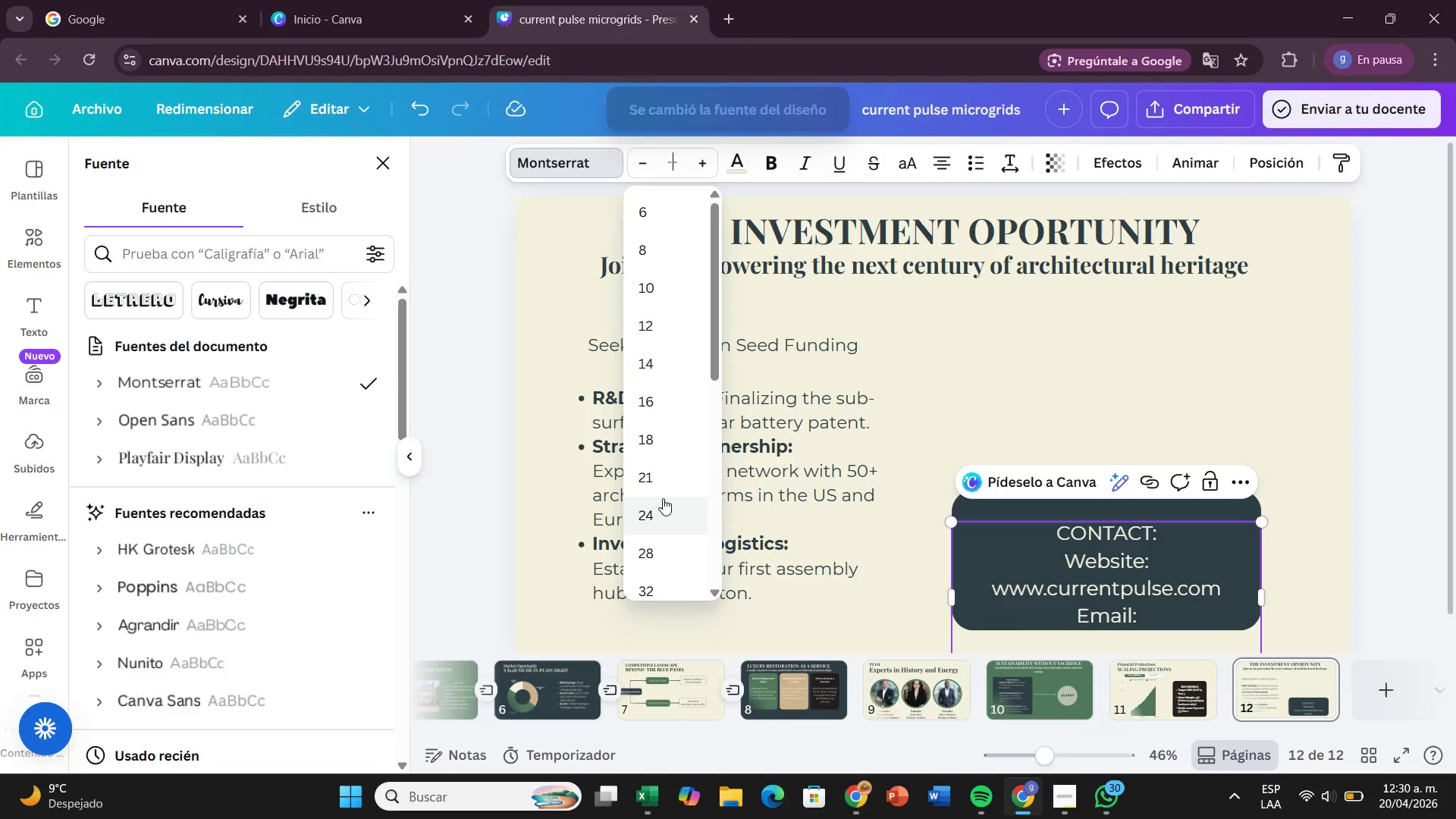 
left_click([663, 516])
 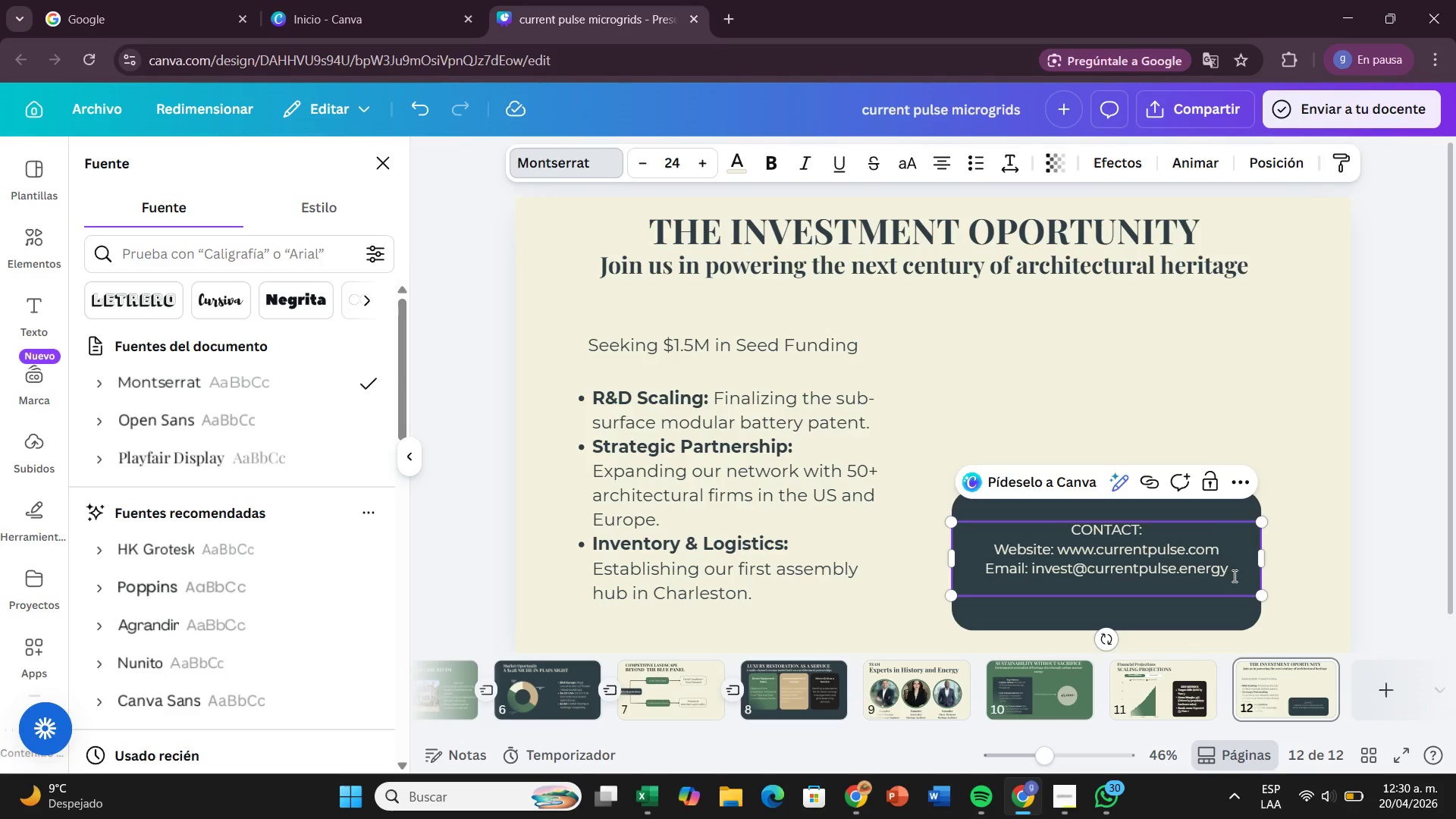 
left_click([1238, 573])
 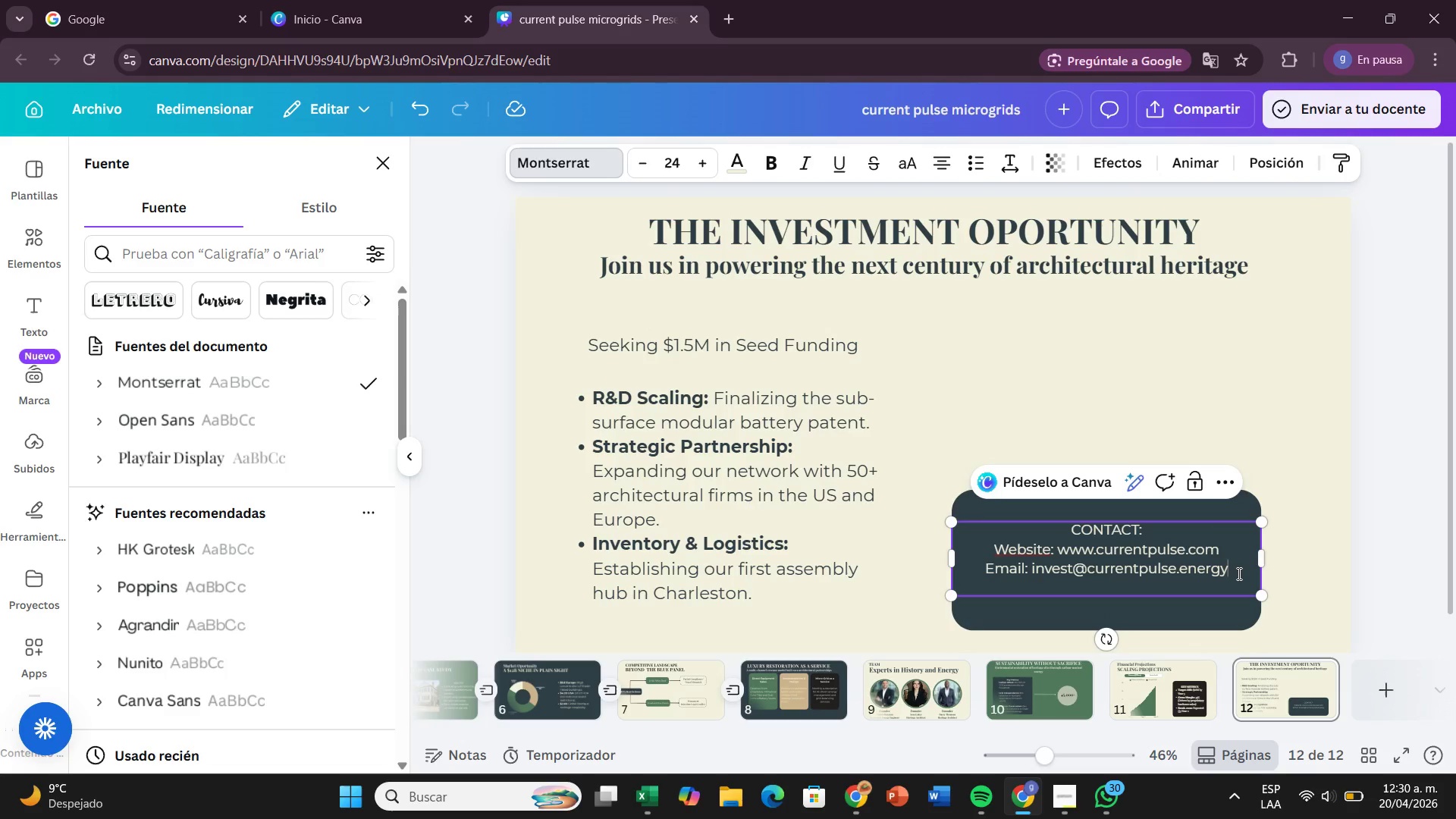 
key(Enter)
 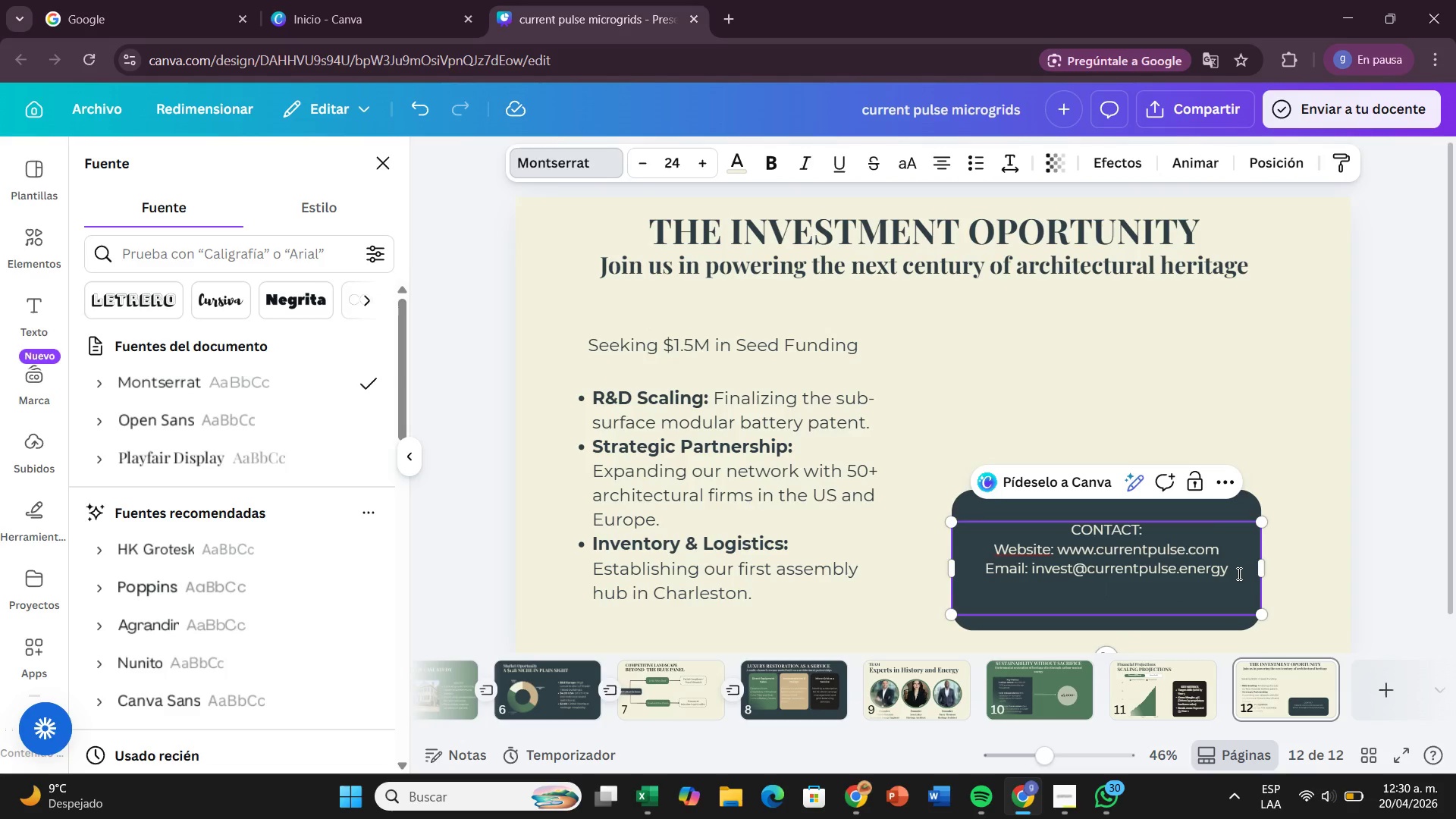 
type(Location> Charleston, SC |)
key(Backspace)
type(\ London, UK)
 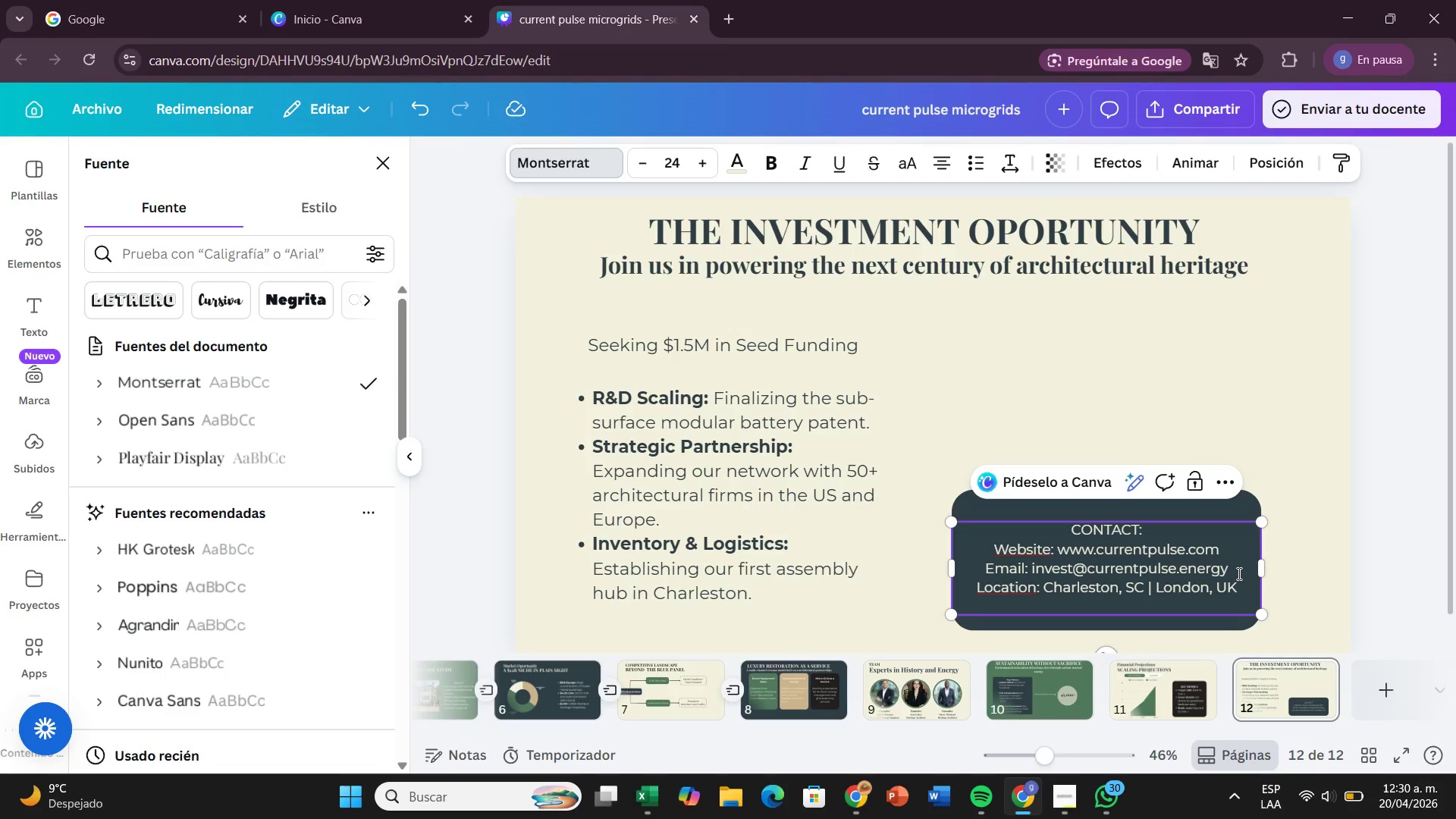 
left_click_drag(start_coordinate=[1153, 533], to_coordinate=[1036, 529])
 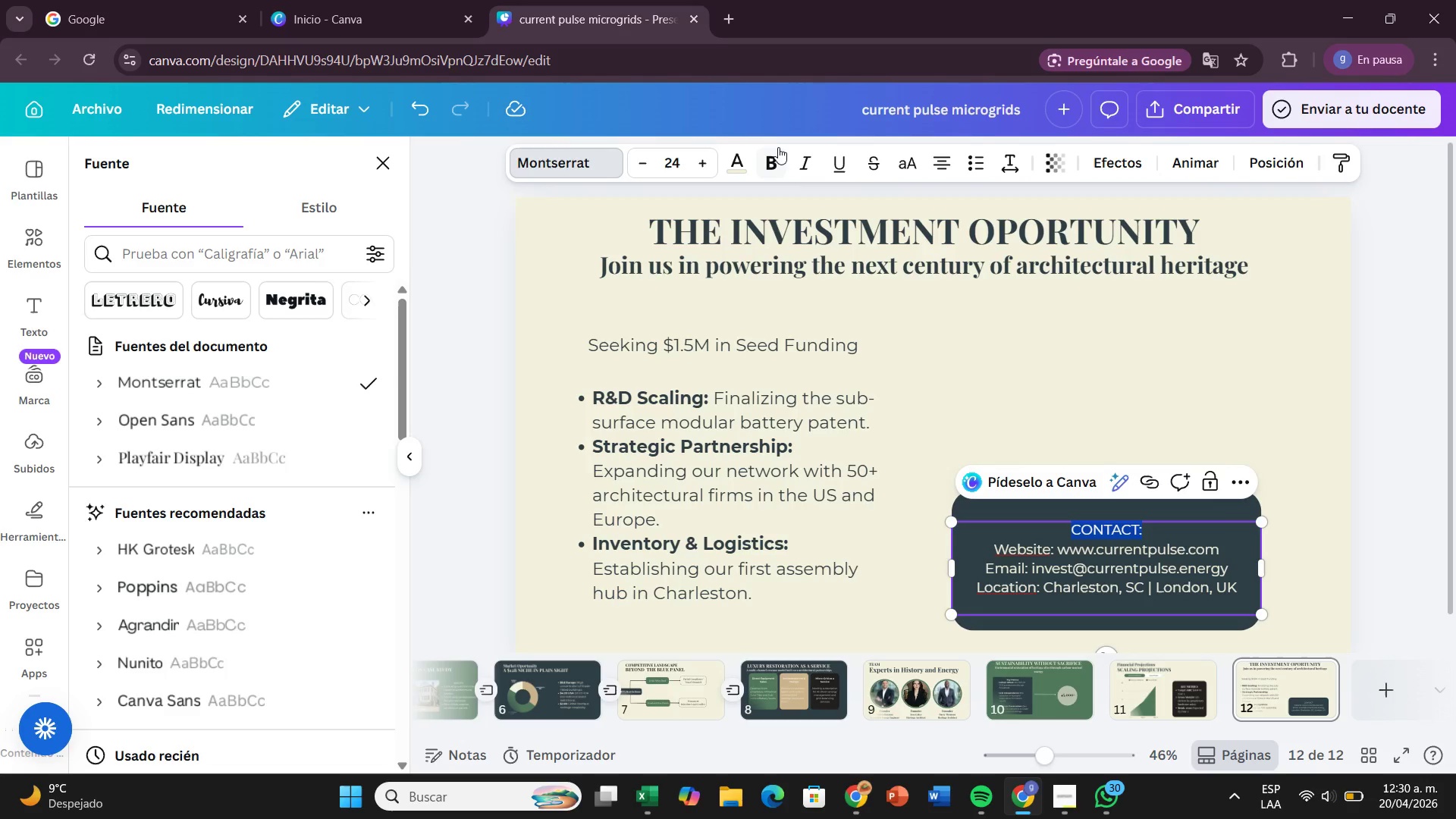 
left_click([778, 152])
 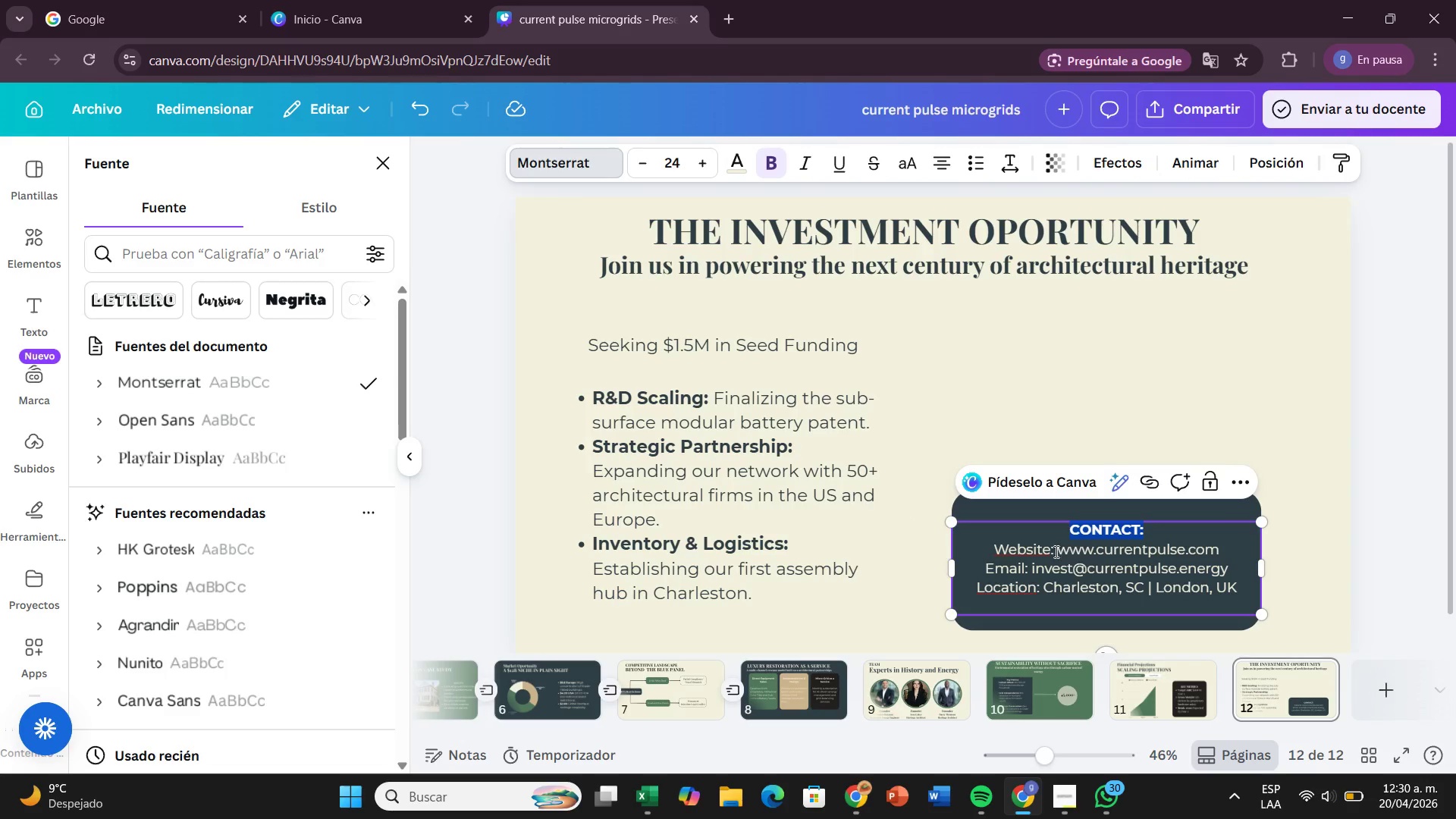 
left_click_drag(start_coordinate=[1055, 551], to_coordinate=[993, 557])
 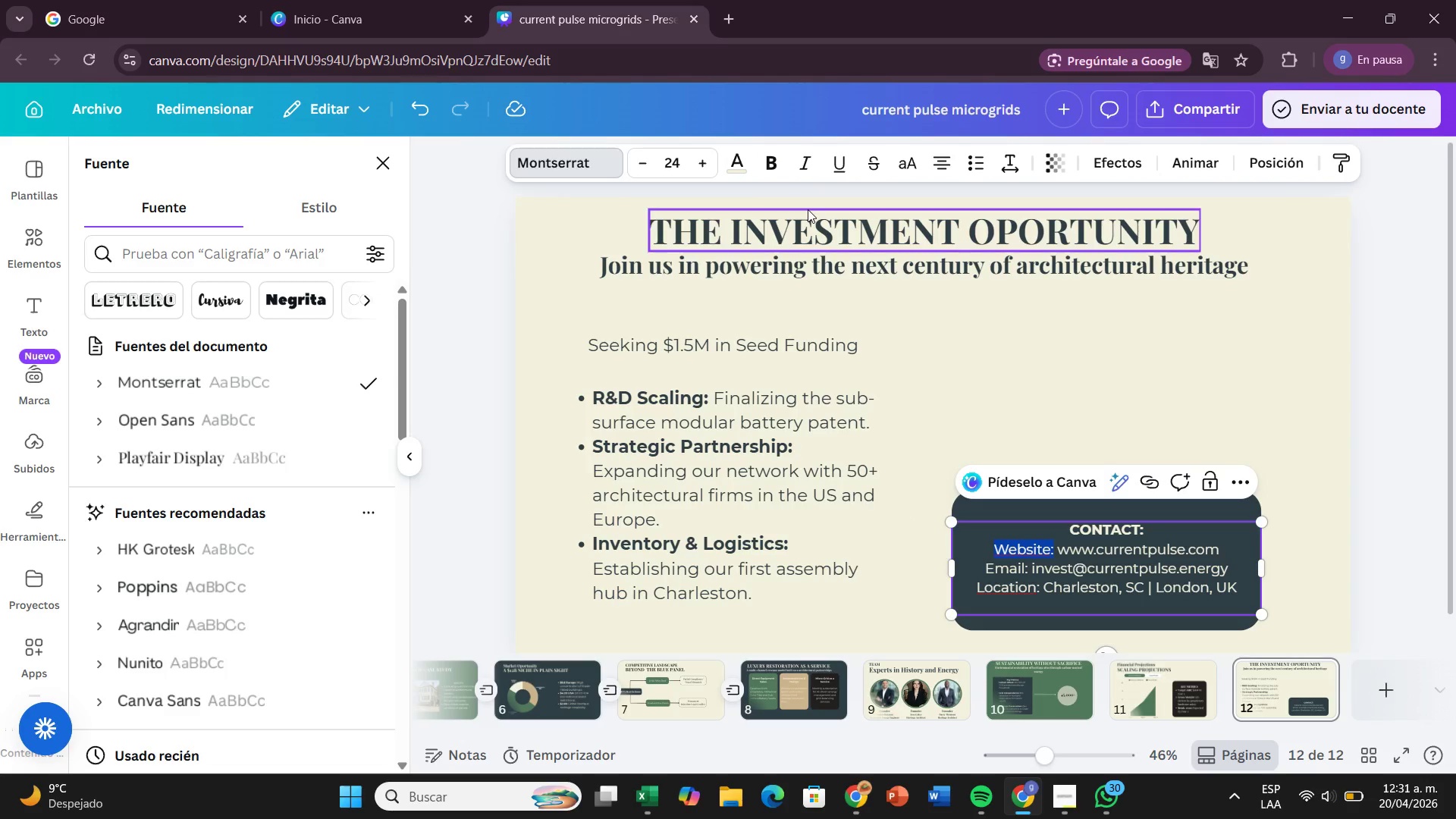 
left_click([773, 168])
 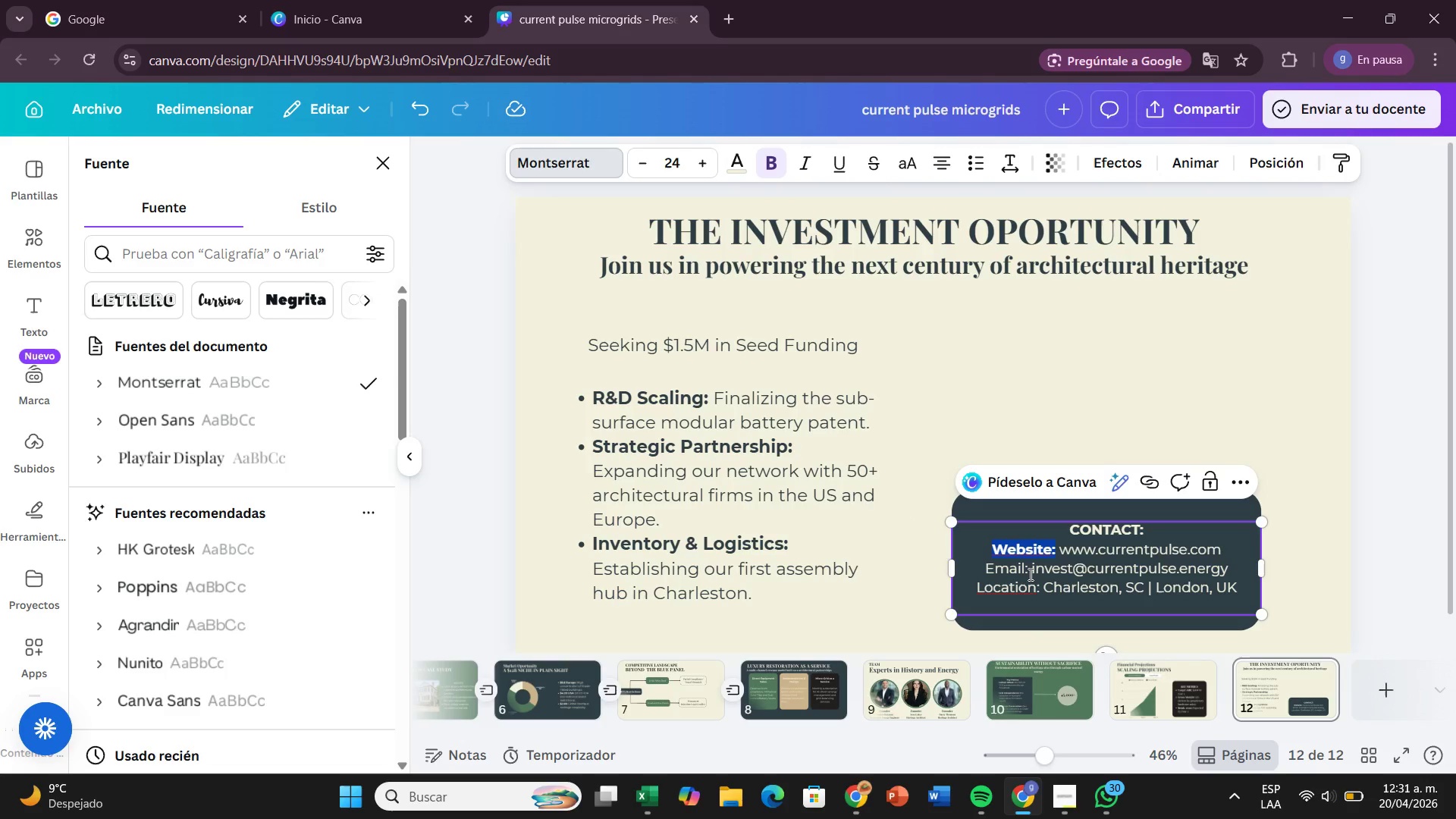 
left_click_drag(start_coordinate=[1029, 572], to_coordinate=[985, 571])
 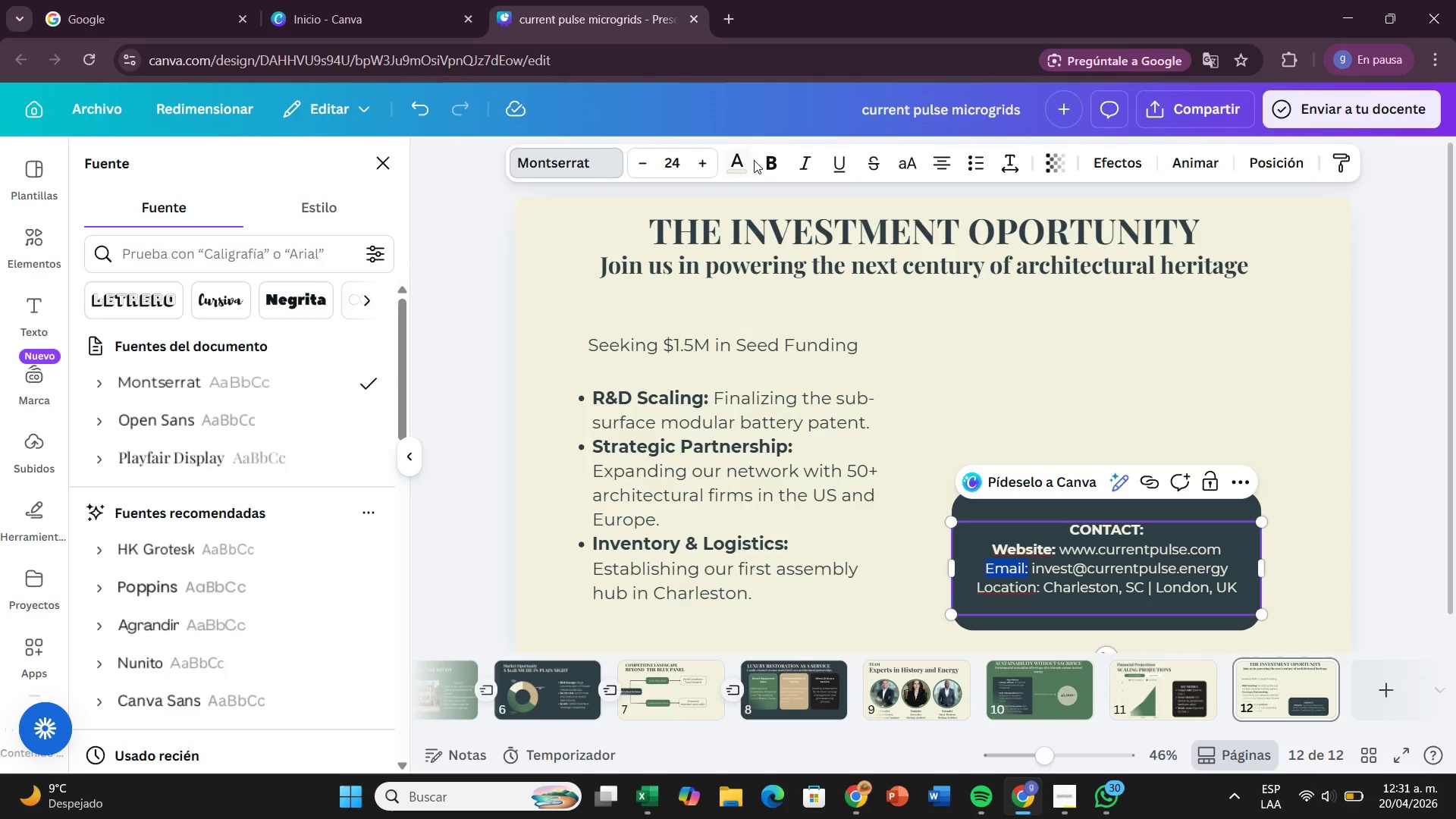 
left_click([763, 160])
 